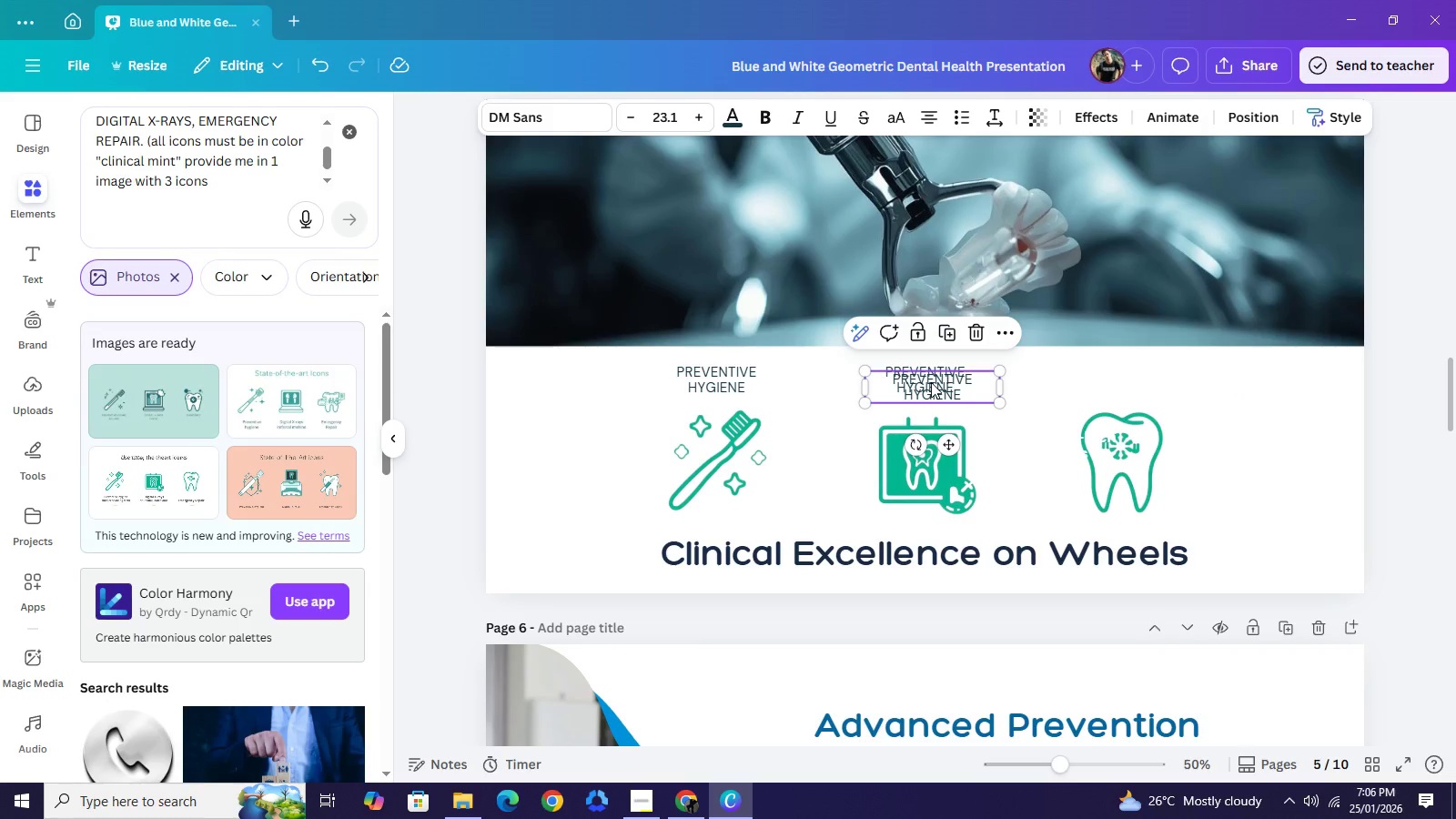 
key(Control+V)
 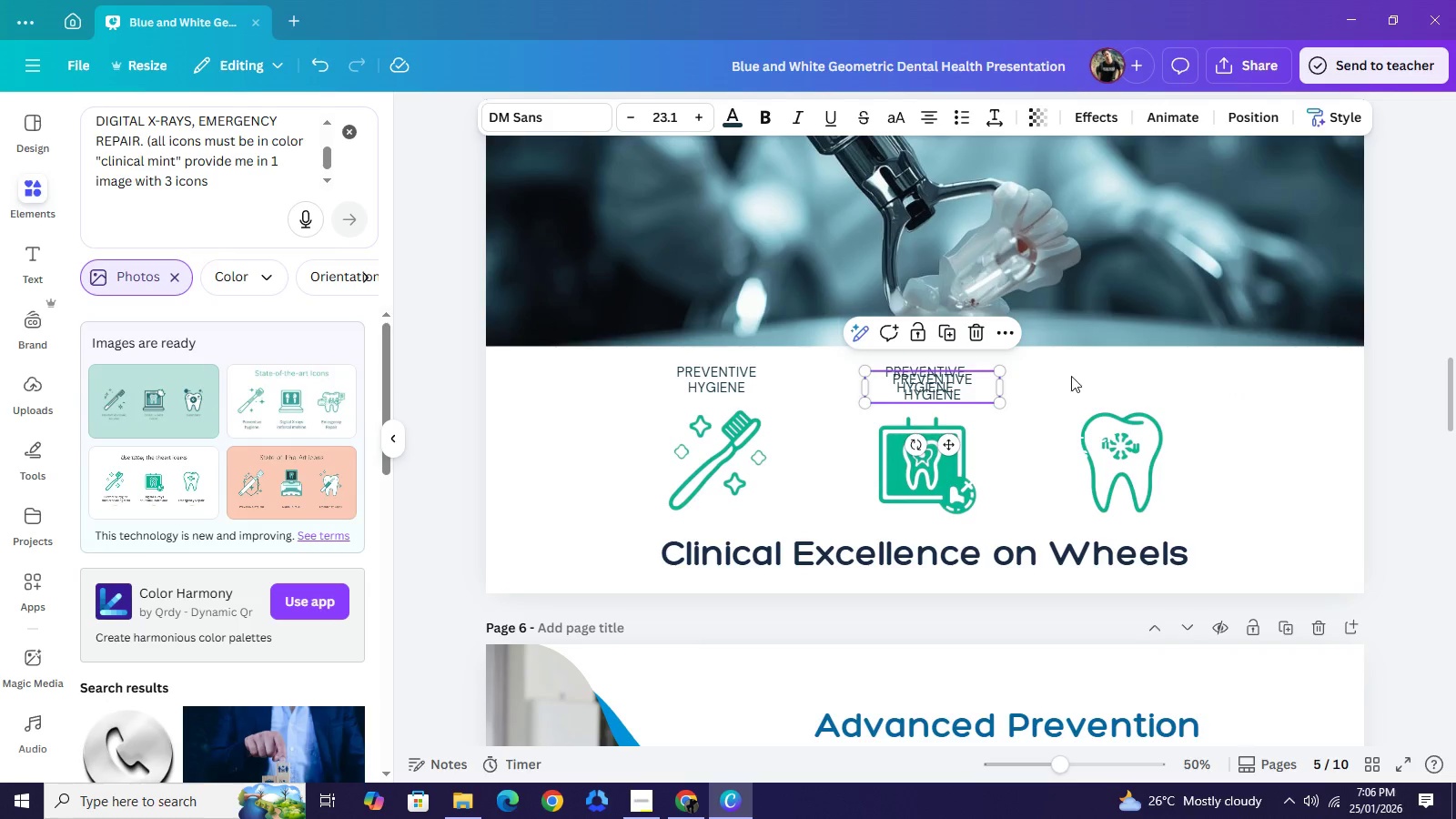 
left_click_drag(start_coordinate=[931, 382], to_coordinate=[1127, 376])
 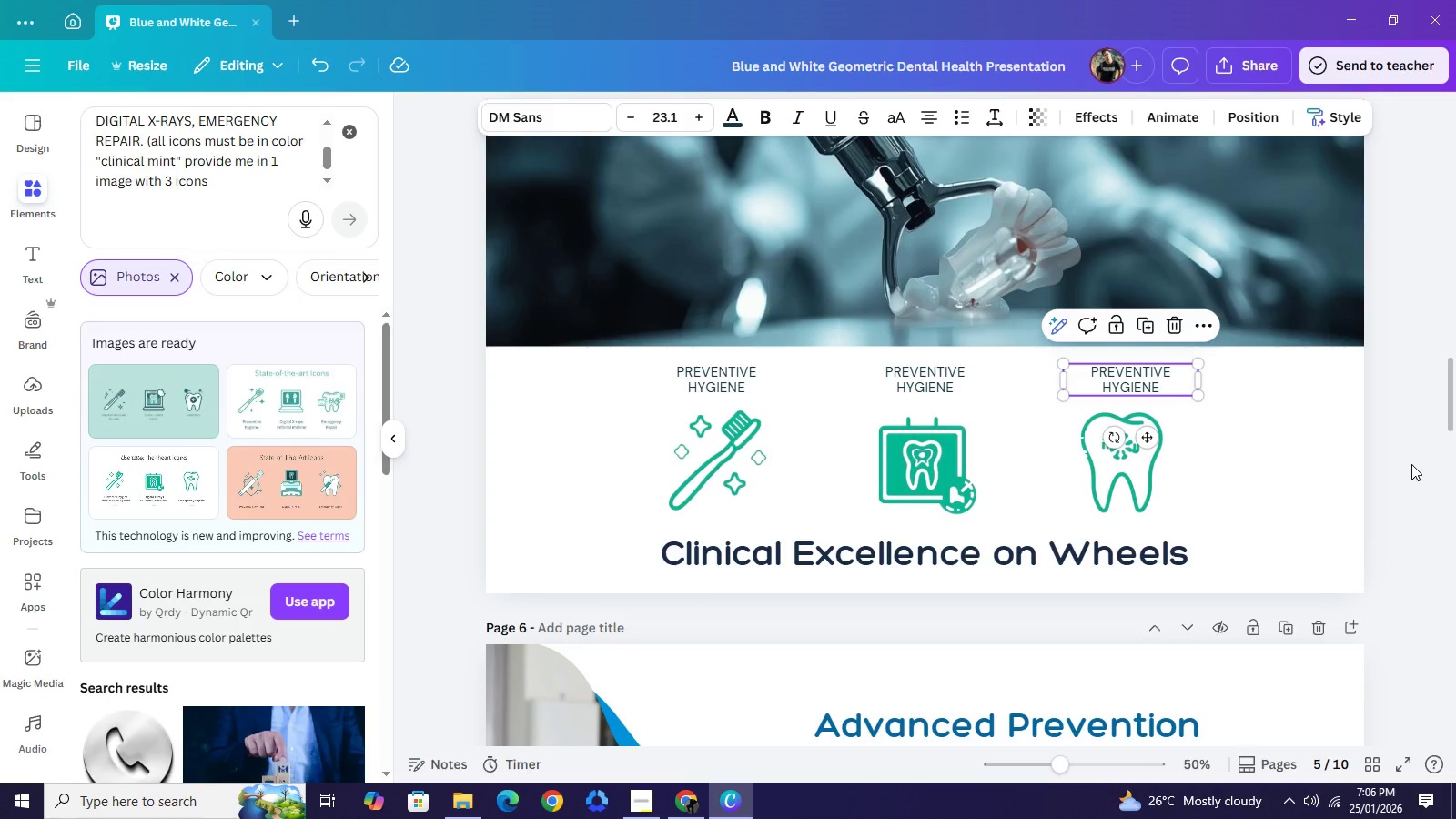 
left_click([1411, 466])
 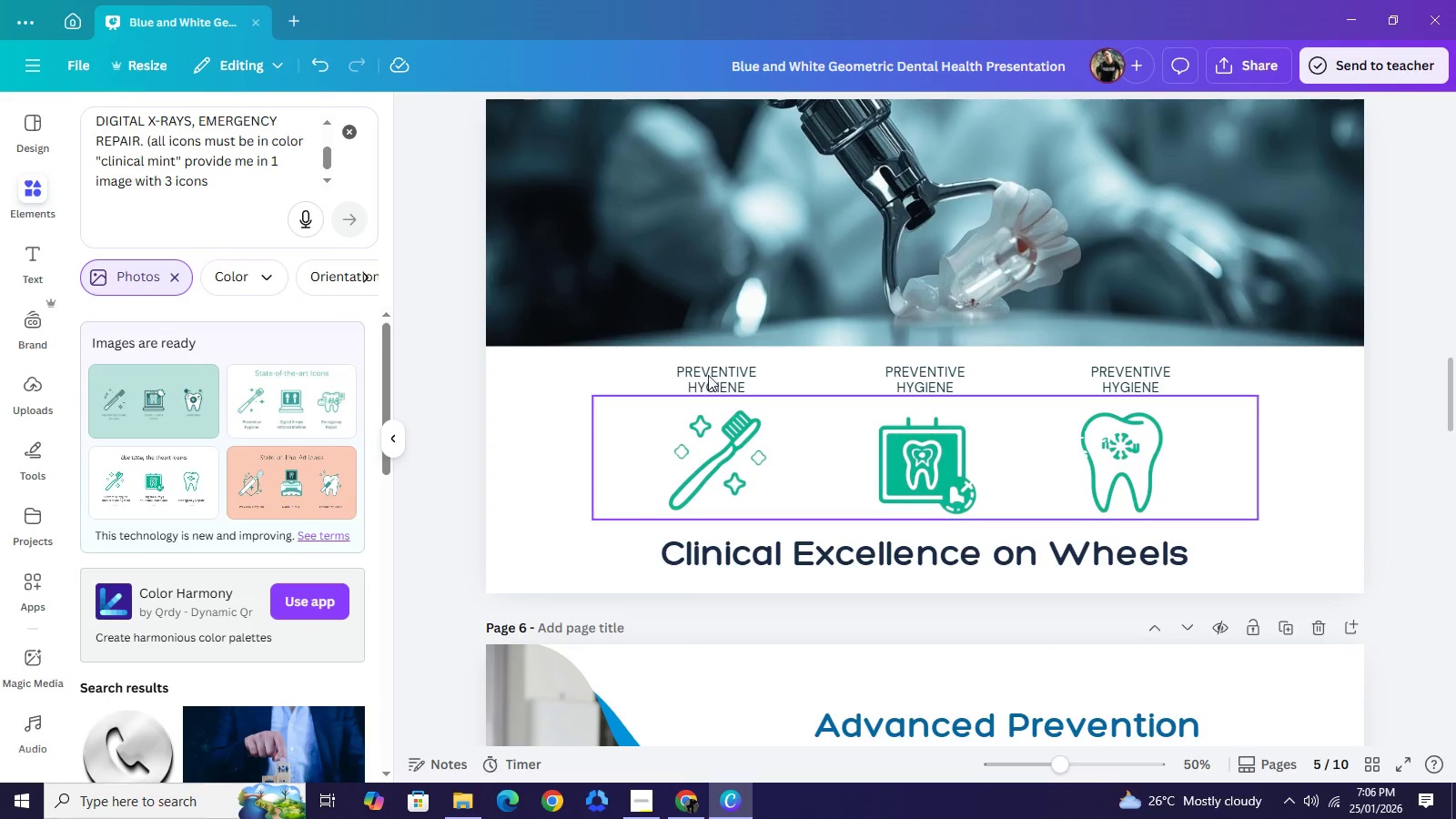 
left_click([711, 364])
 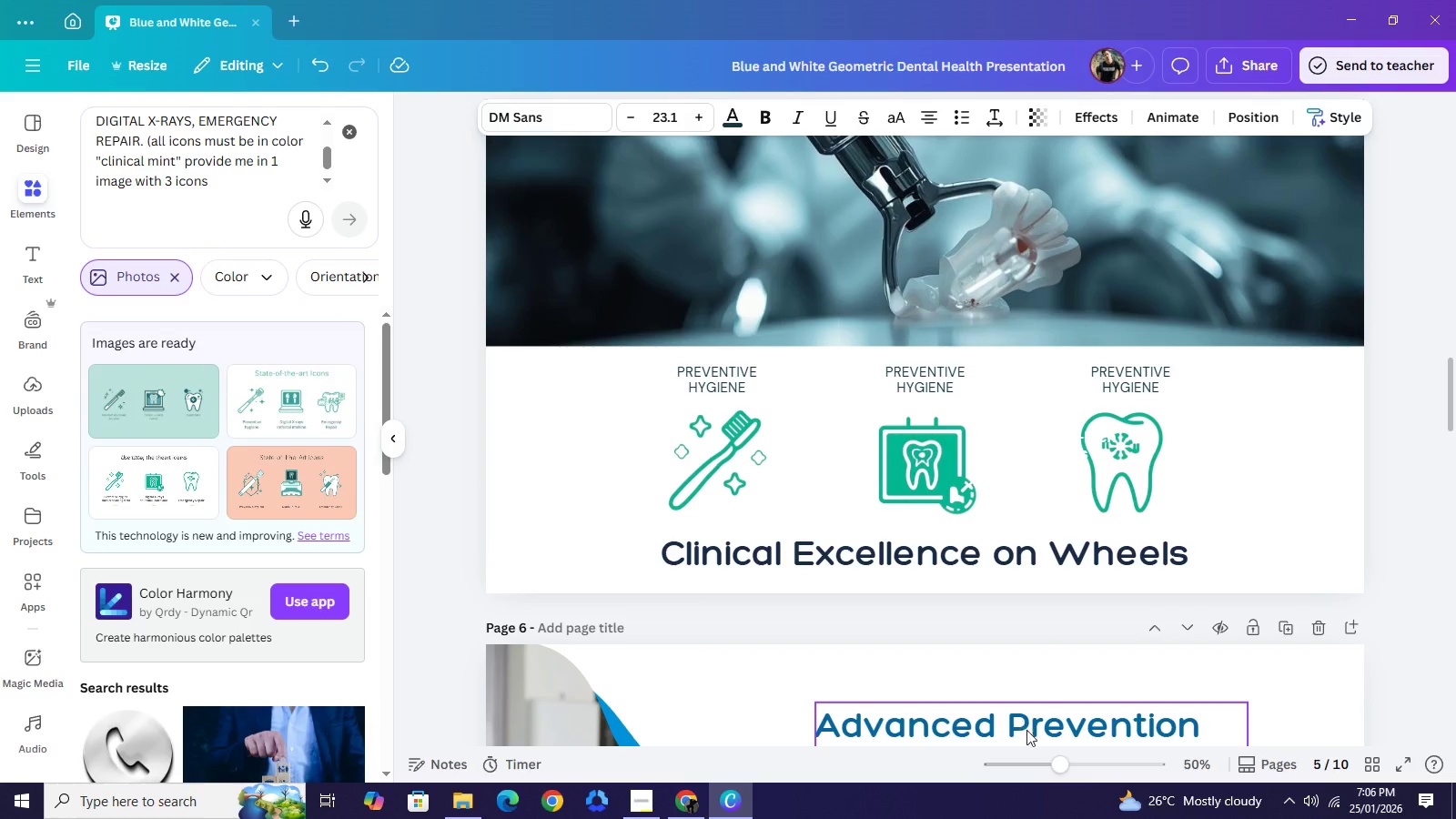 
key(ArrowRight)
 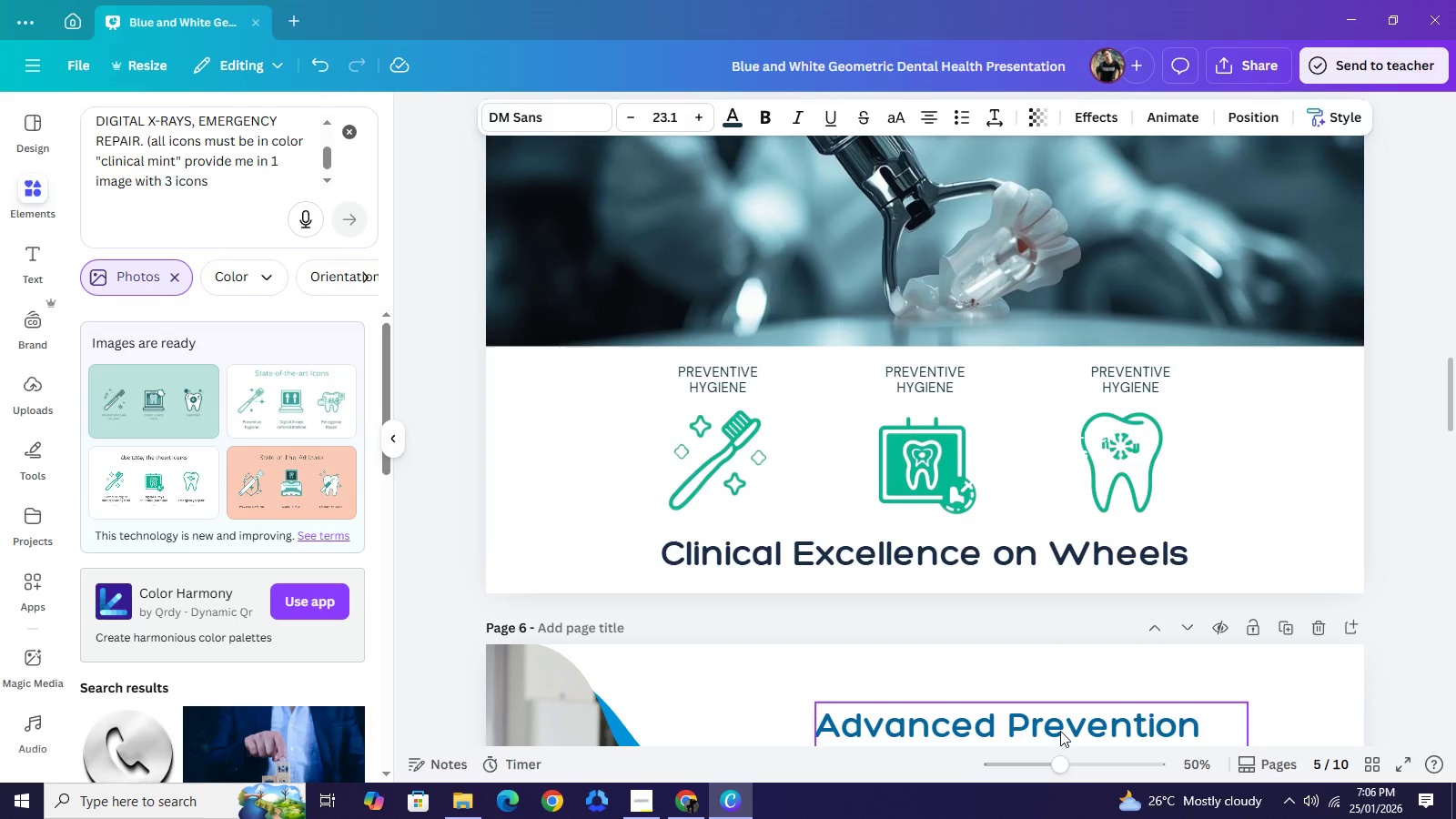 
key(ArrowRight)
 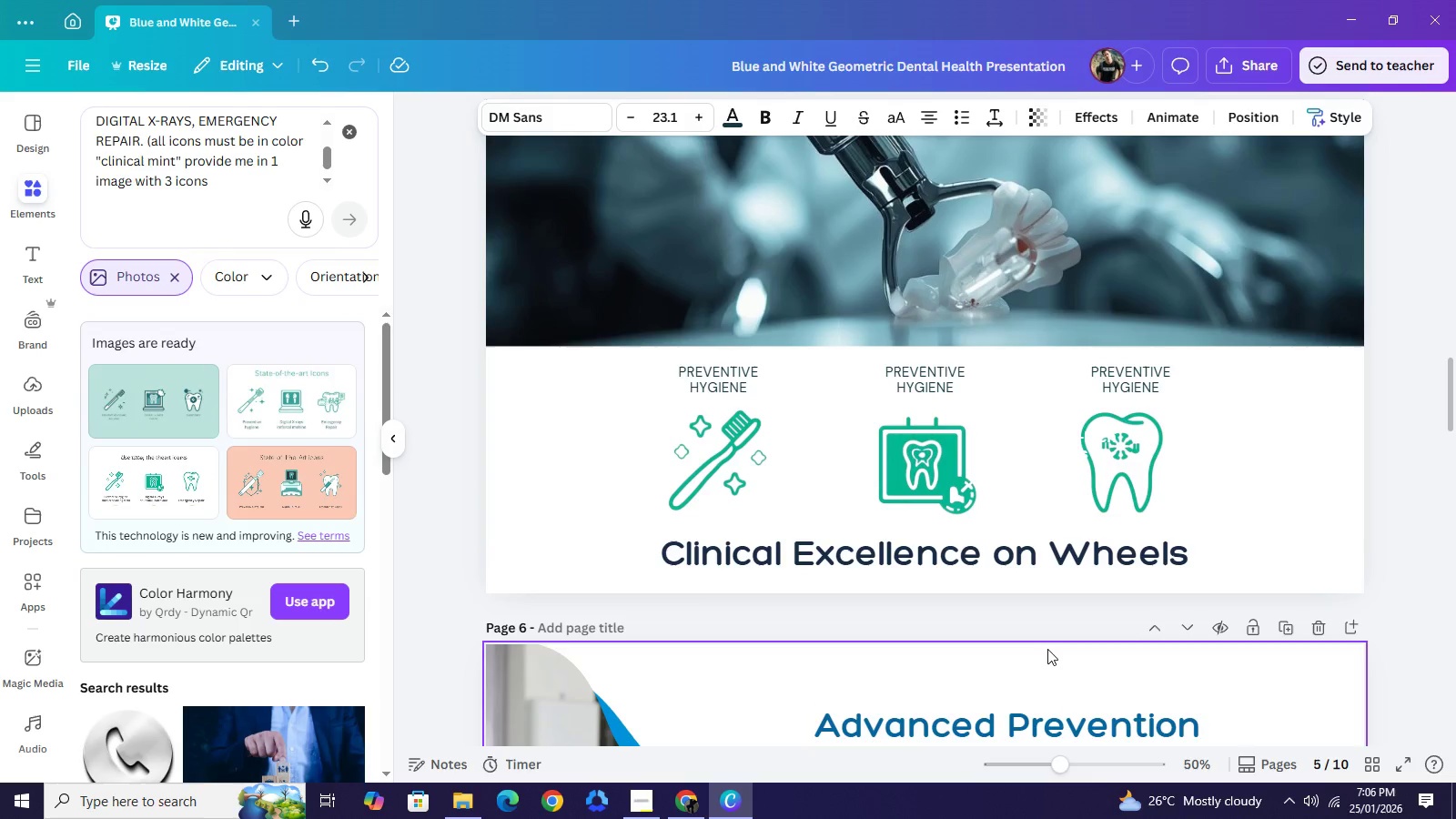 
key(ArrowRight)
 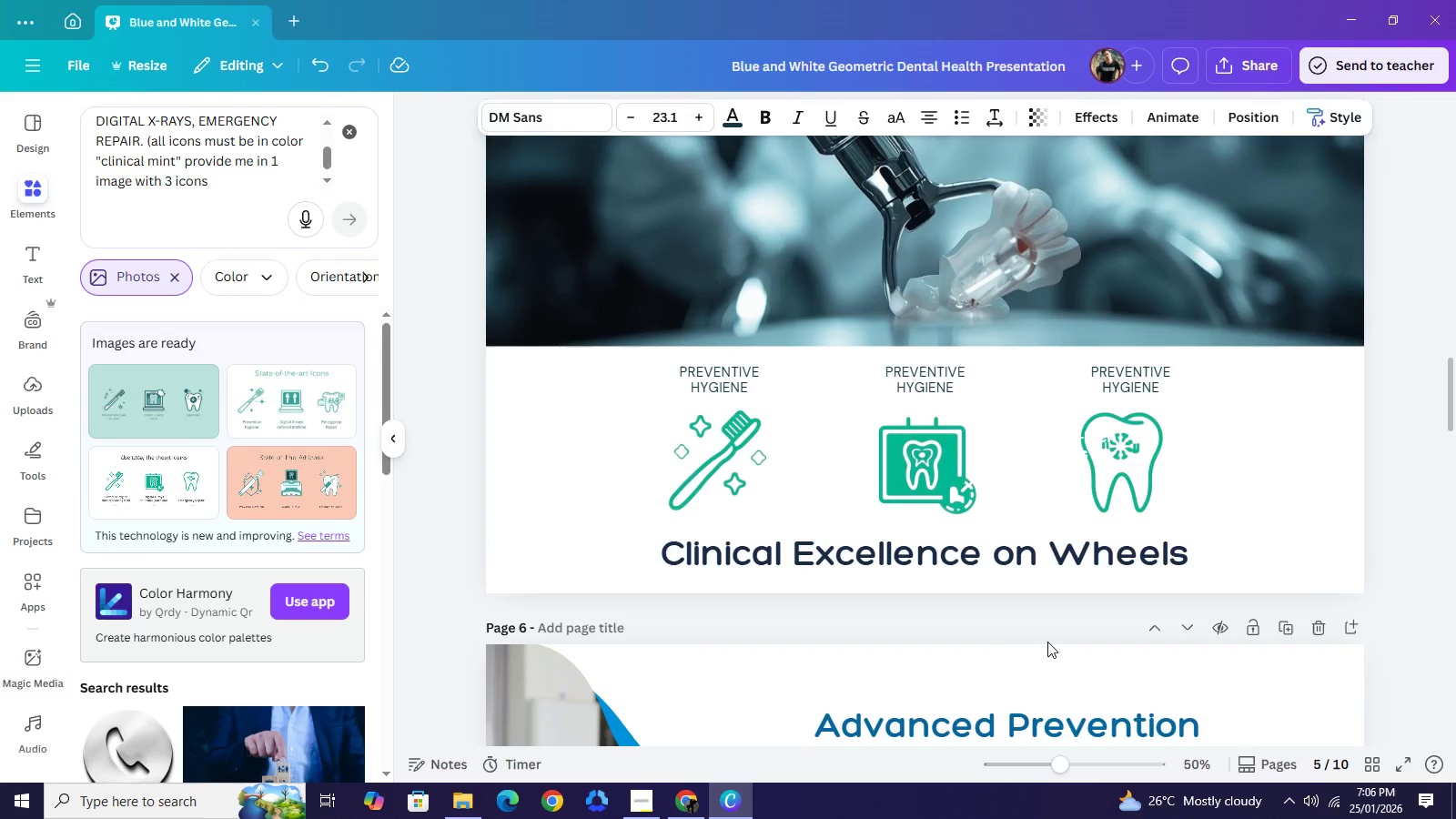 
key(ArrowRight)
 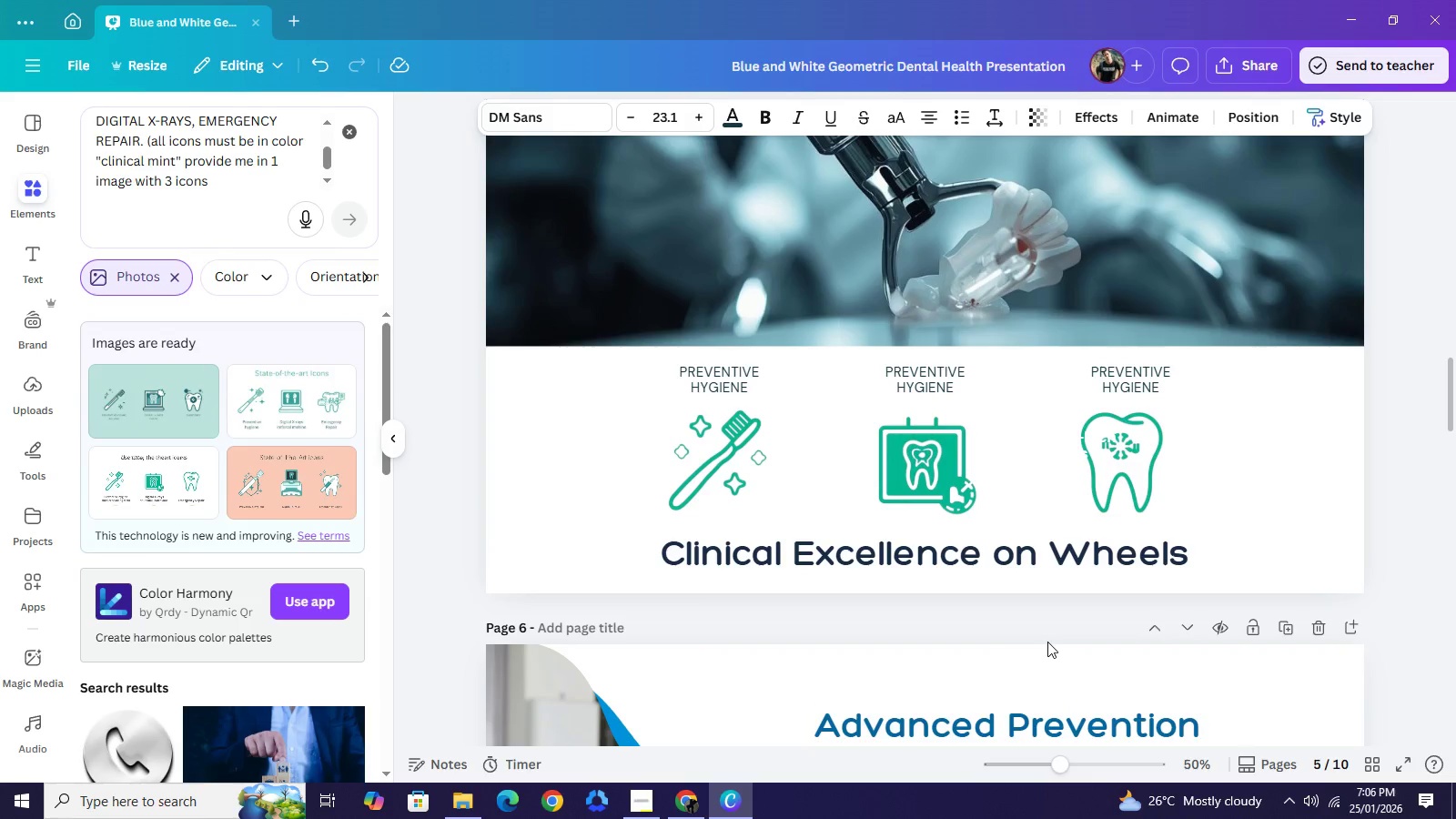 
key(ArrowRight)
 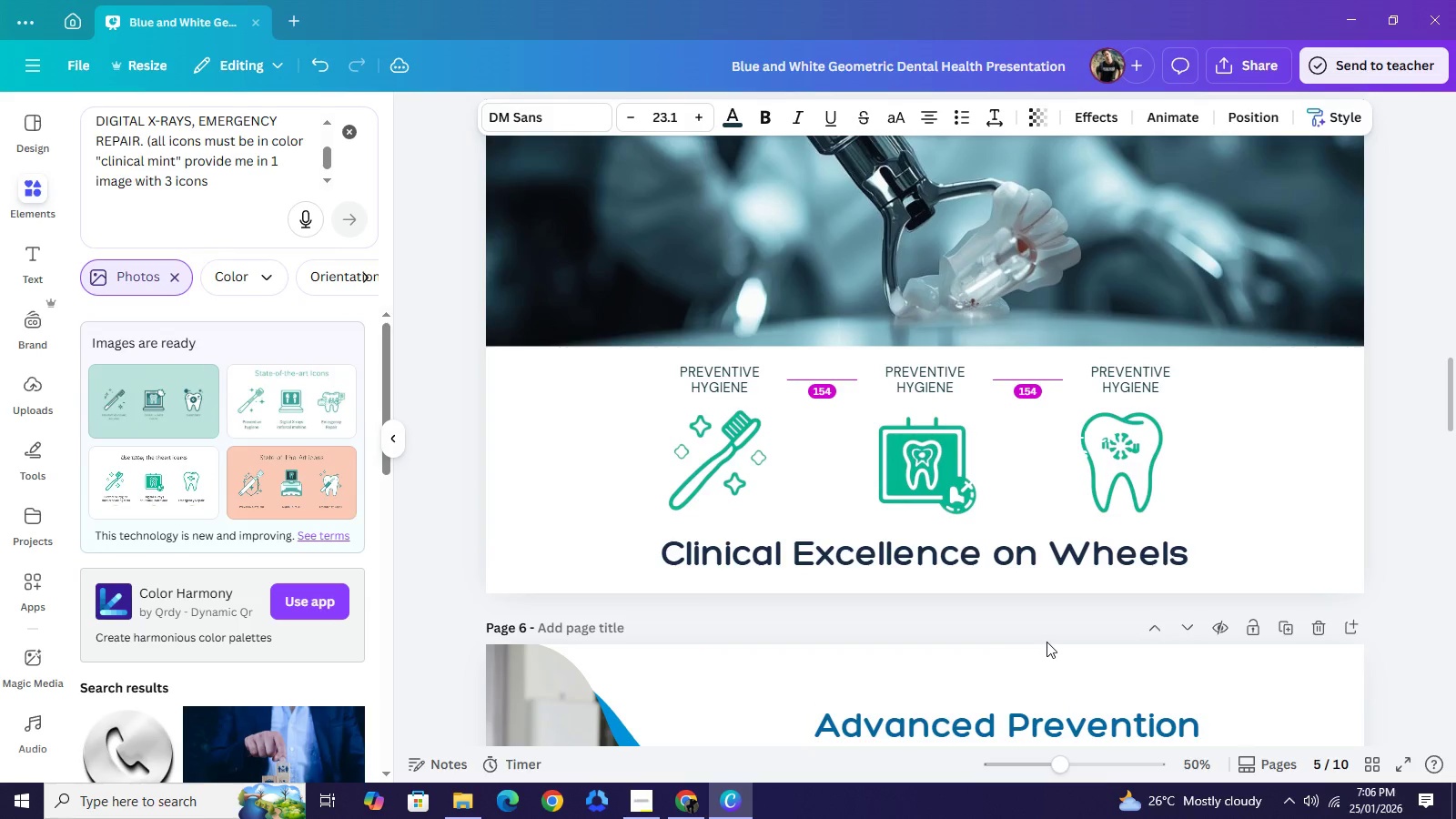 
key(ArrowRight)
 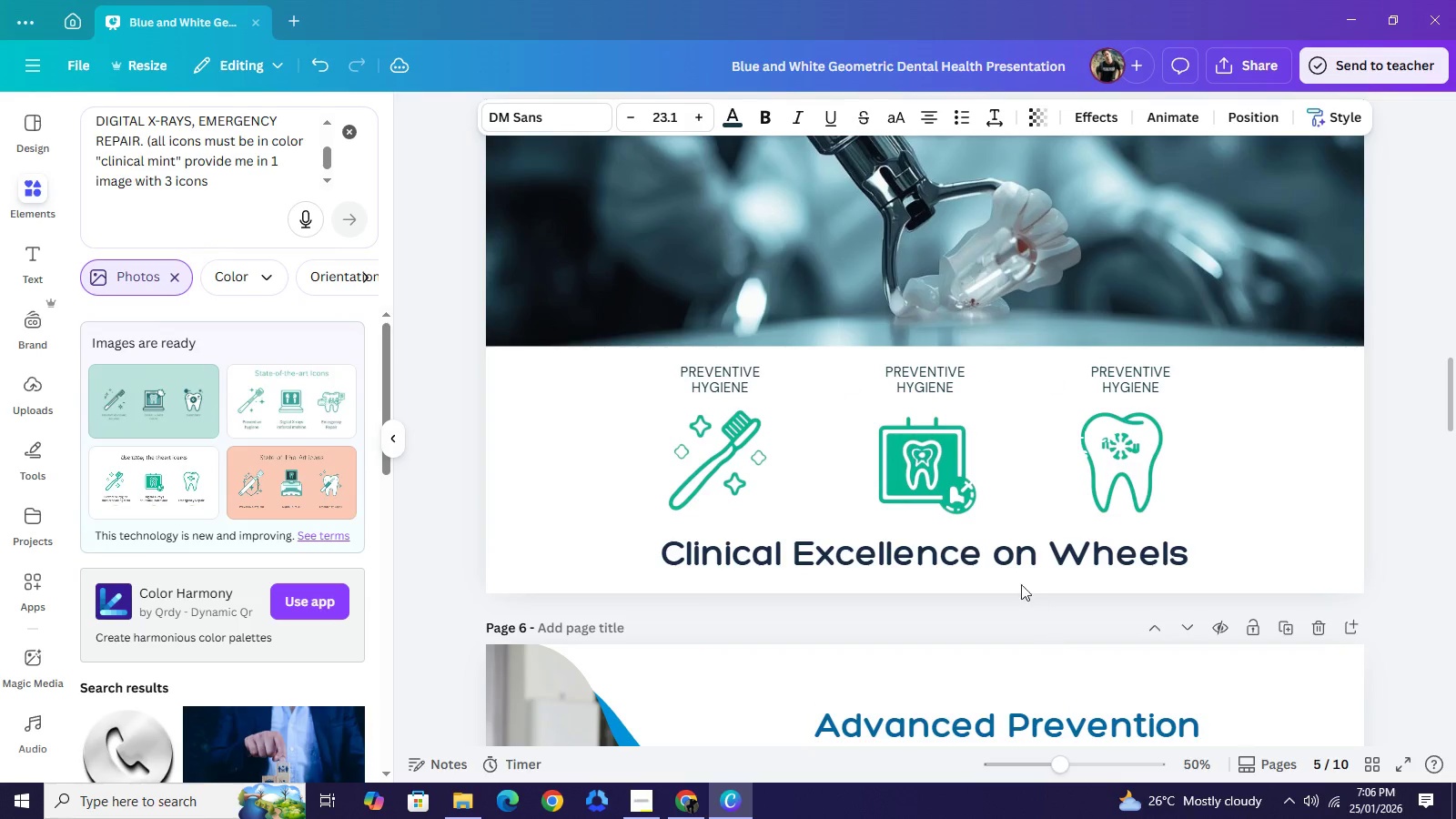 
key(ArrowRight)
 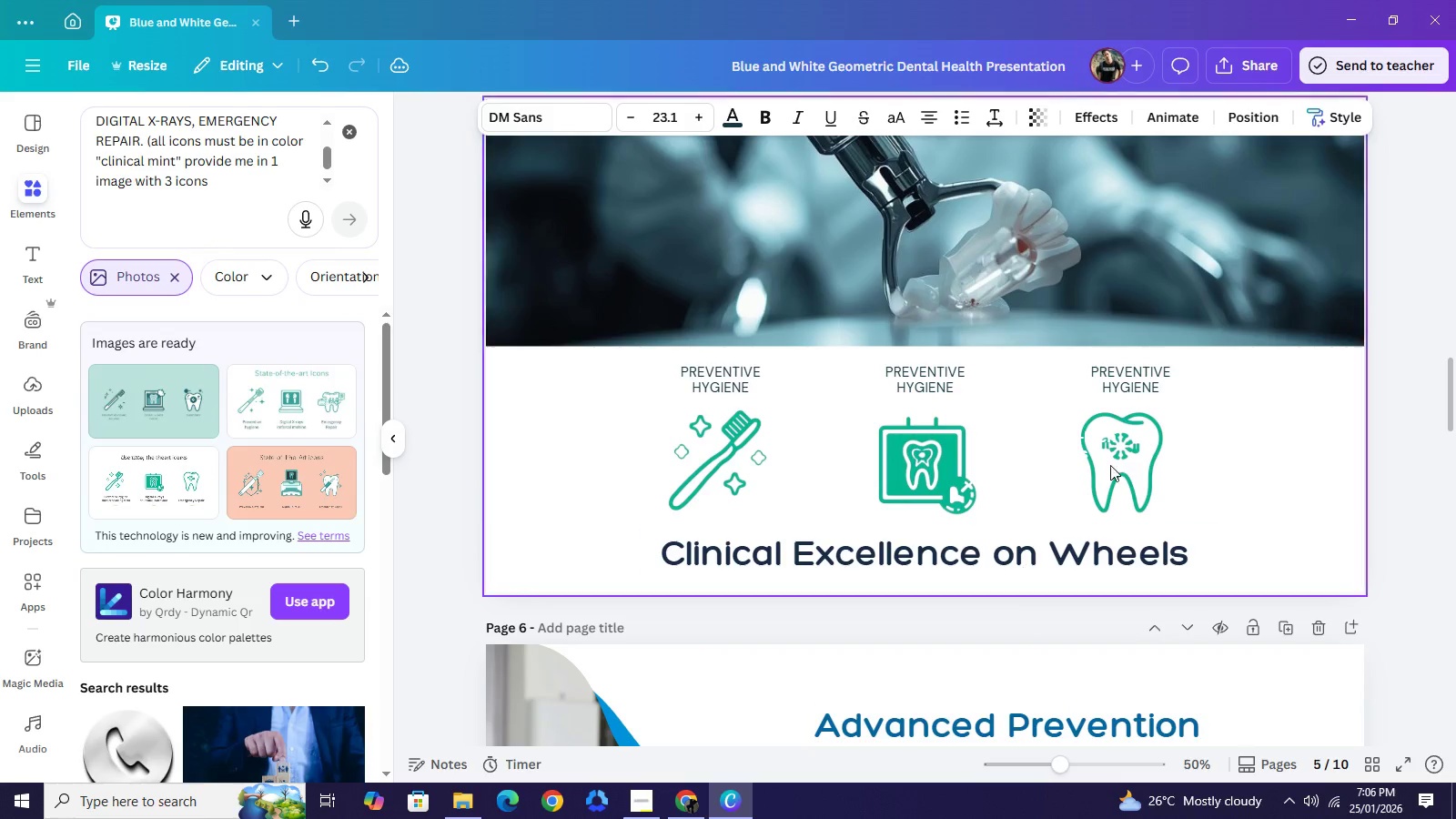 
key(ArrowRight)
 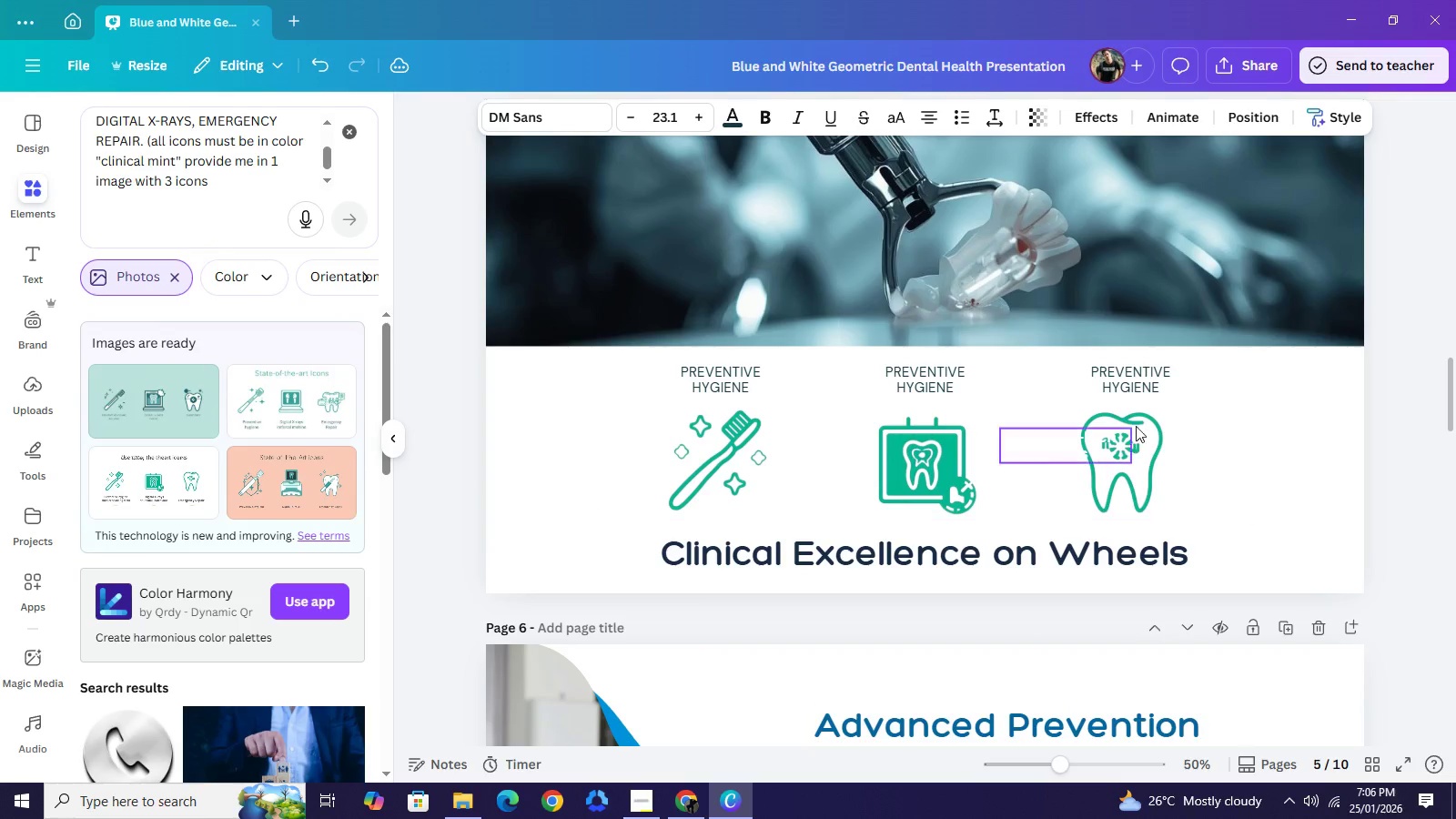 
key(ArrowRight)
 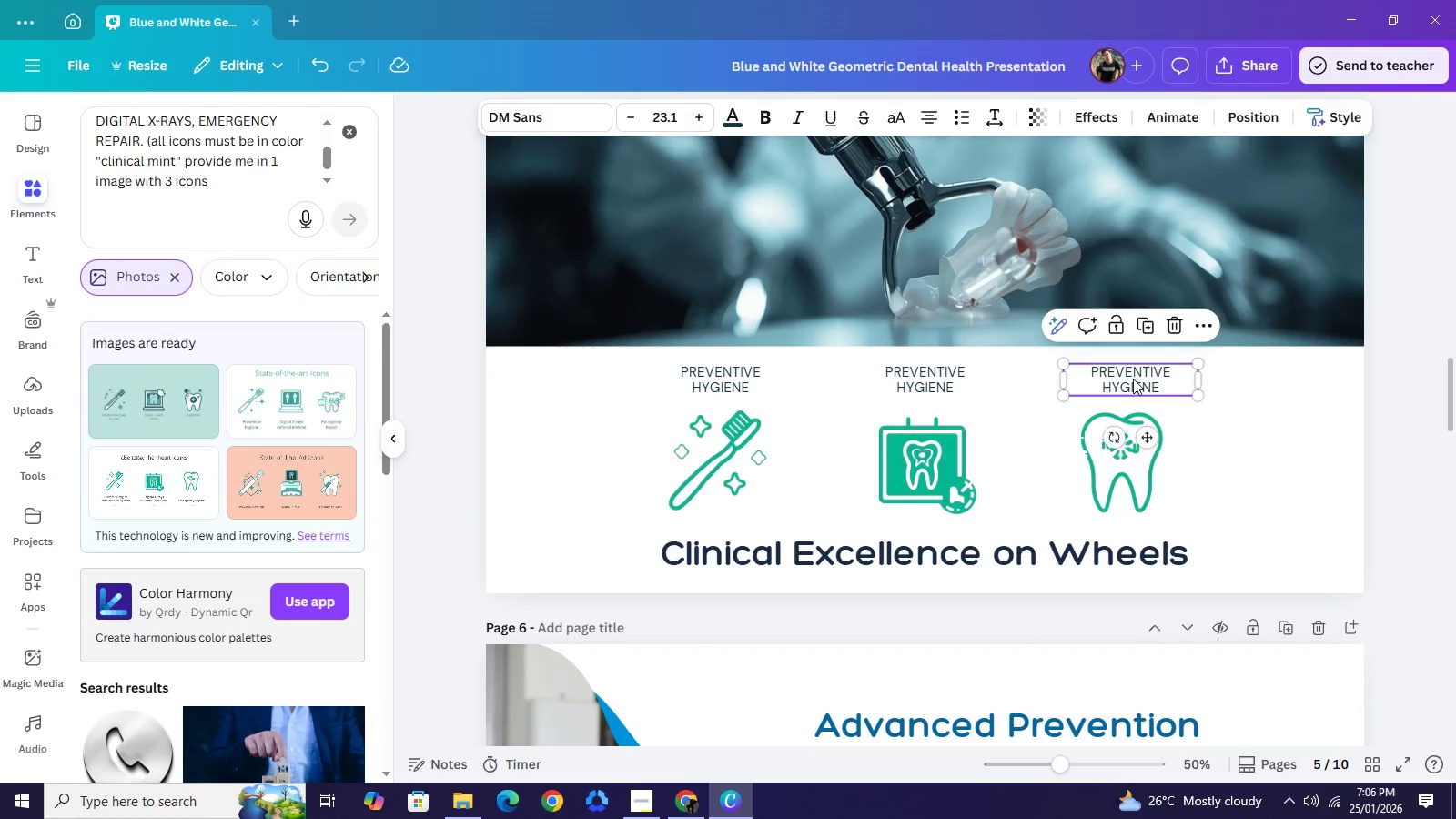 
left_click([1133, 379])
 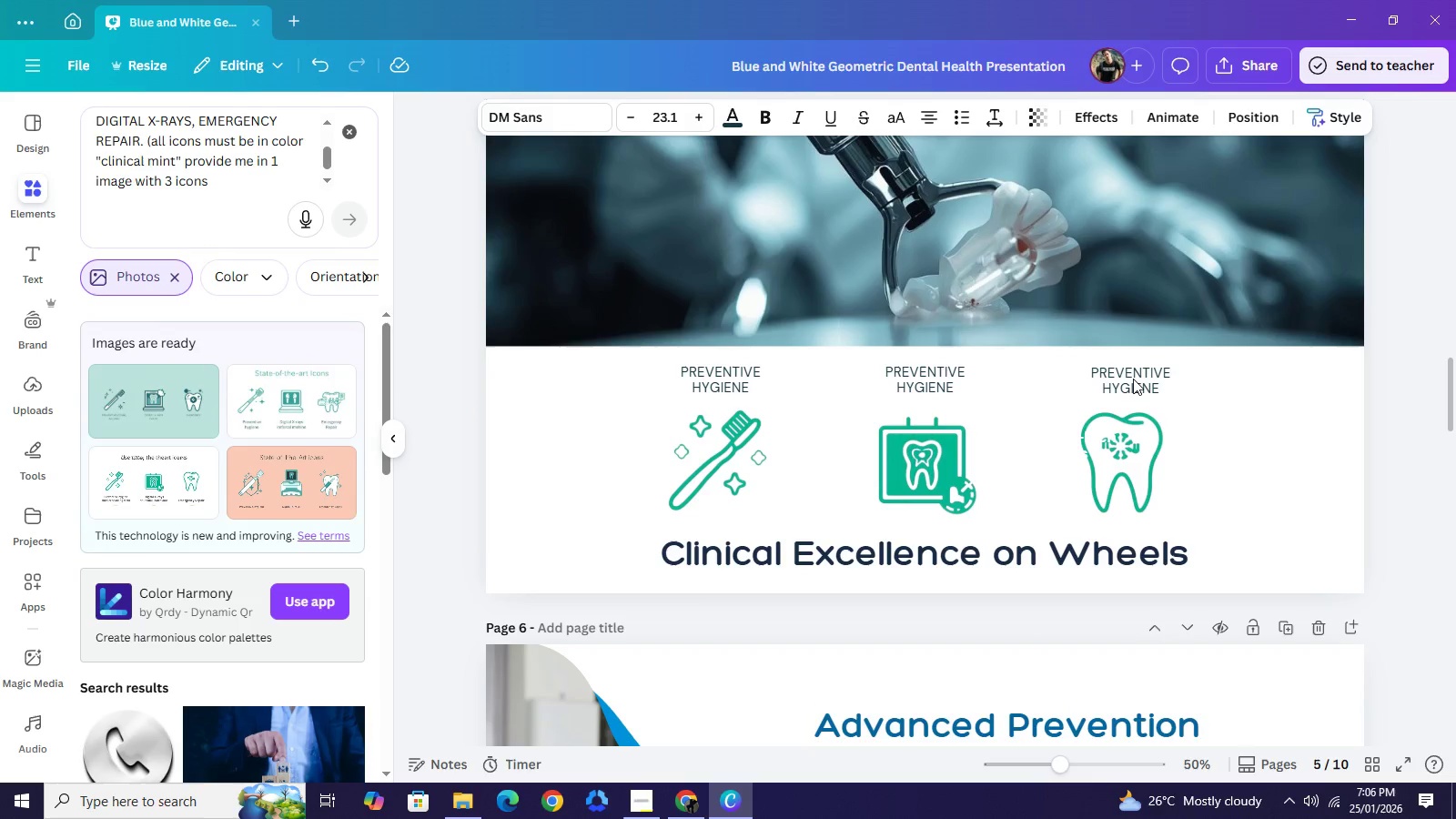 
key(ArrowDown)
 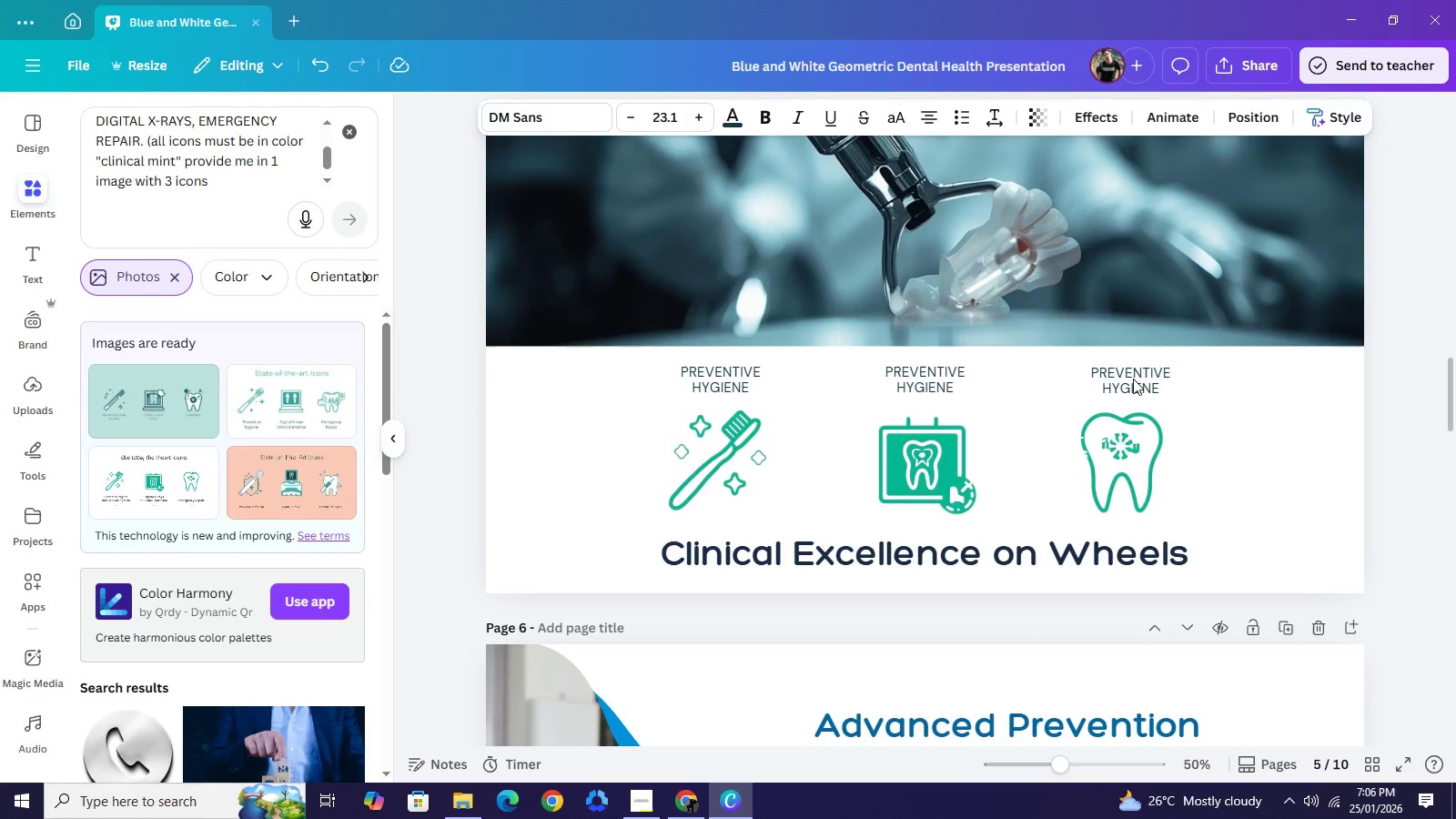 
key(ArrowDown)
 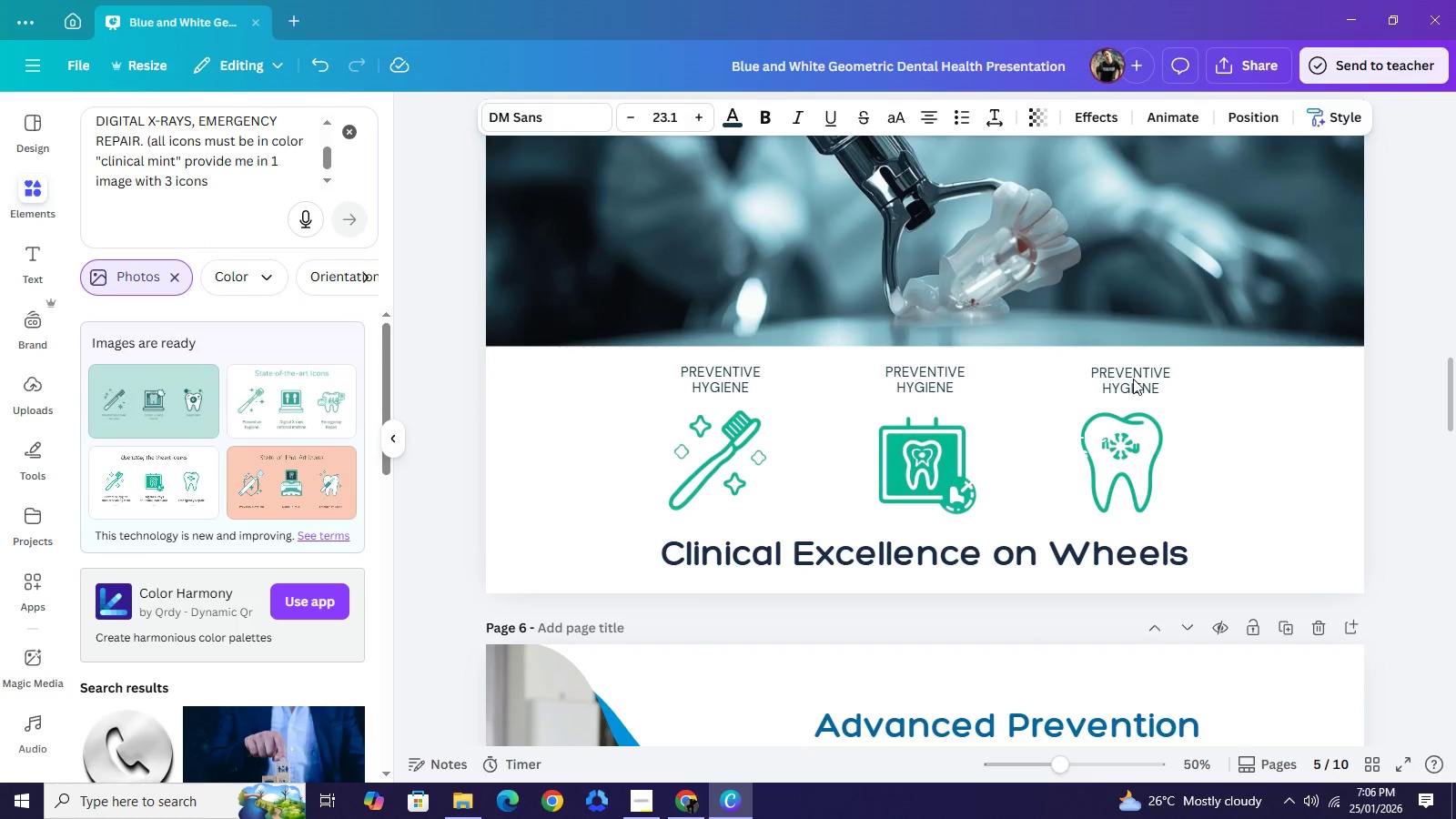 
key(ArrowDown)
 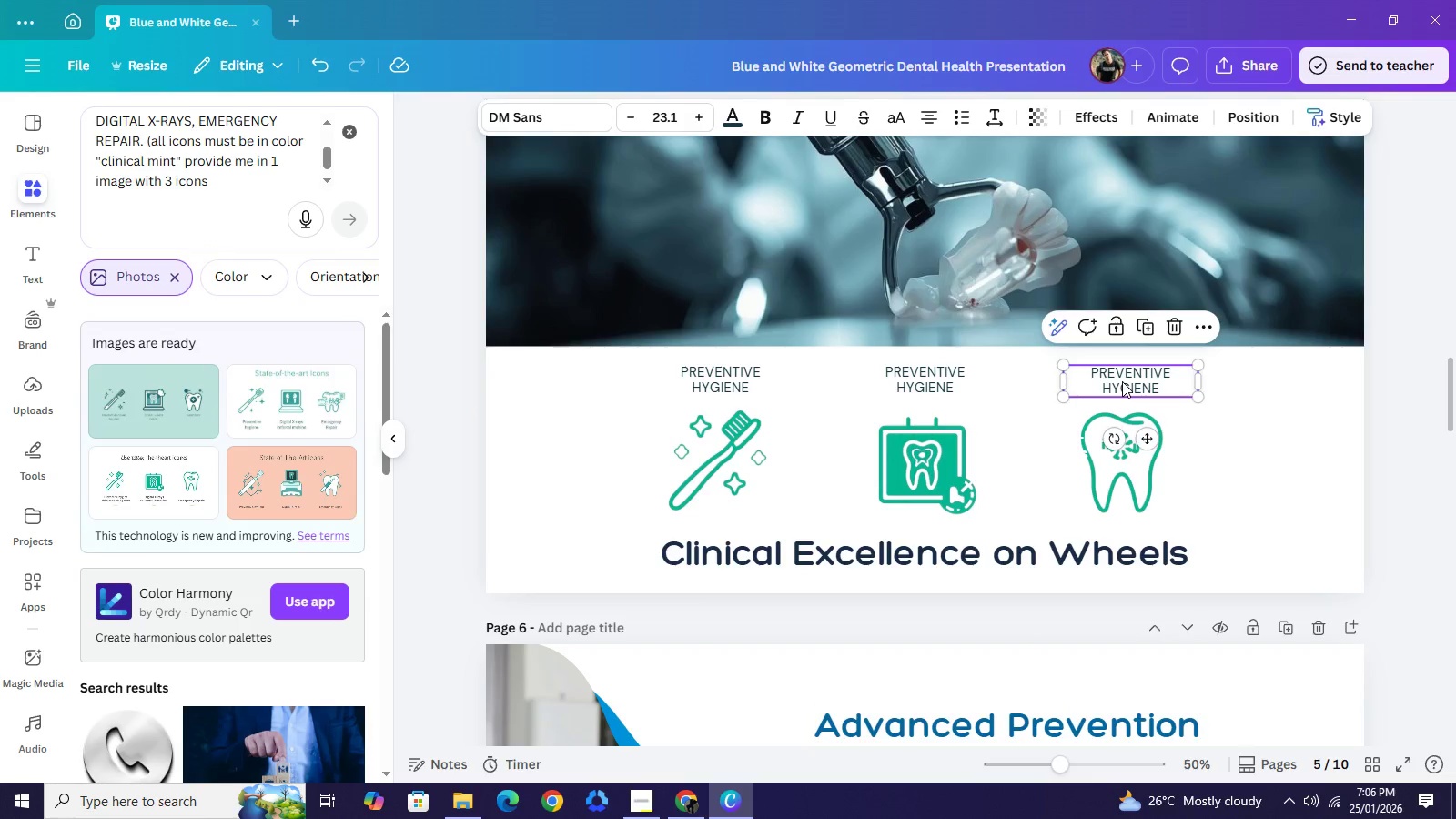 
key(ArrowUp)
 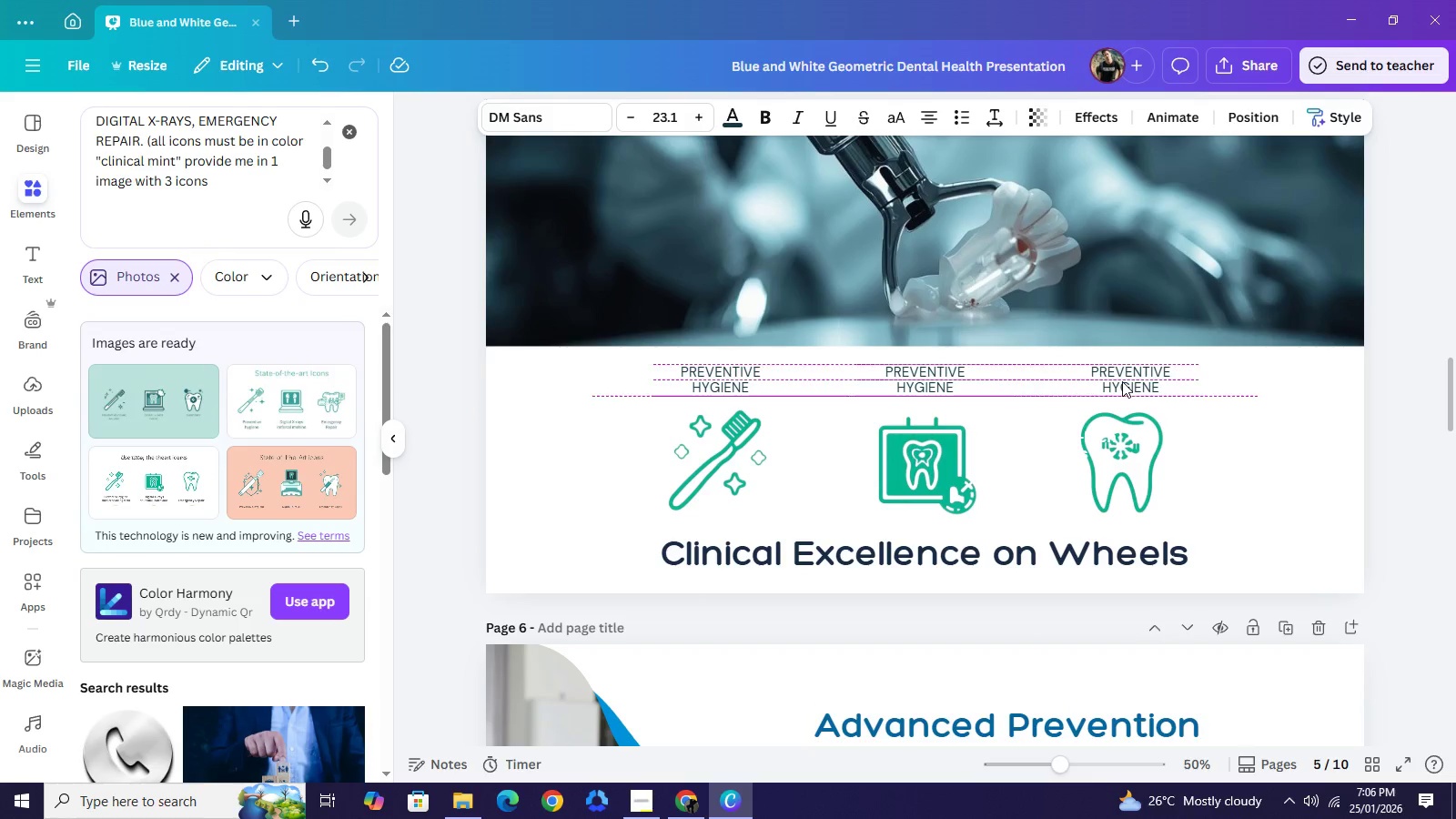 
key(ArrowUp)
 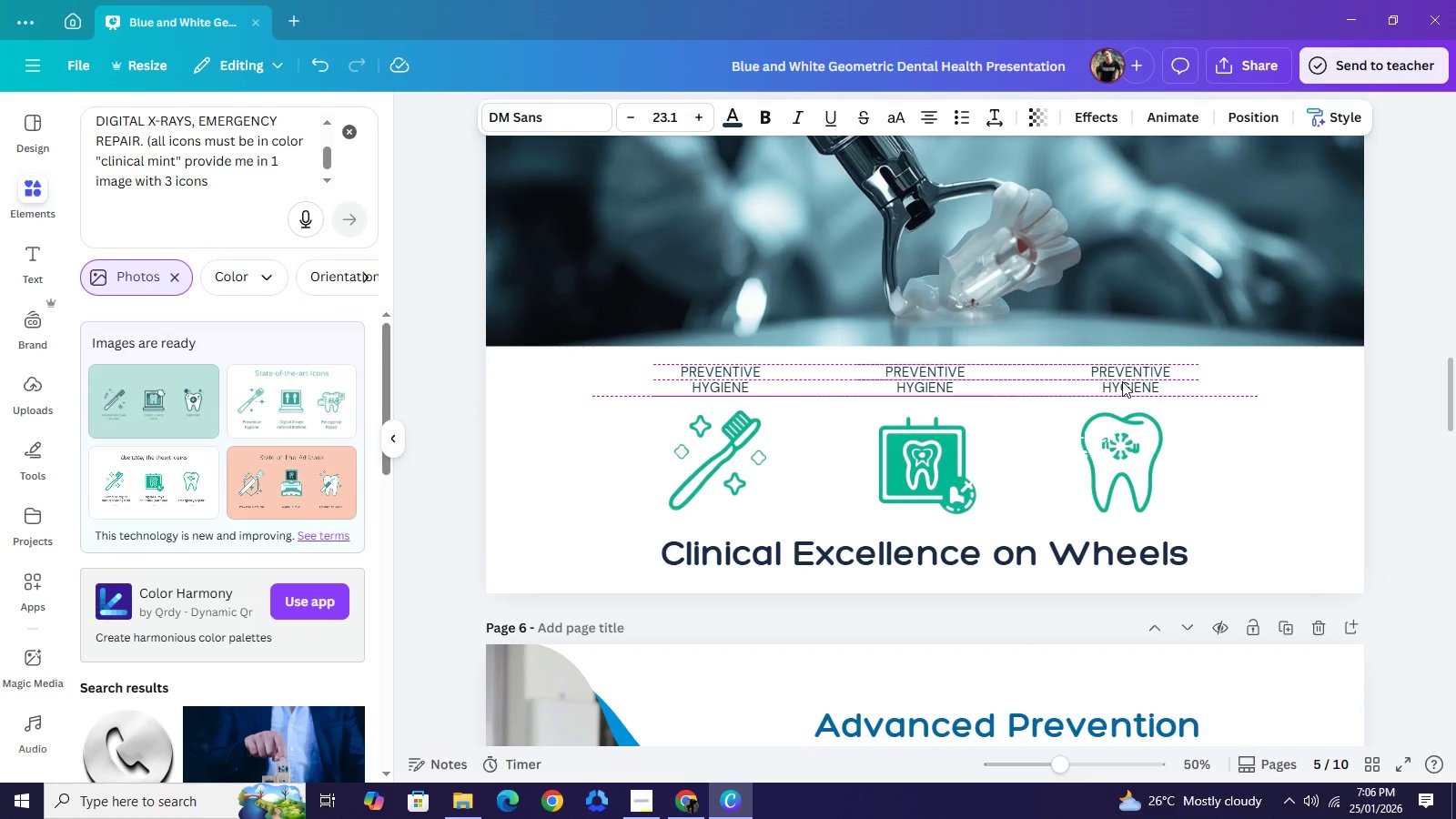 
key(ArrowUp)
 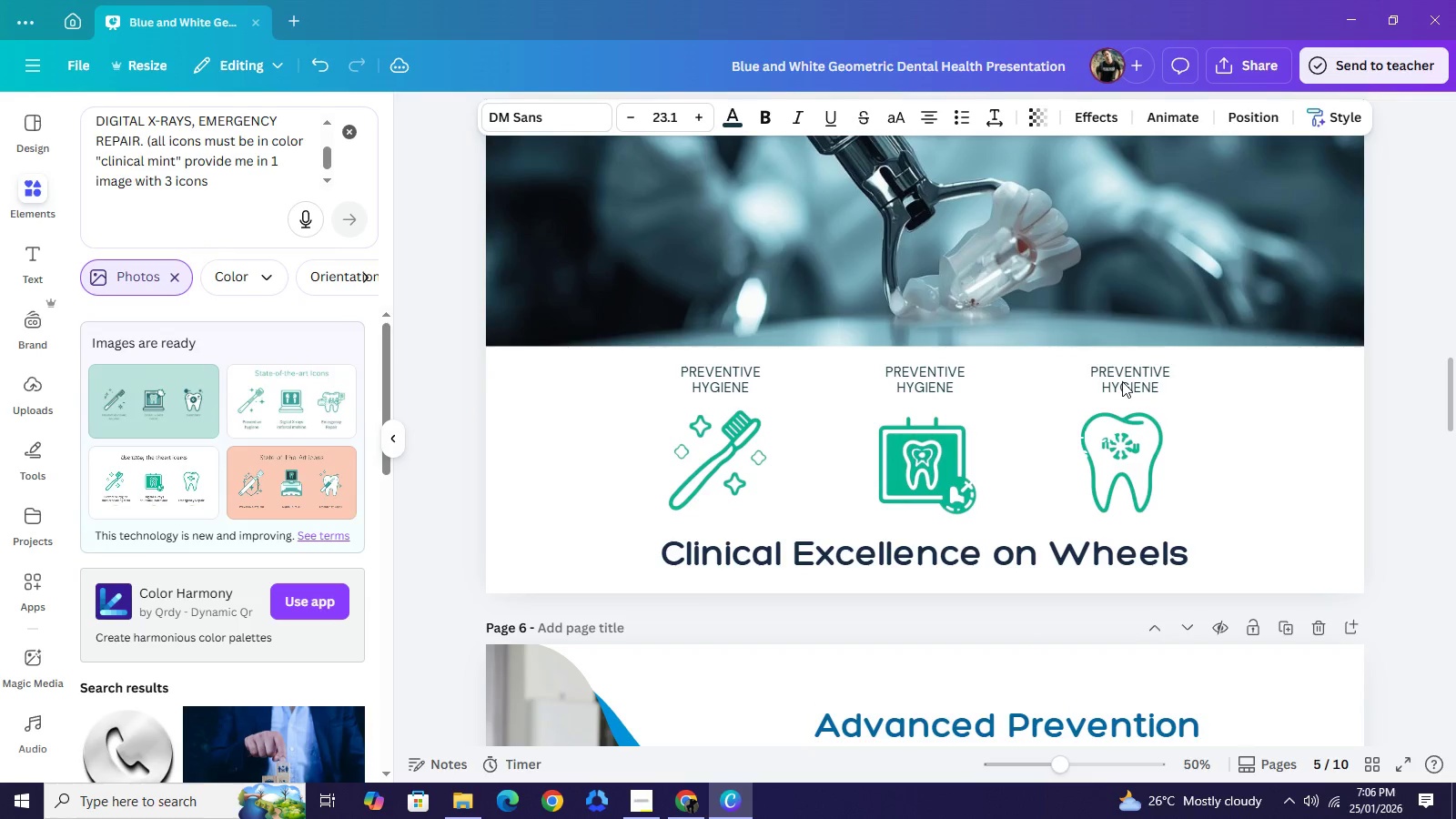 
key(ArrowLeft)
 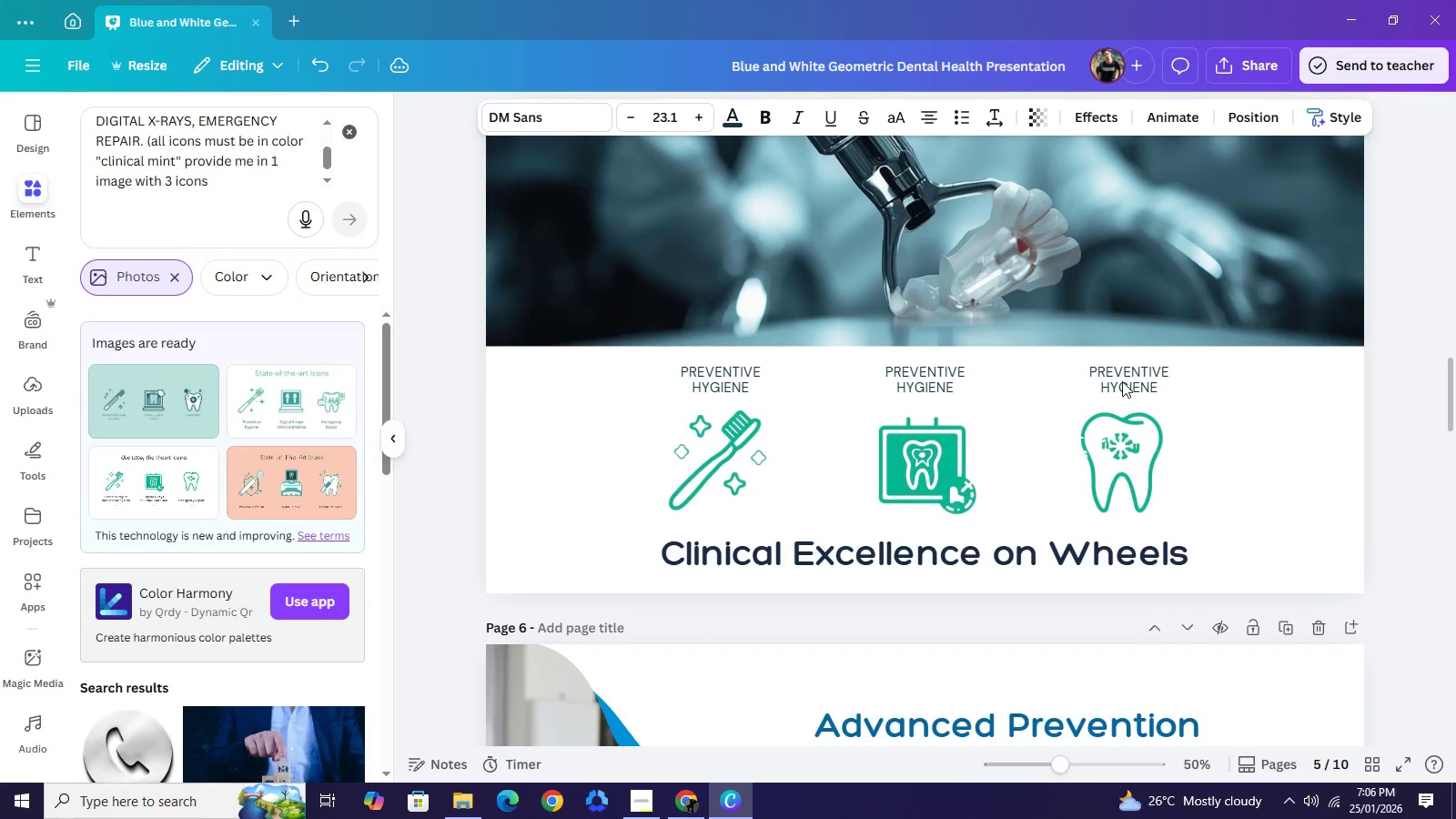 
key(ArrowLeft)
 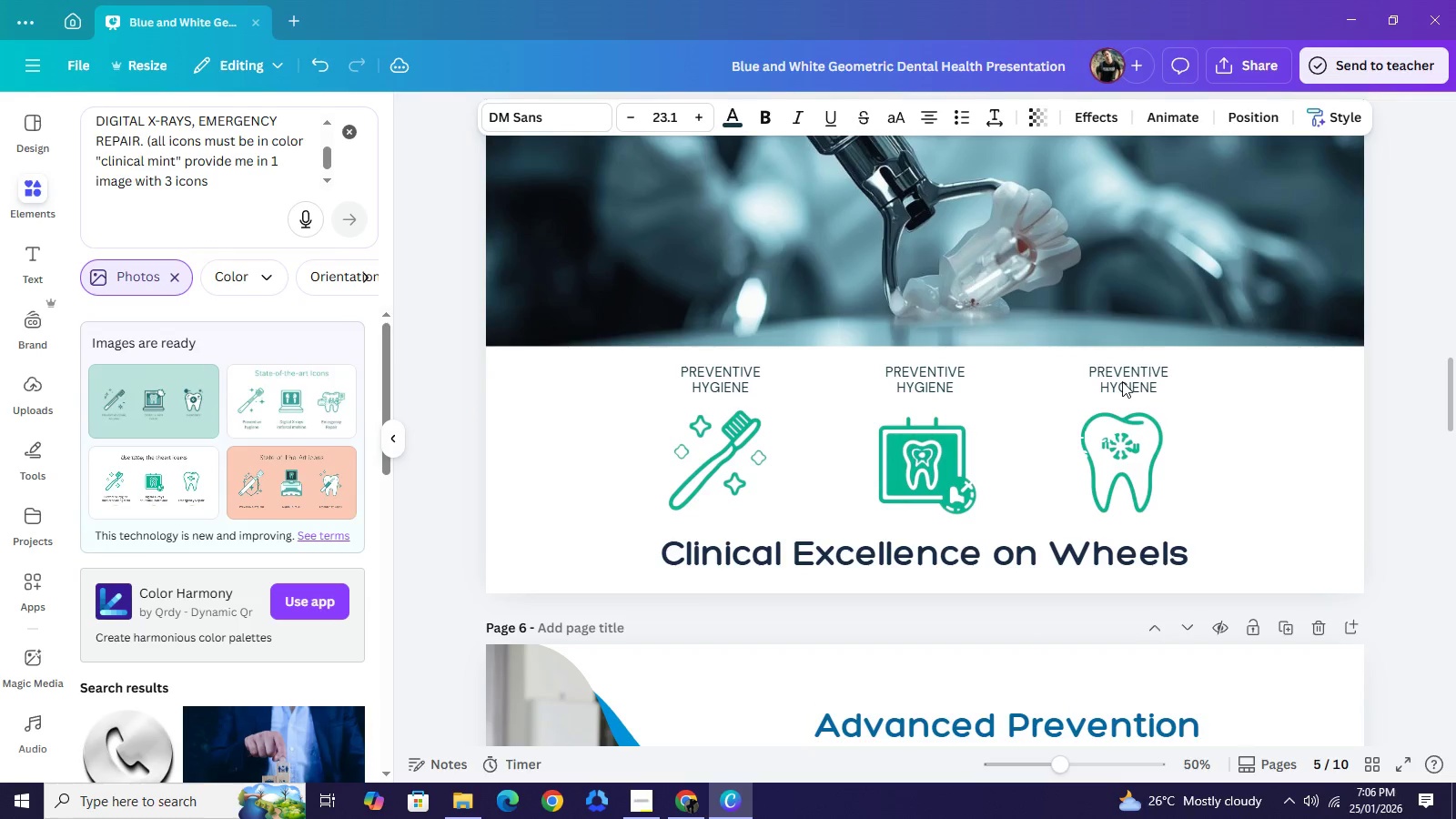 
key(ArrowLeft)
 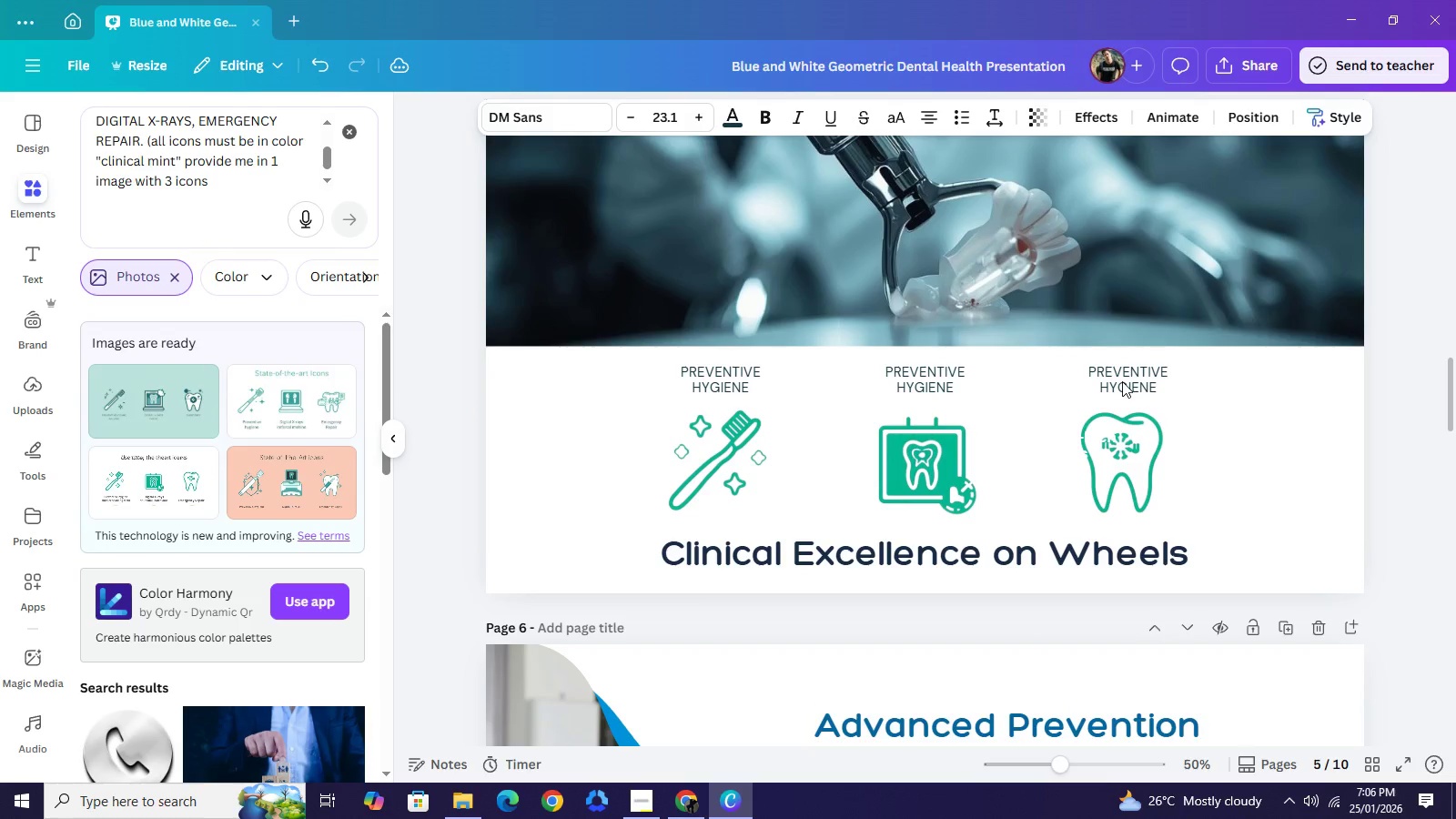 
key(ArrowLeft)
 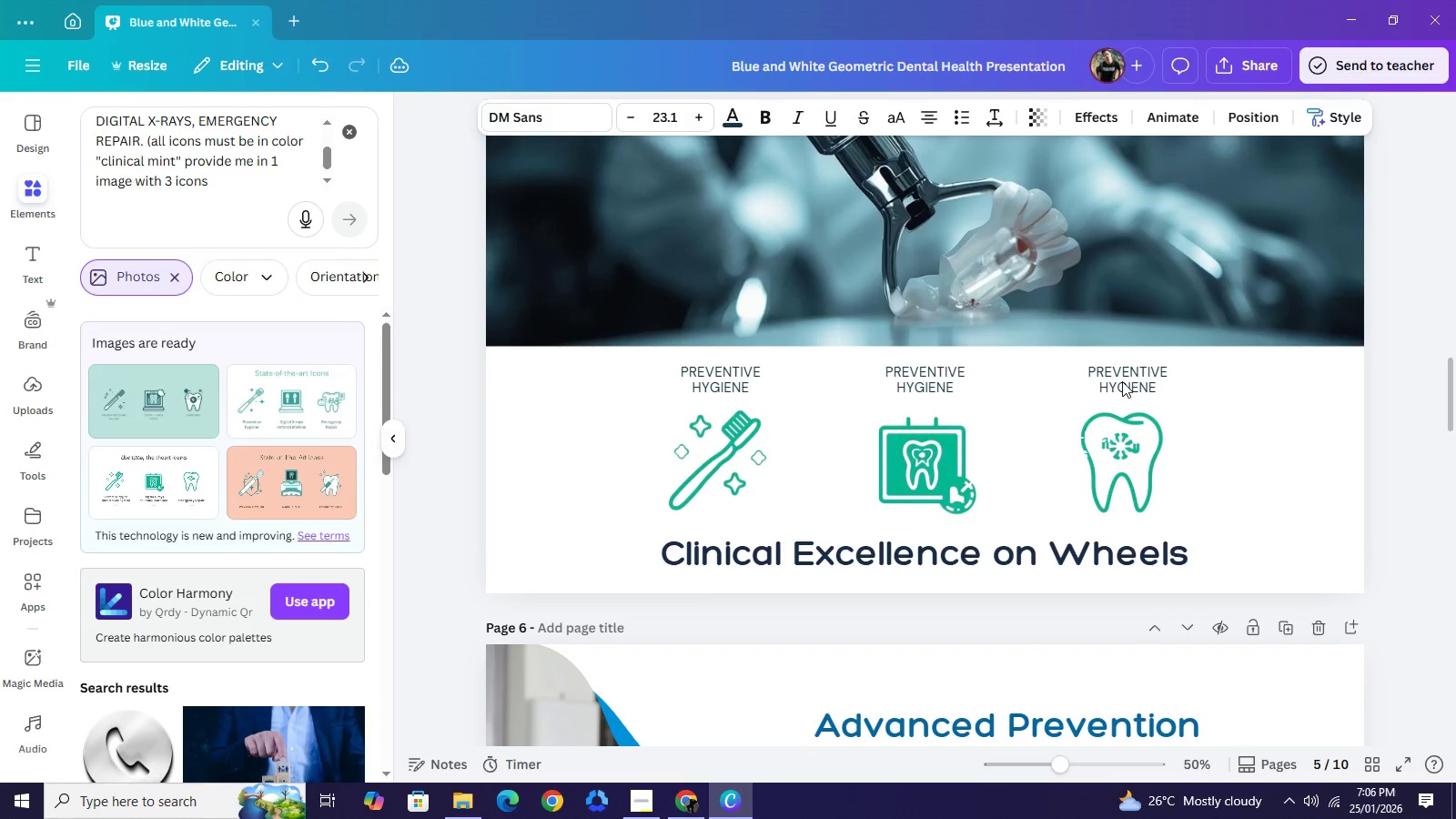 
key(ArrowLeft)
 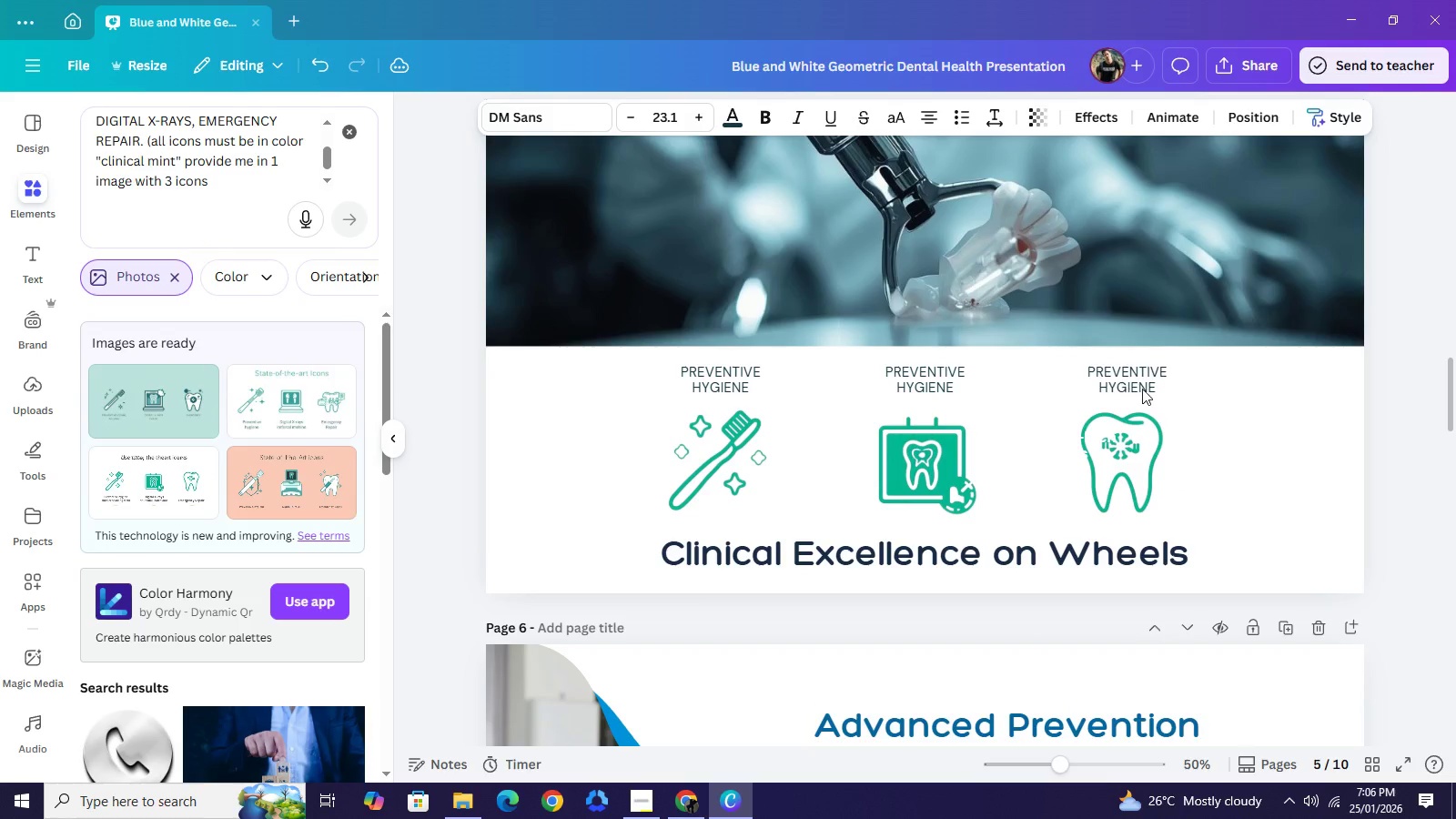 
key(ArrowLeft)
 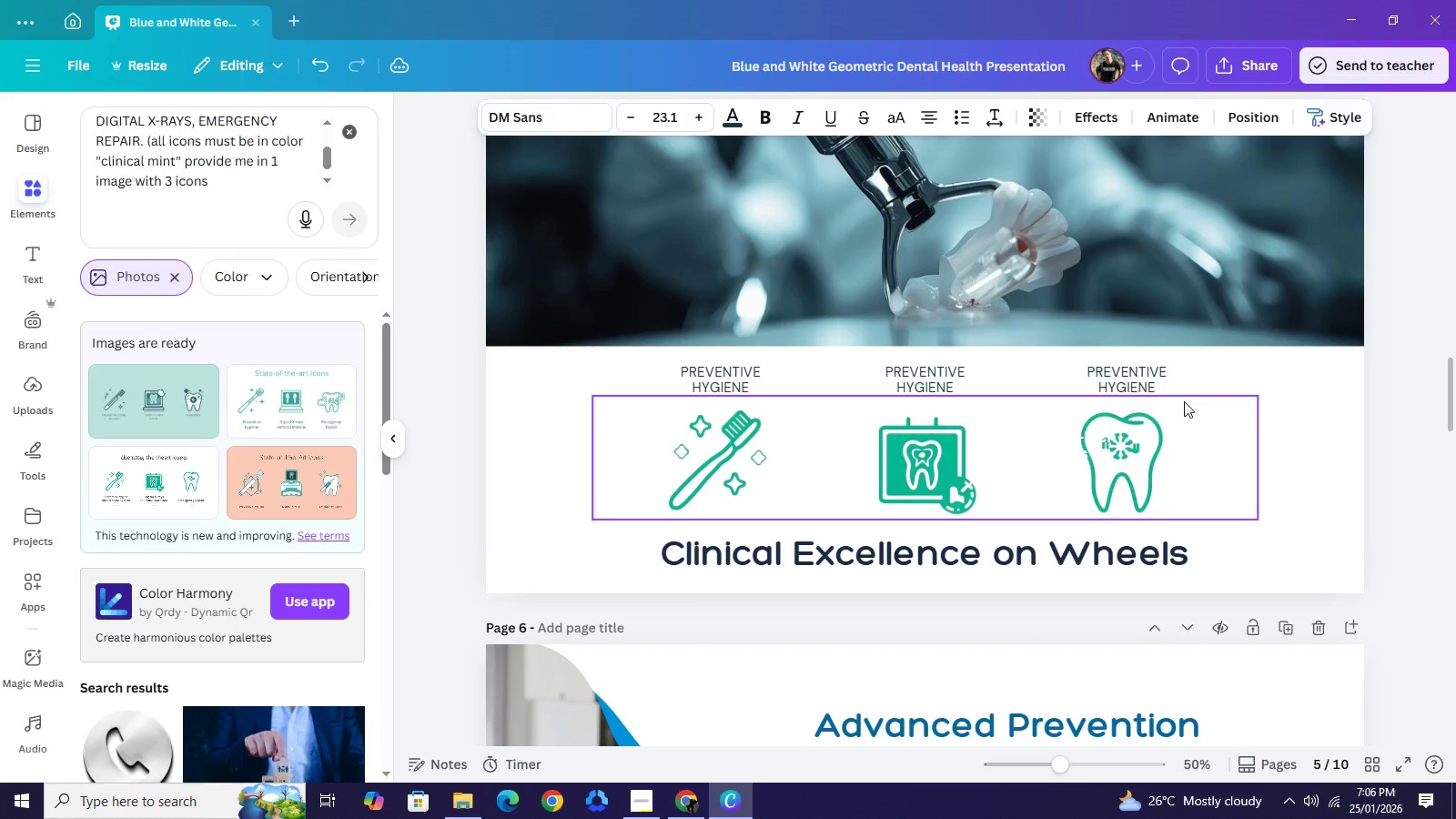 
key(ArrowLeft)
 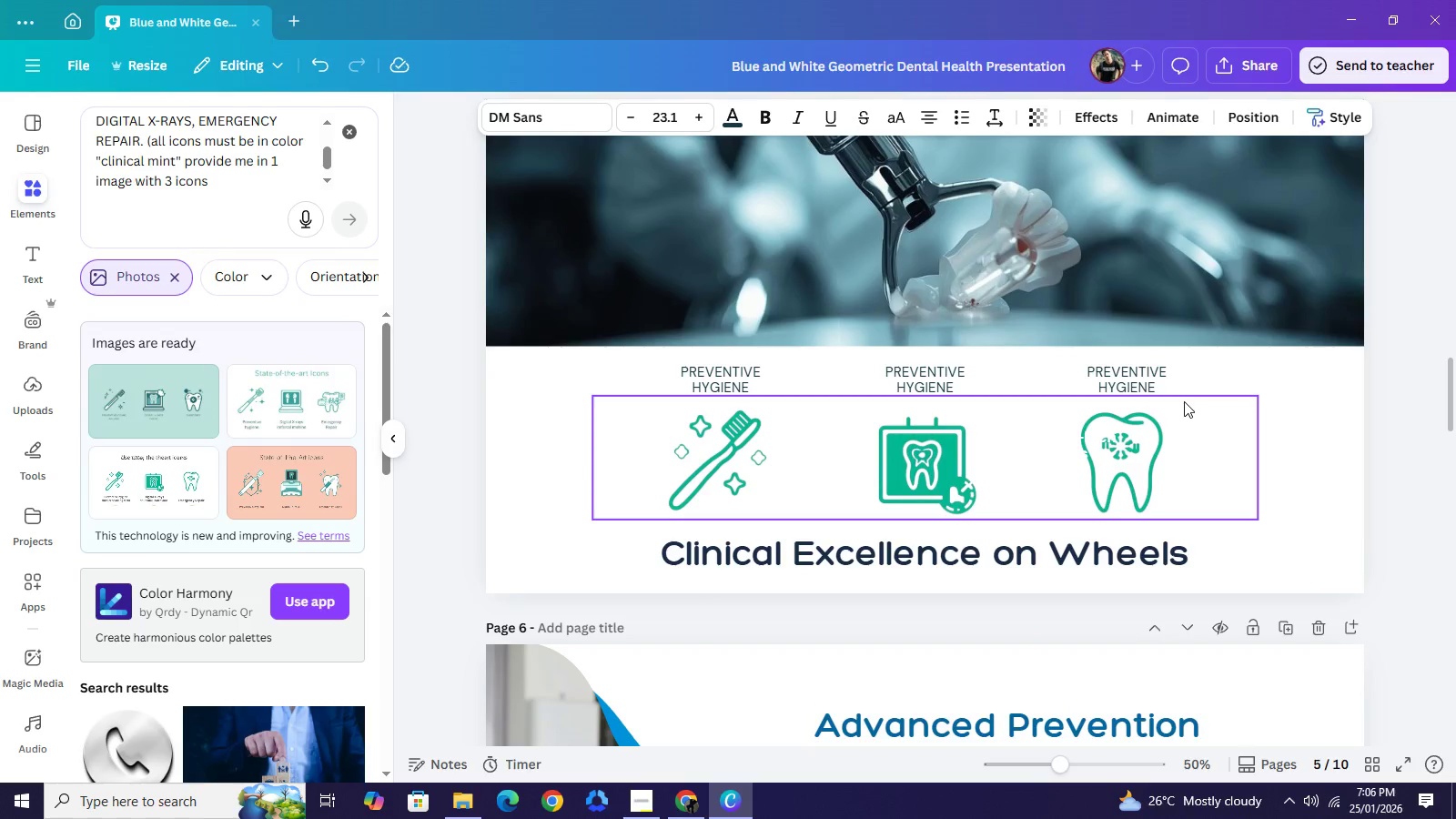 
hold_key(key=ArrowLeft, duration=0.78)
 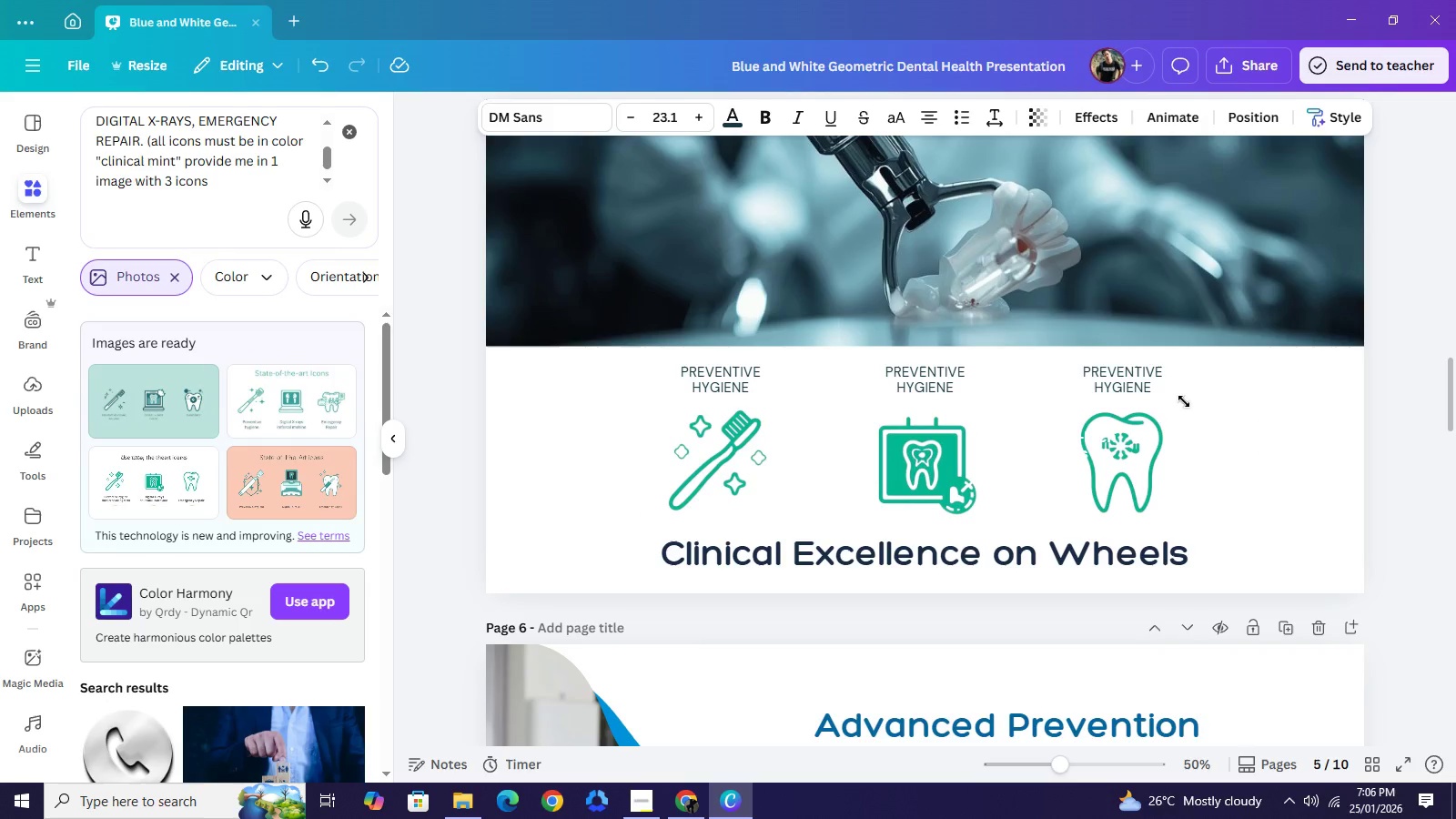 
key(ArrowLeft)
 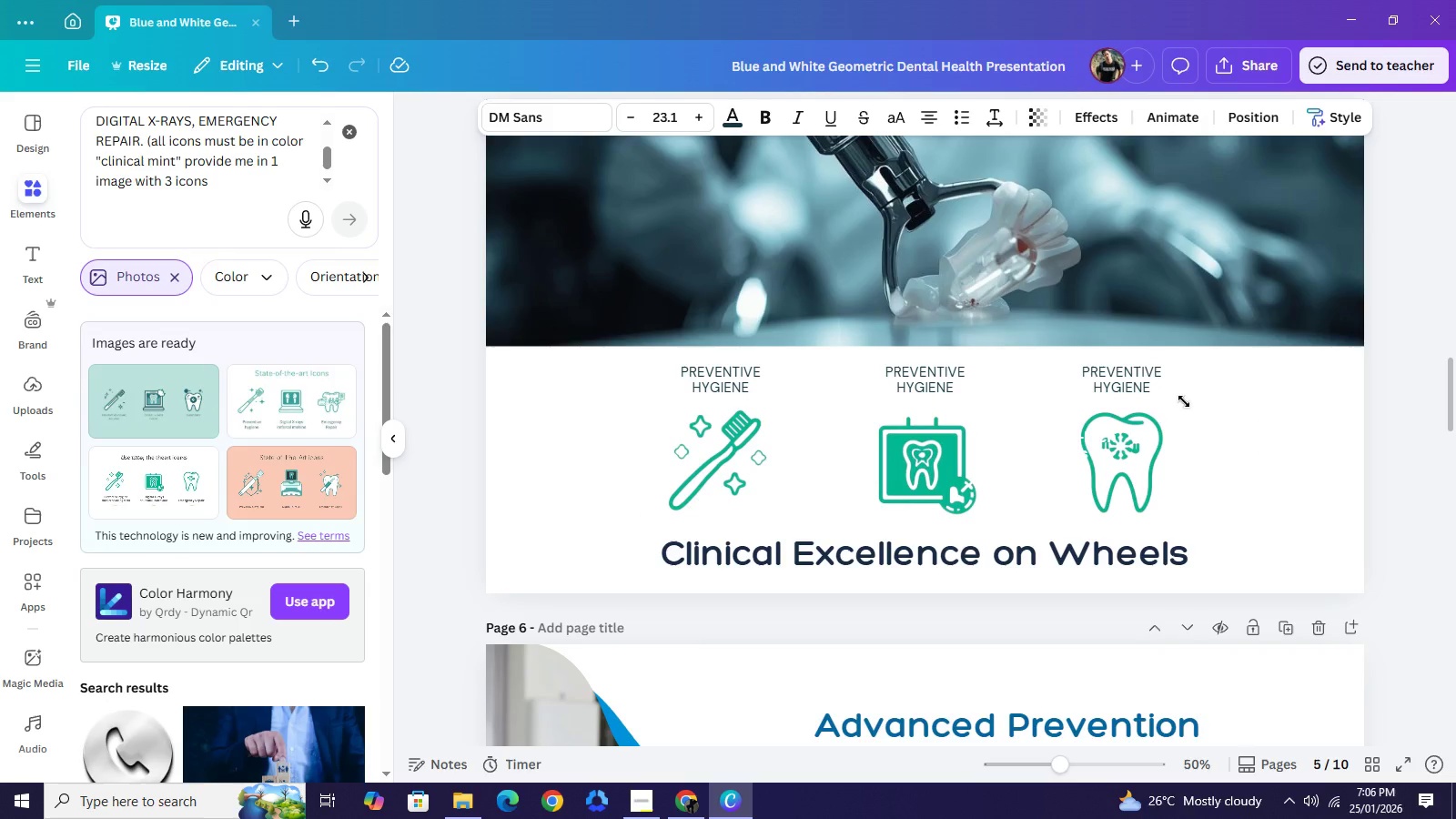 
key(ArrowLeft)
 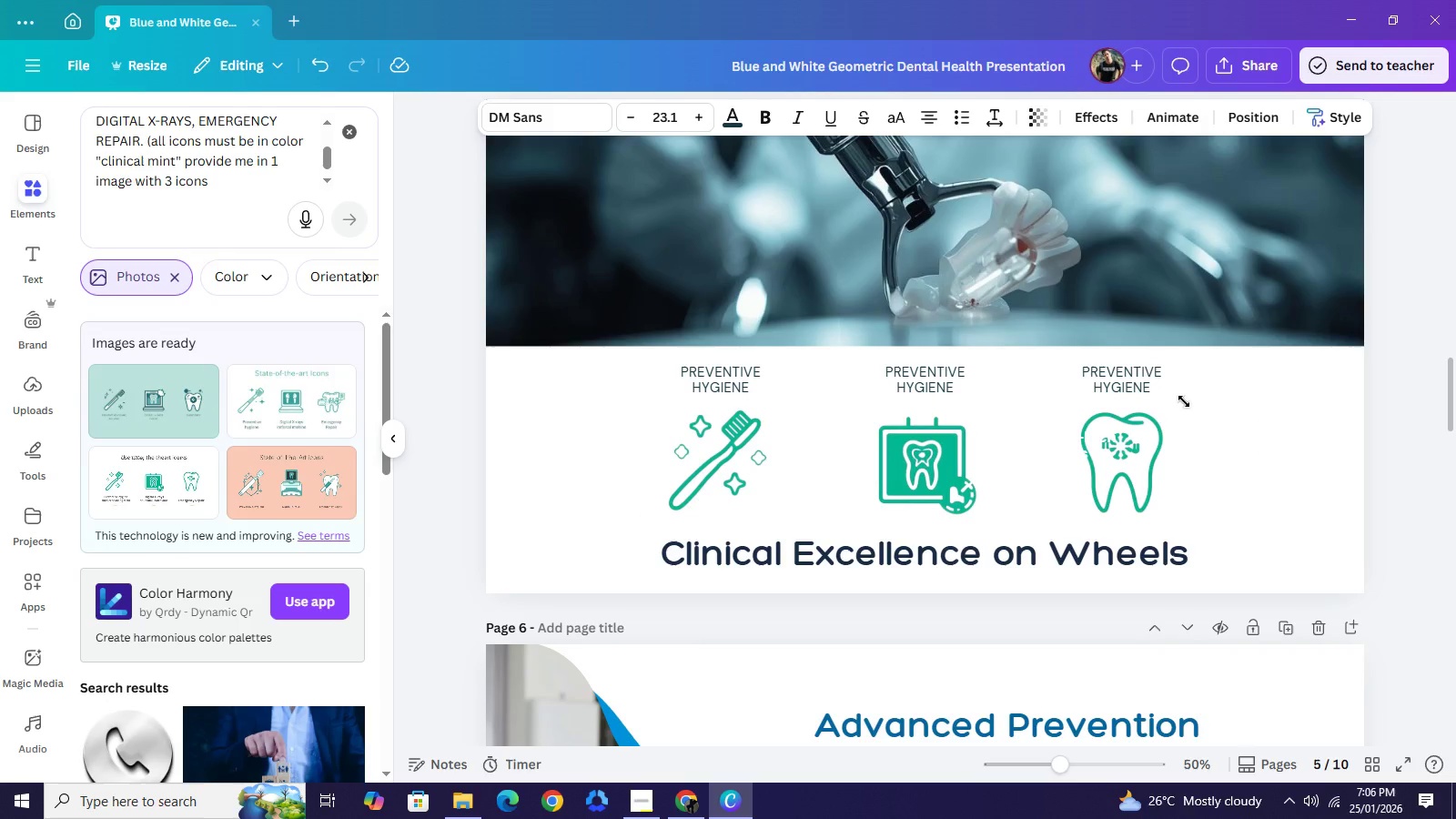 
key(ArrowLeft)
 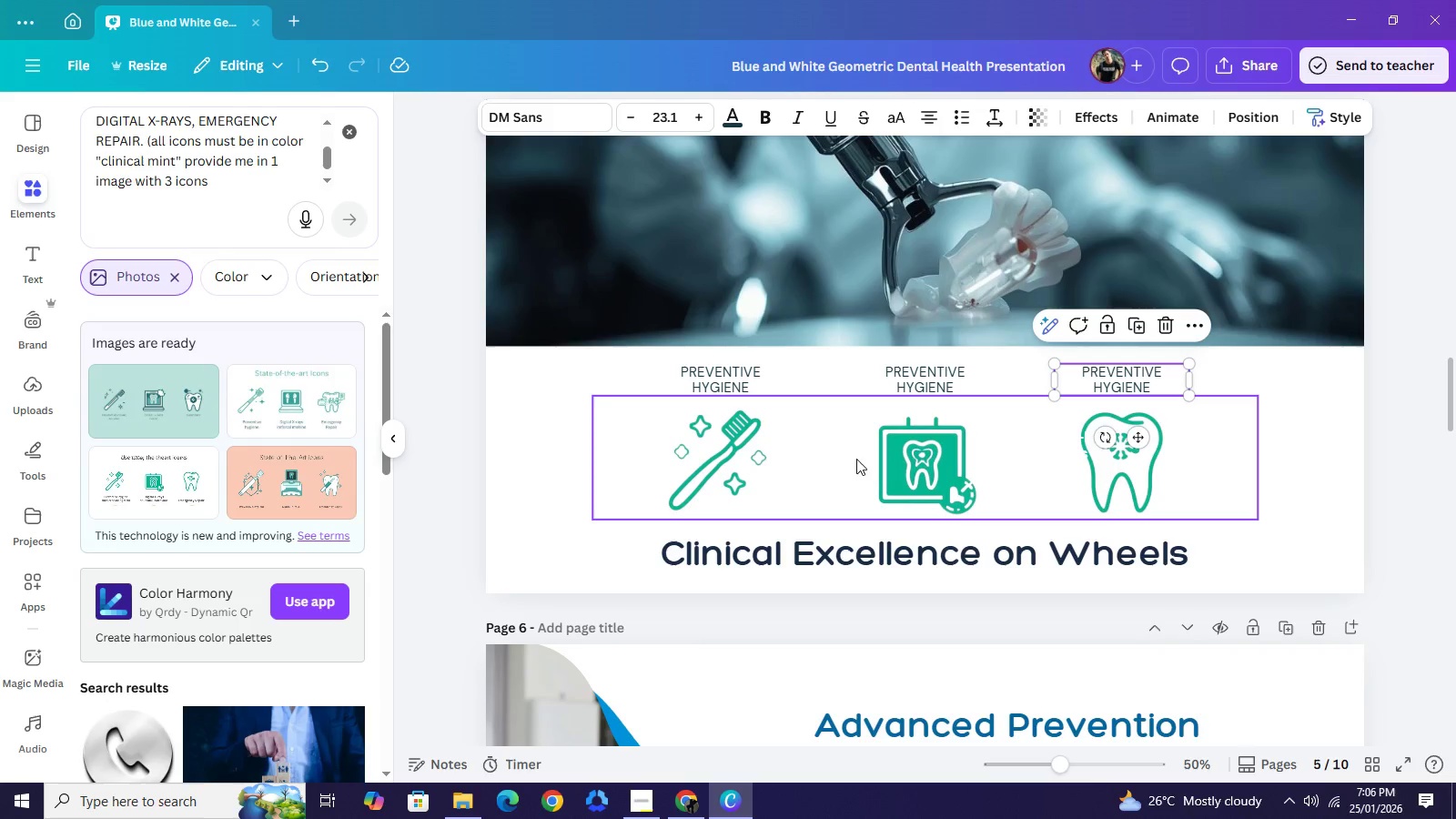 
left_click([730, 386])
 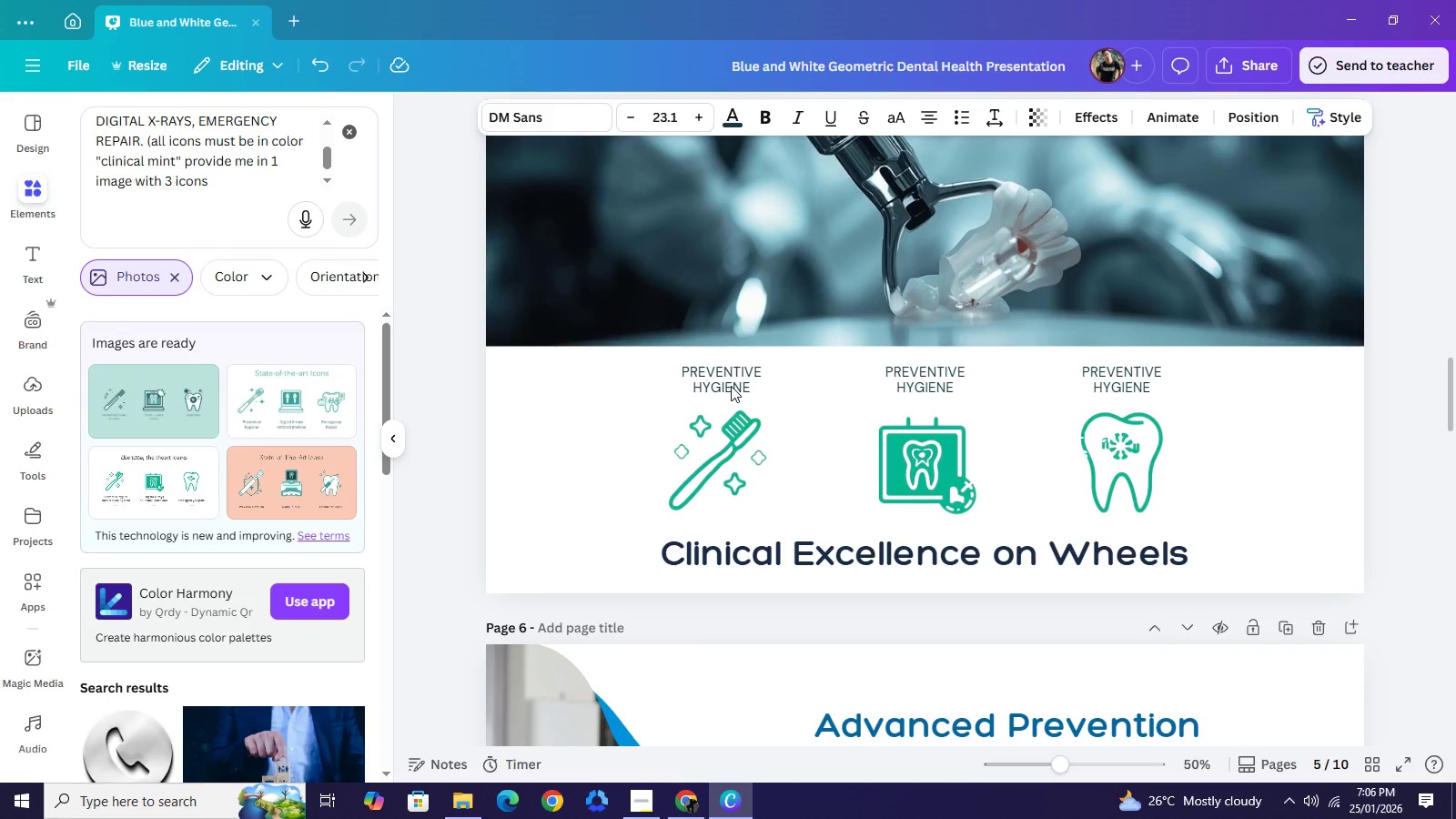 
key(ArrowRight)
 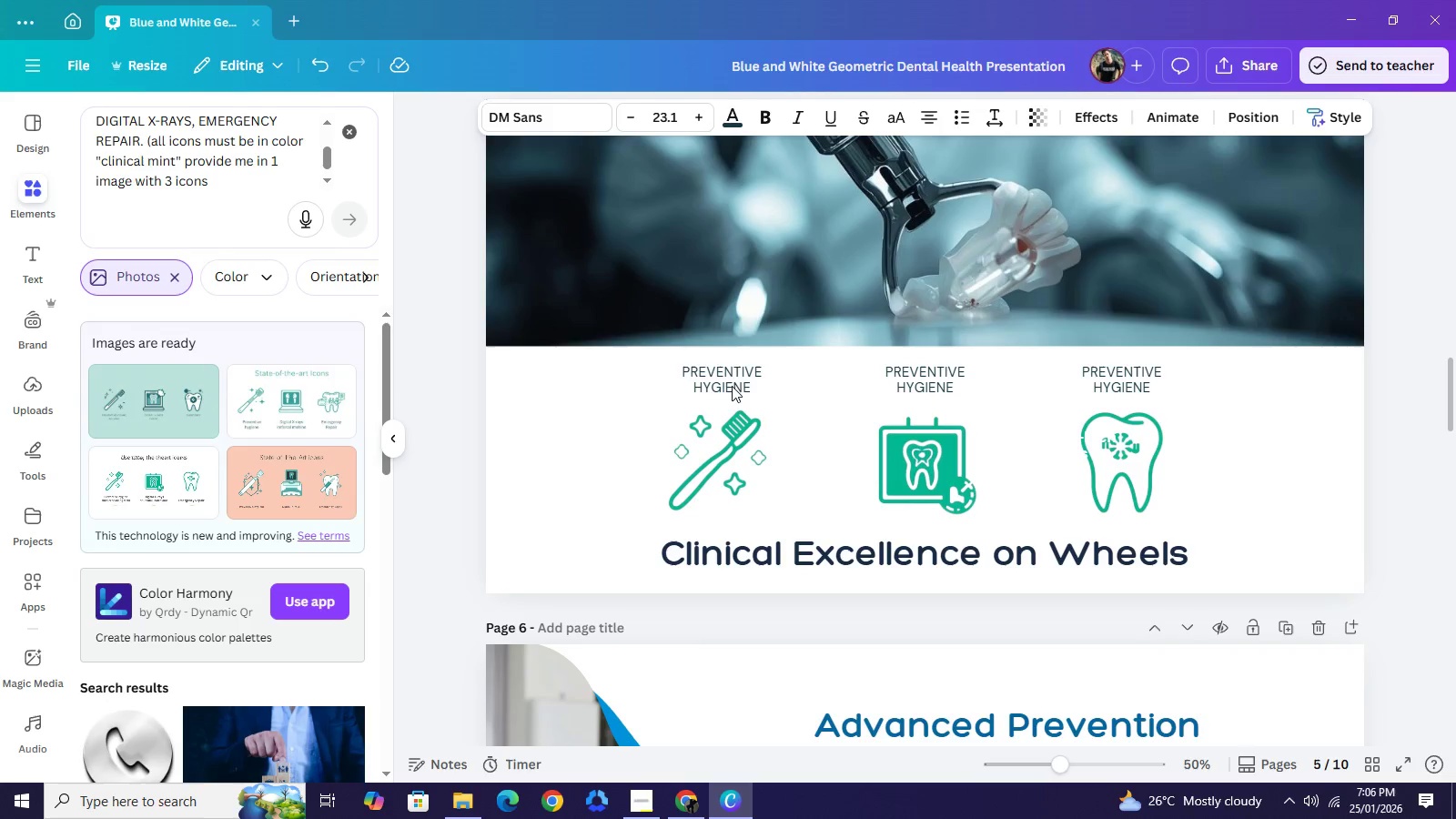 
key(ArrowRight)
 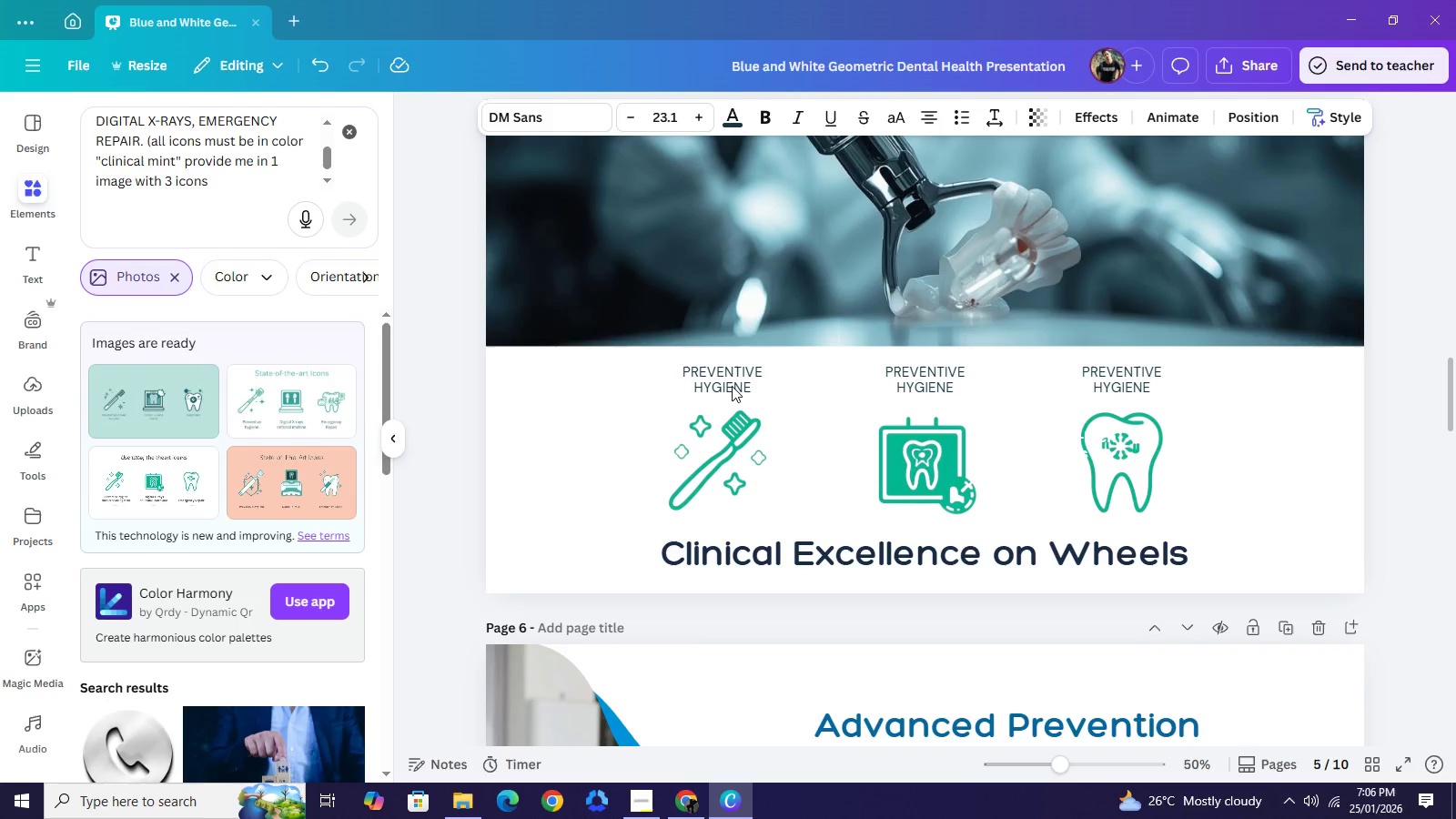 
key(ArrowRight)
 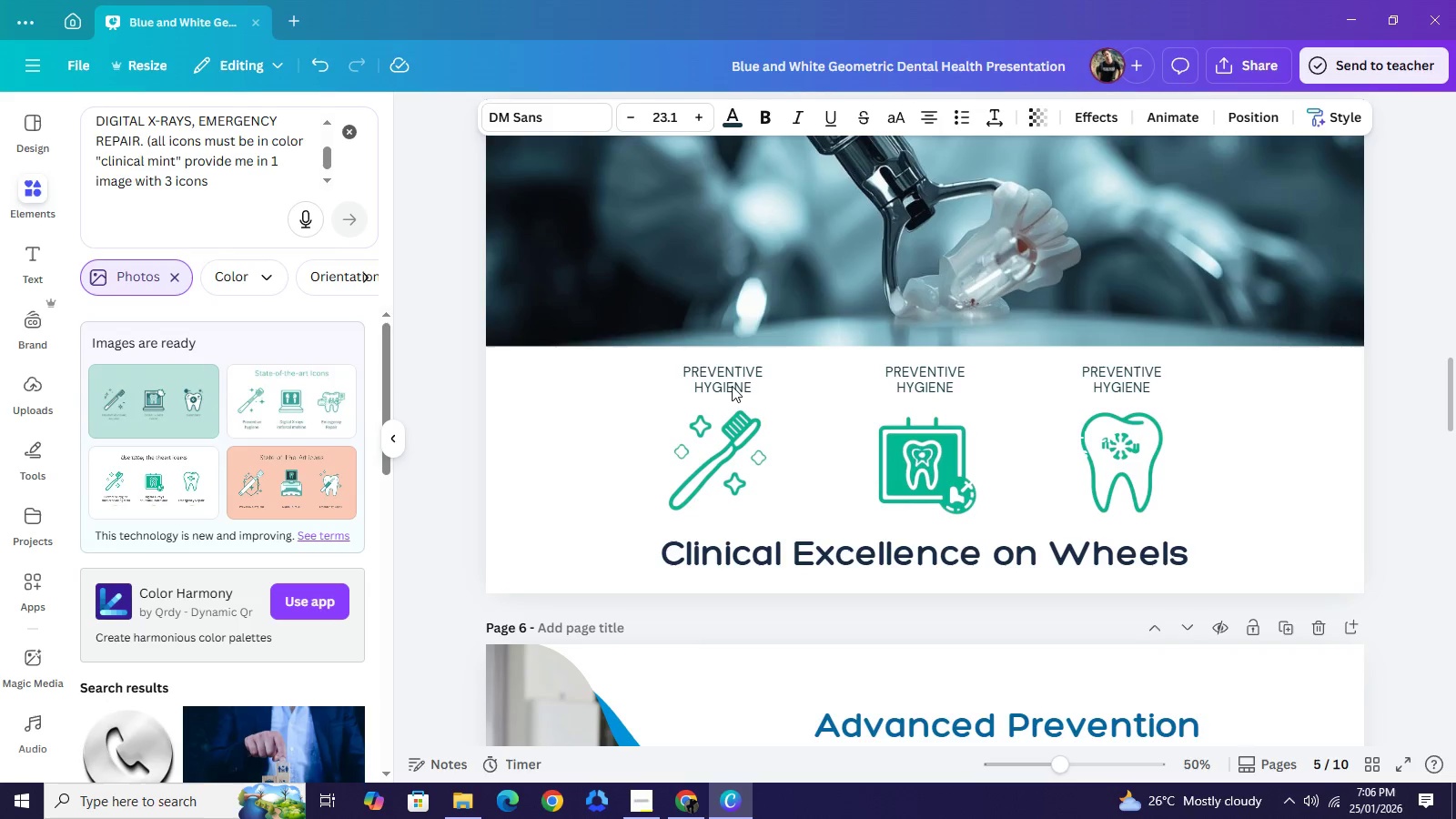 
key(ArrowRight)
 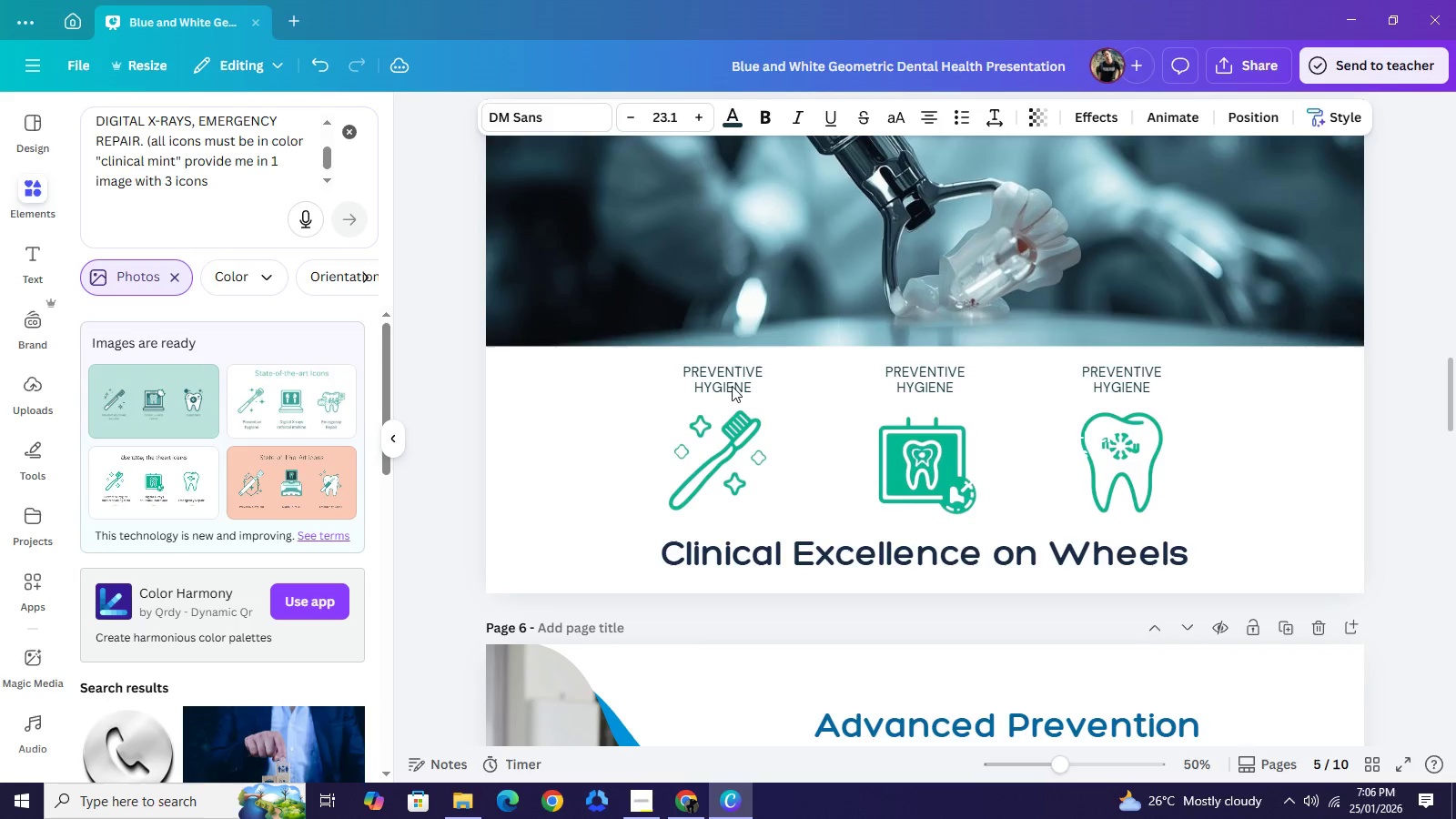 
key(ArrowRight)
 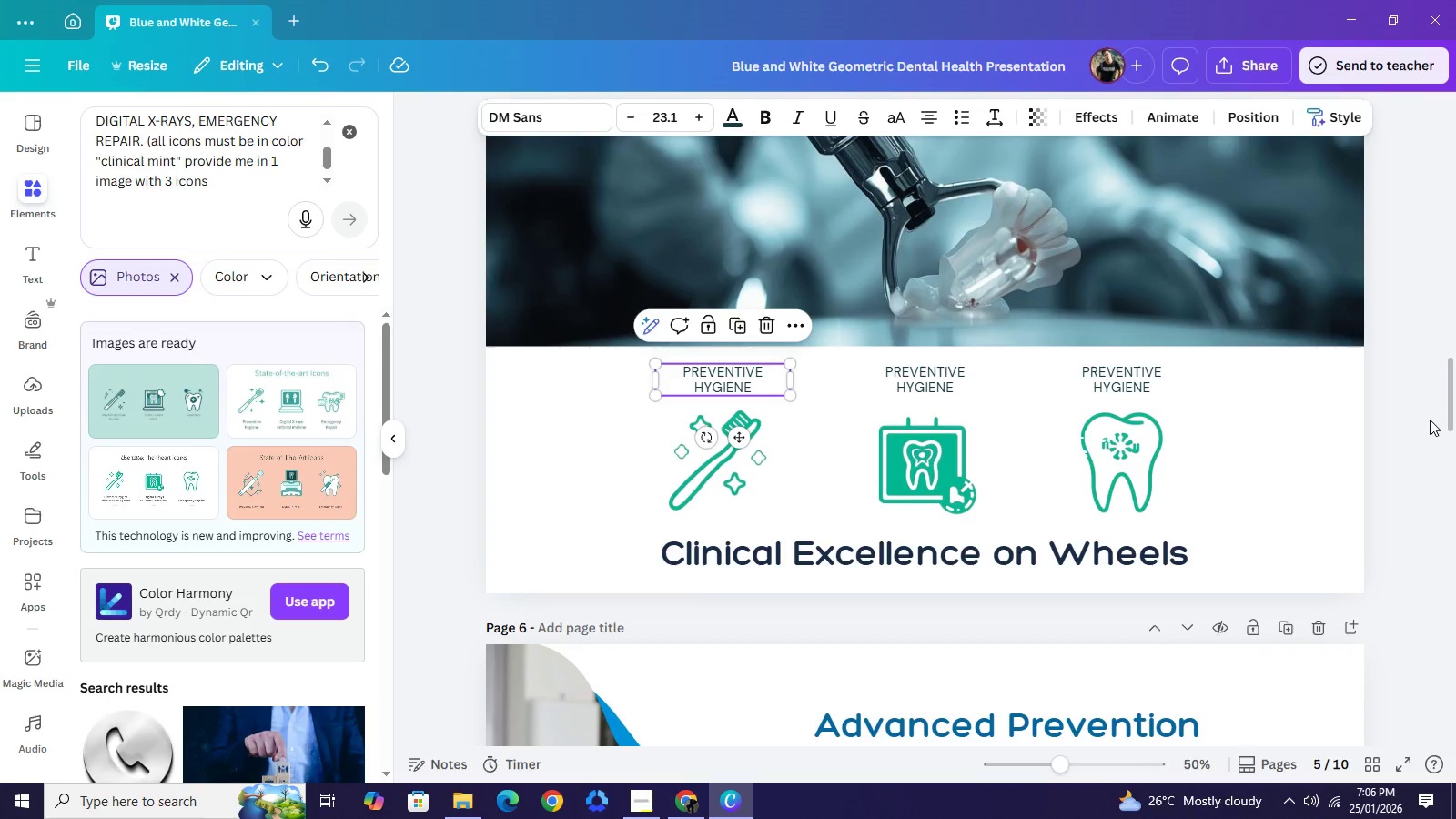 
left_click([1430, 420])
 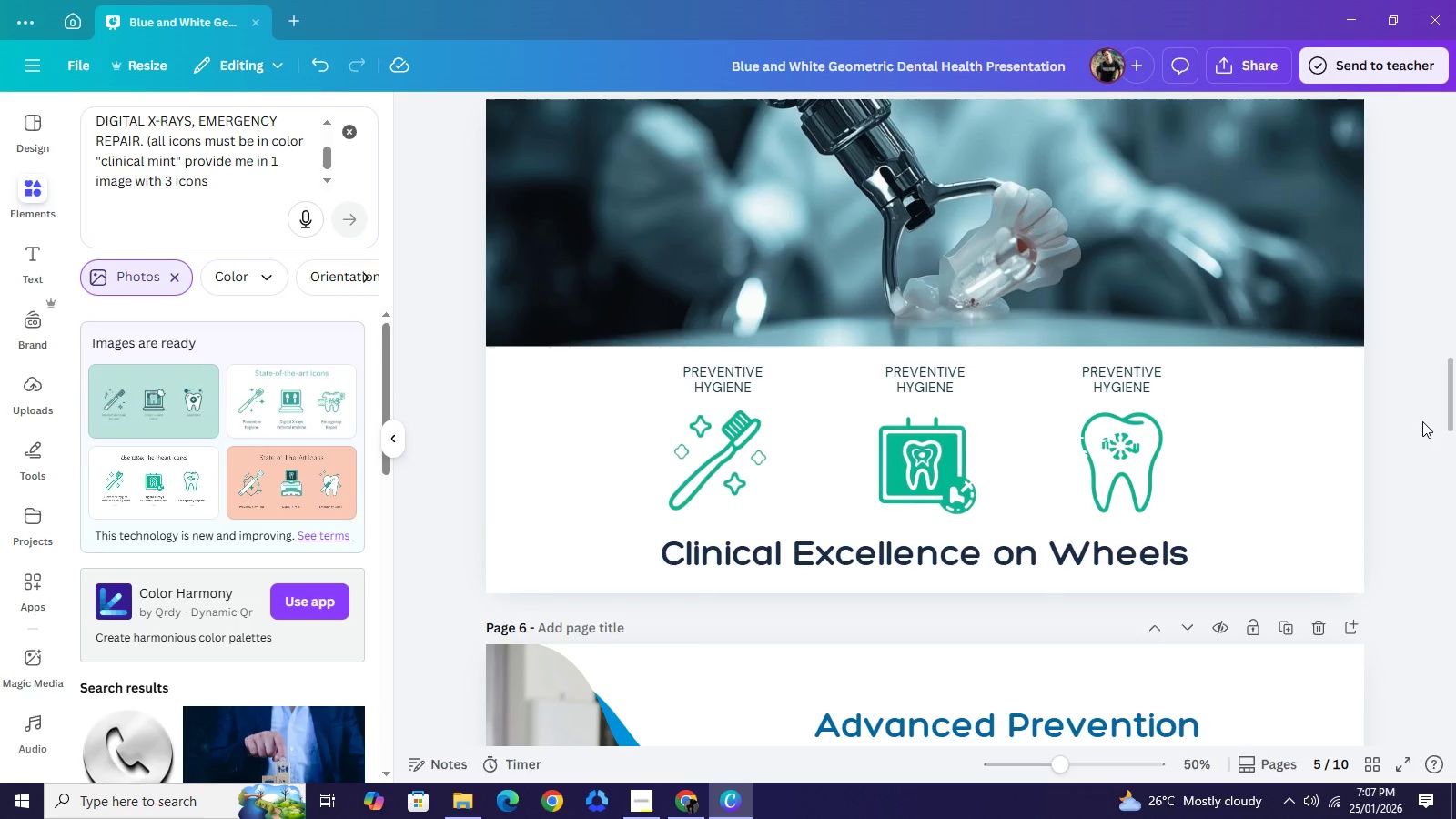 
wait(7.02)
 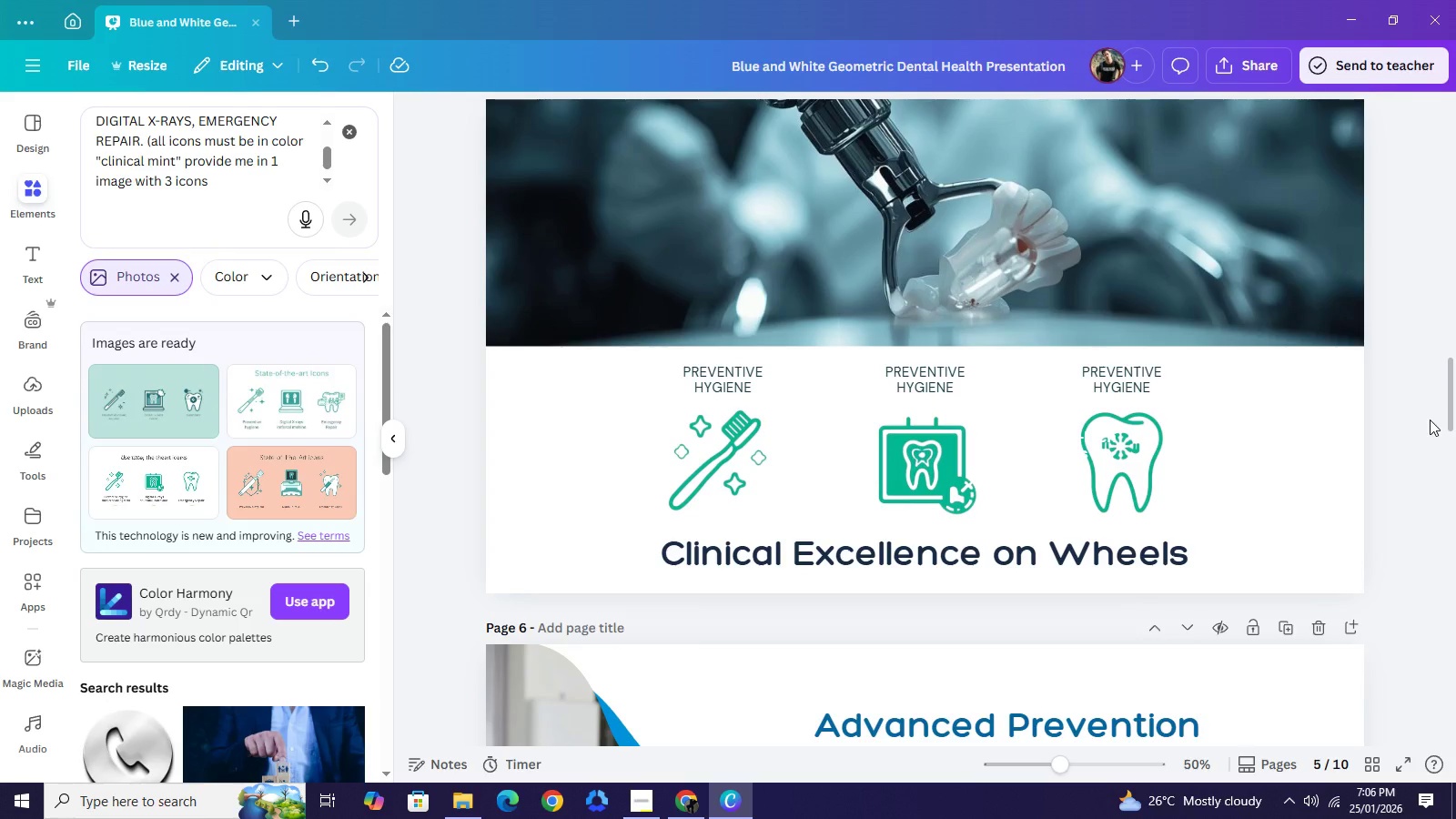 
left_click([719, 387])
 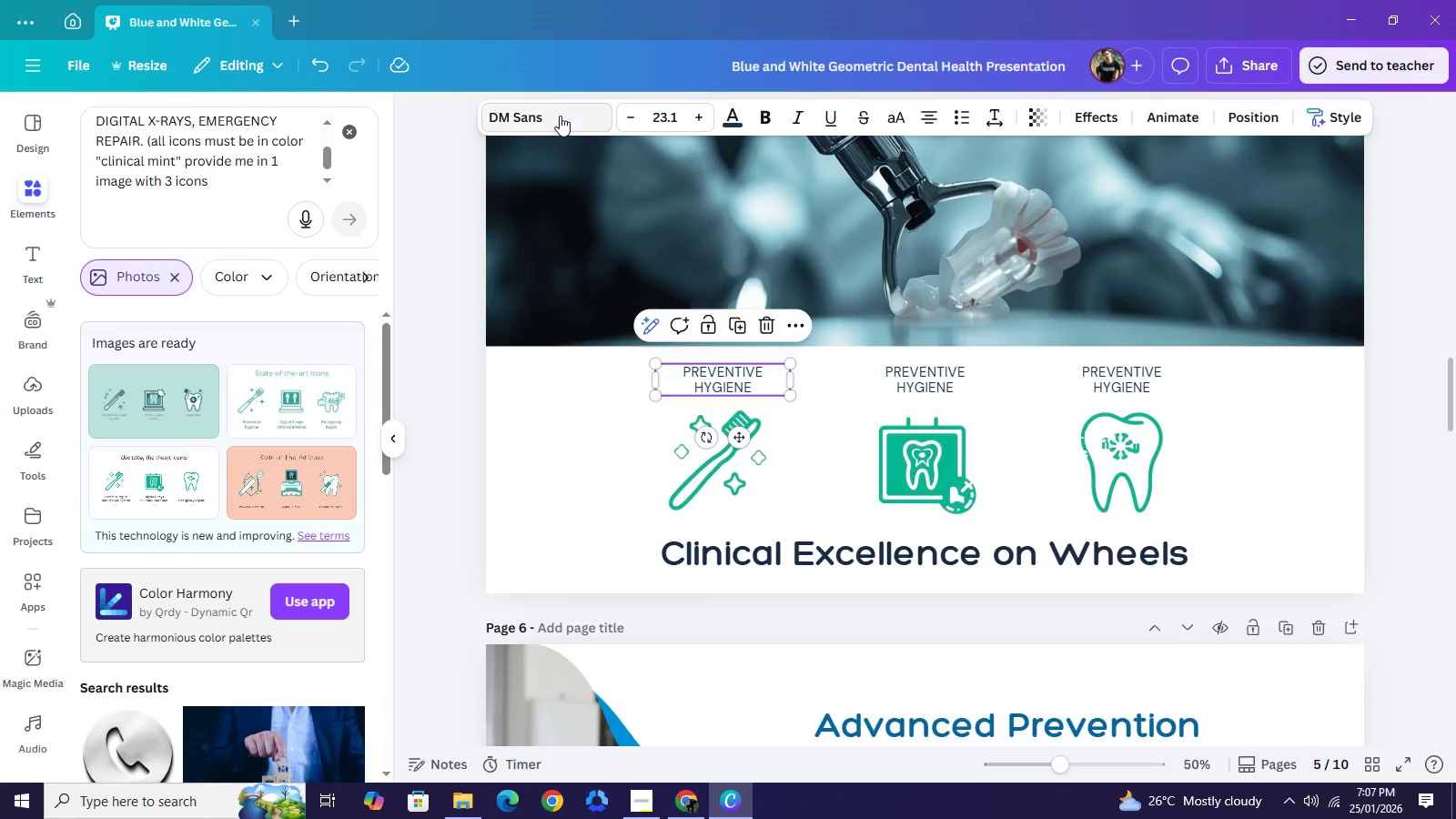 
left_click([560, 116])
 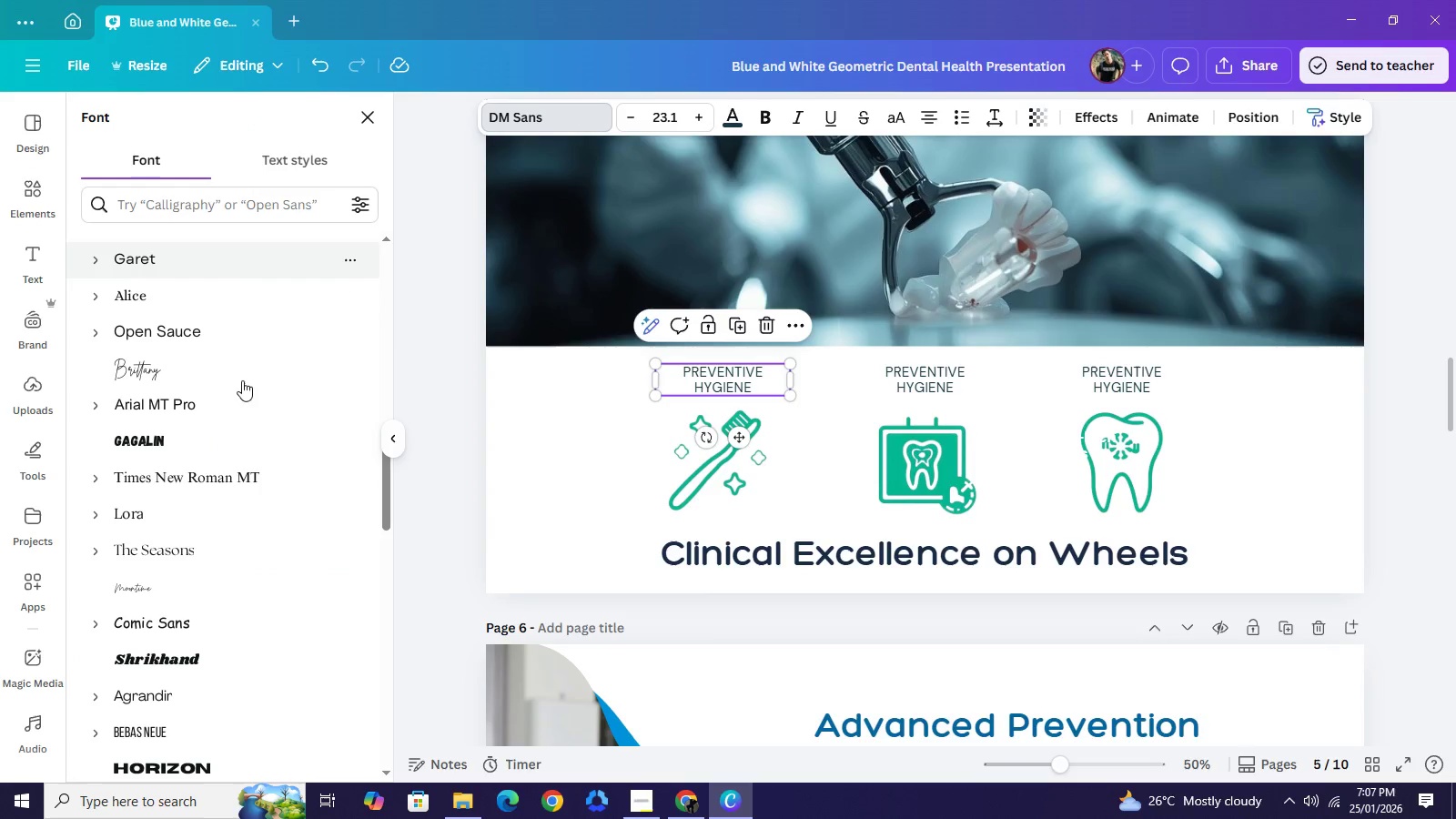 
left_click([217, 337])
 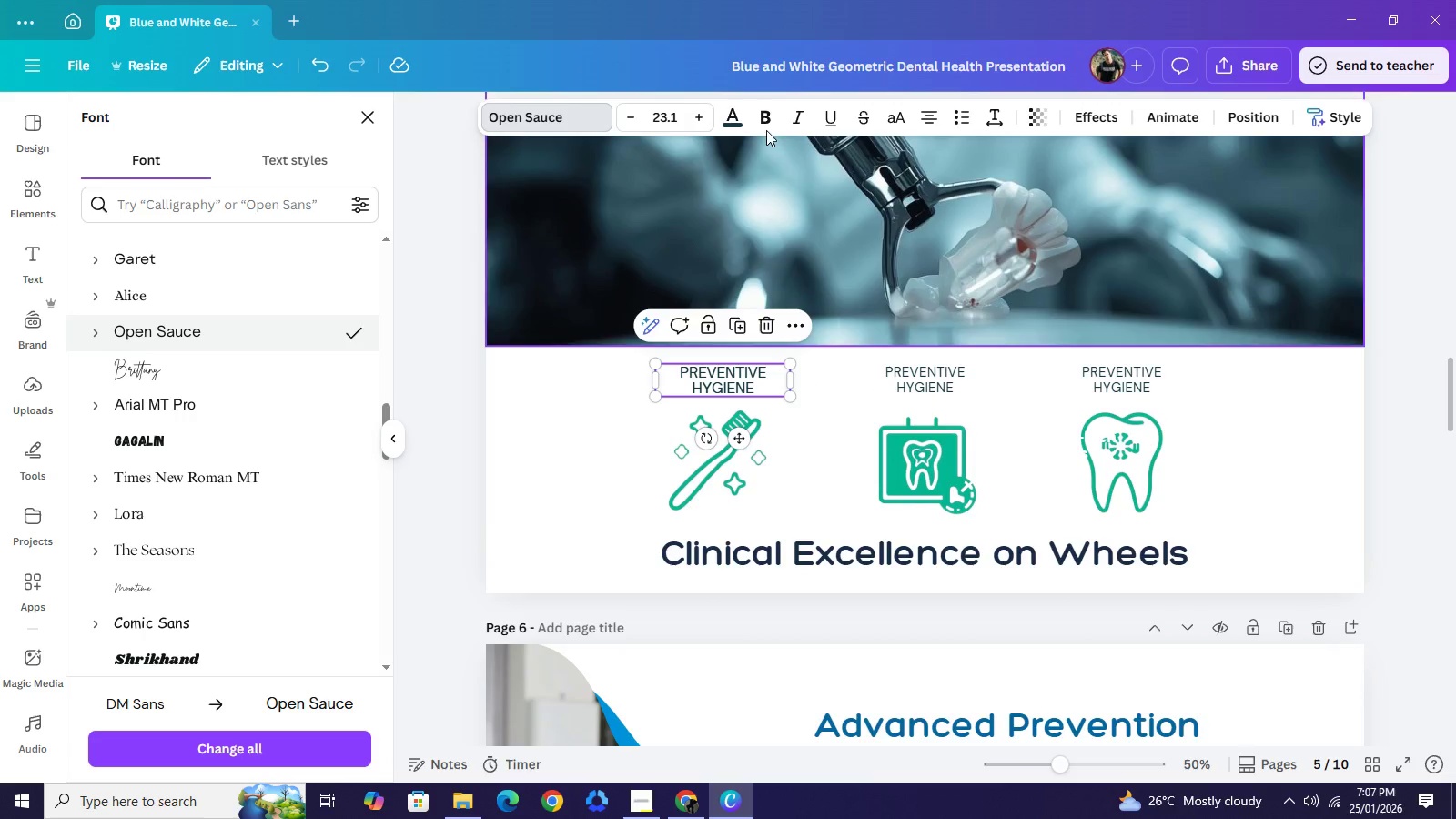 
left_click([763, 126])
 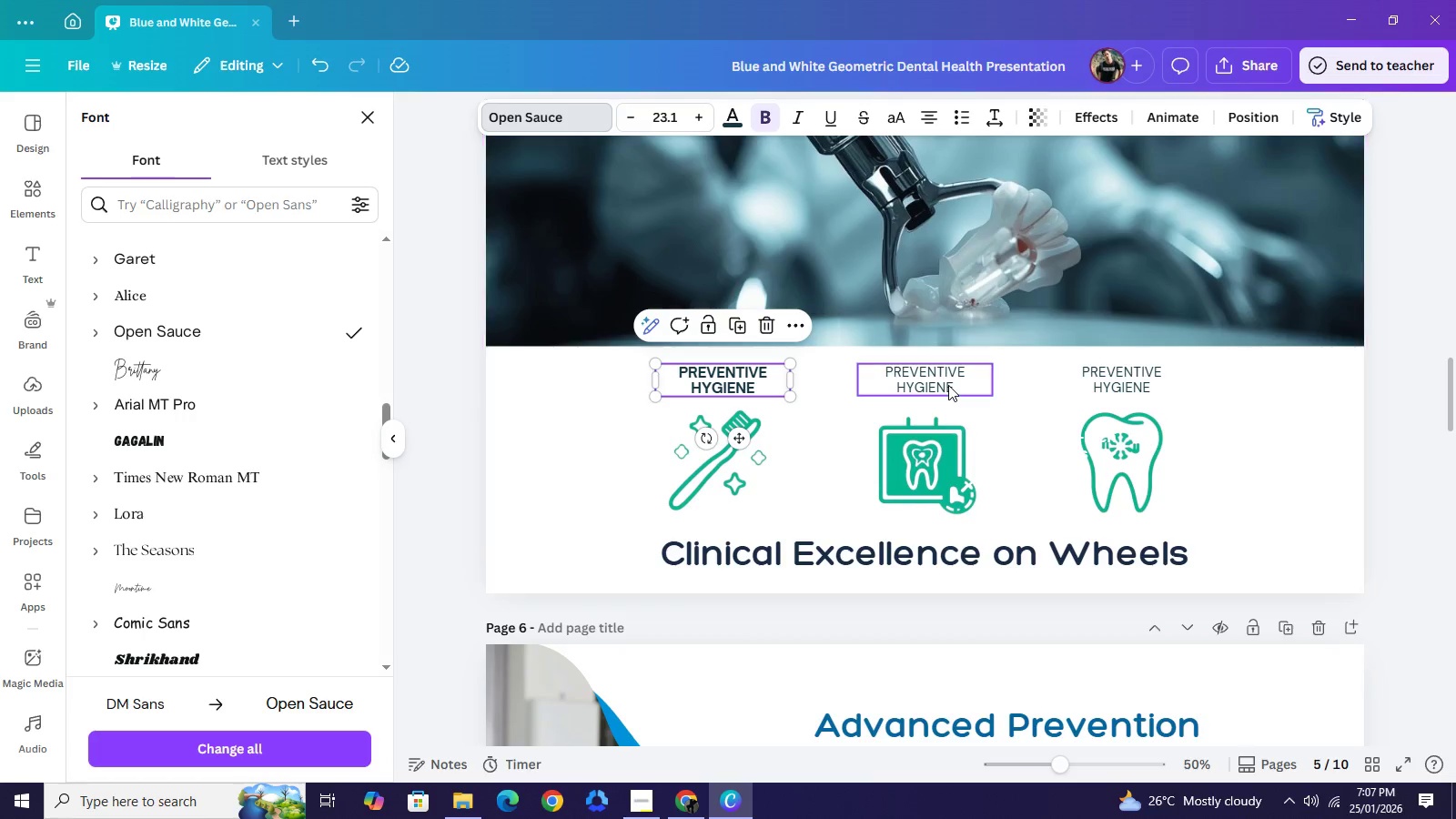 
left_click([948, 385])
 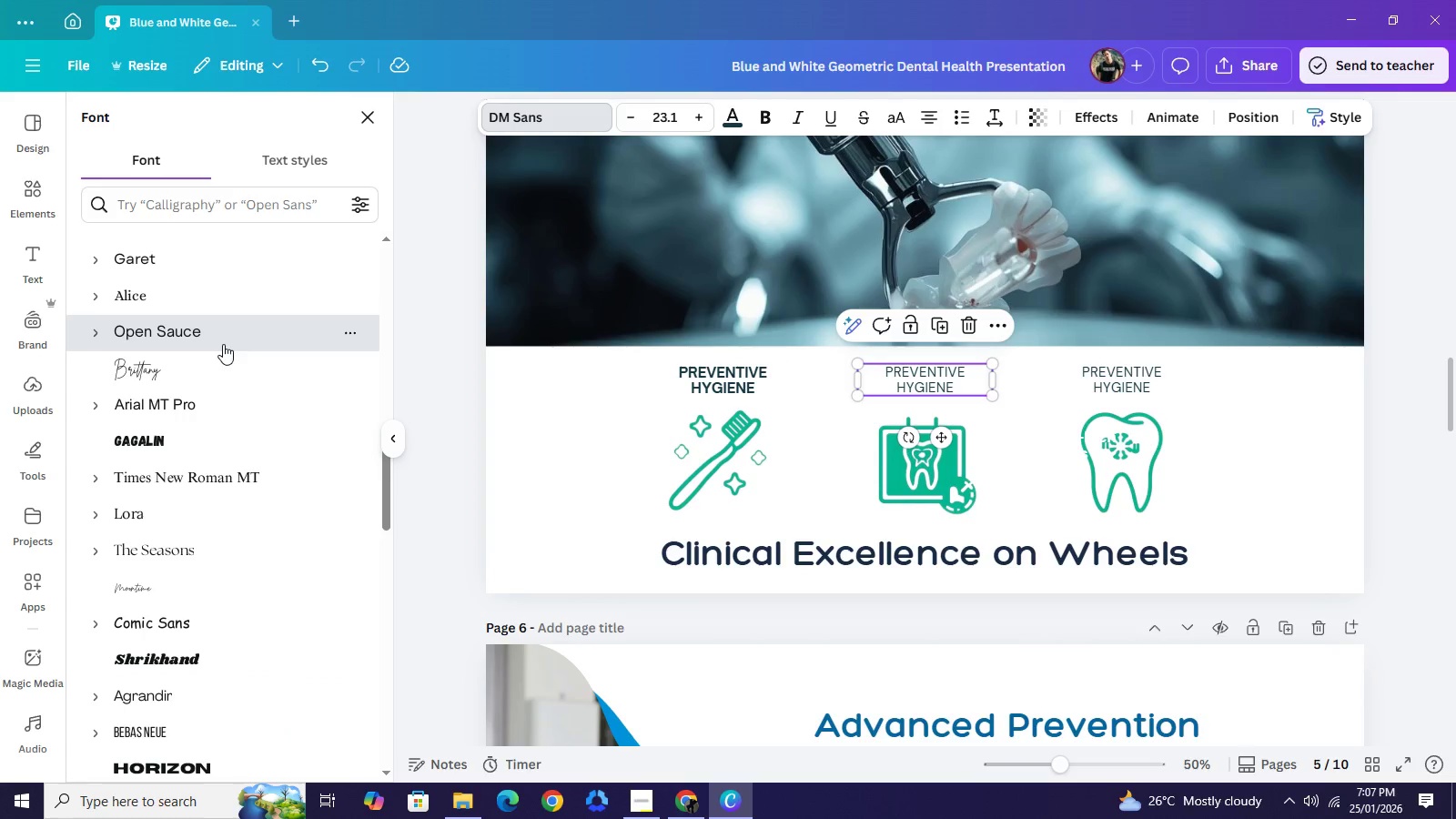 
left_click([223, 344])
 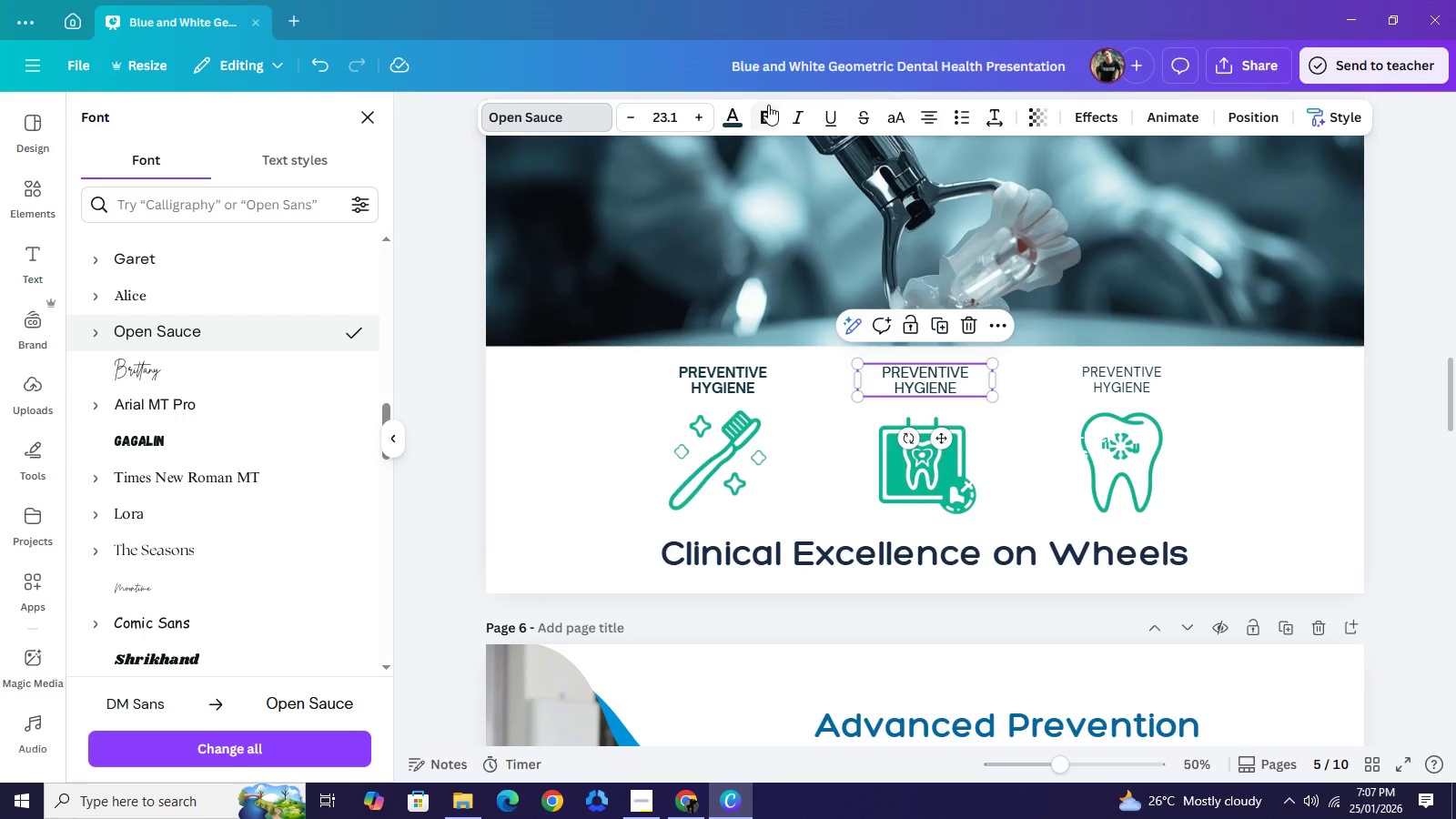 
left_click([768, 105])
 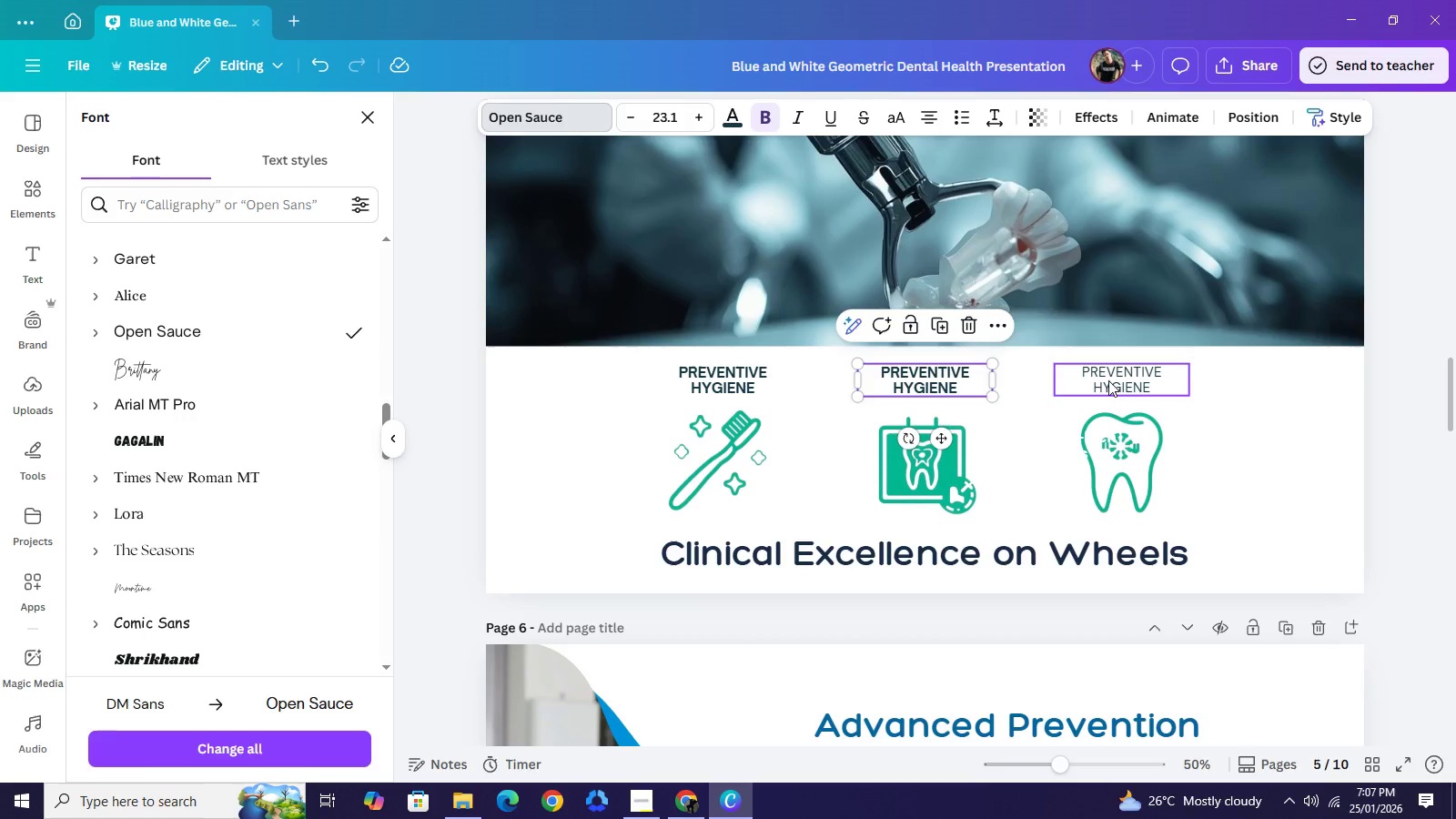 
left_click([1108, 380])
 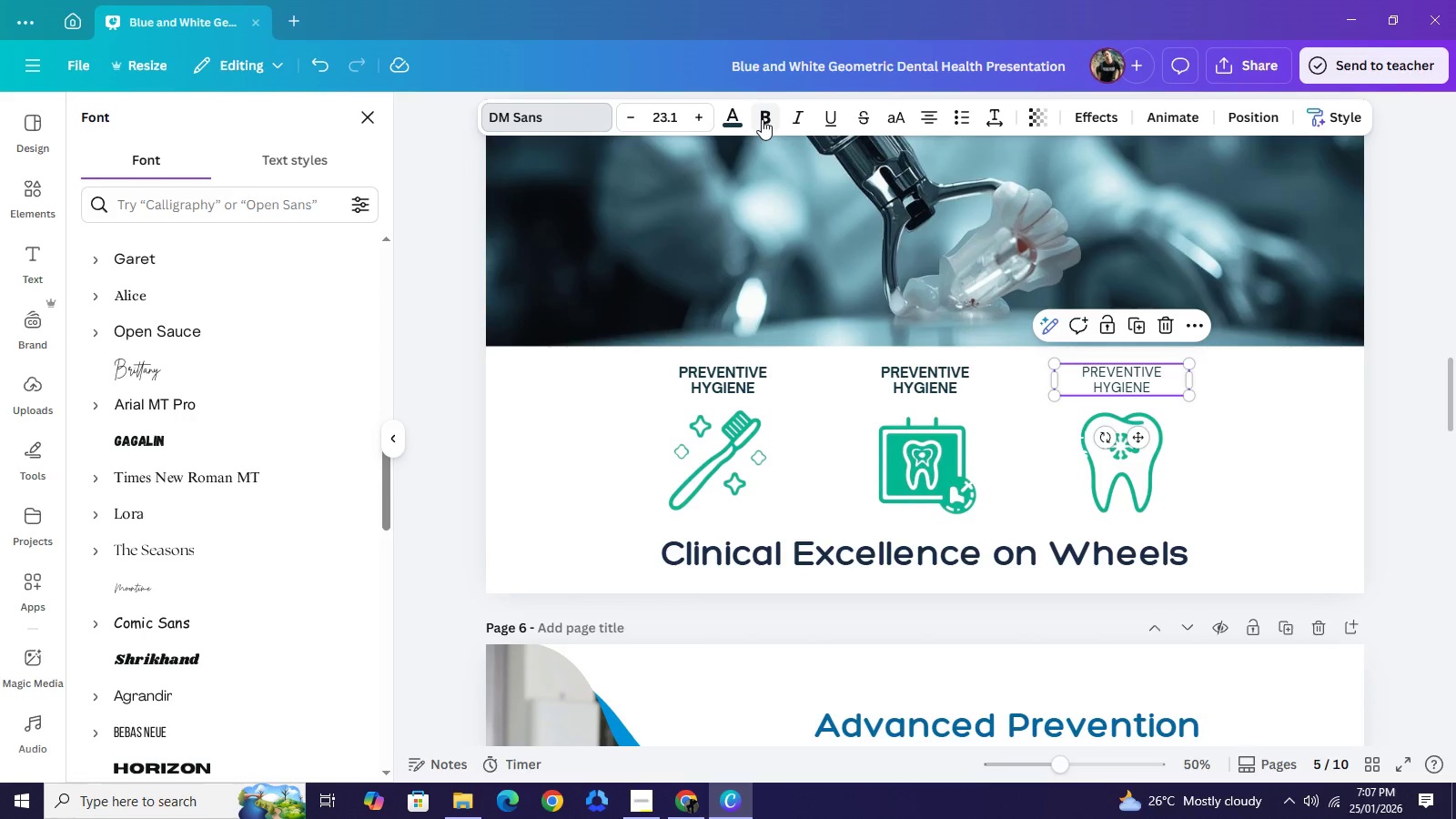 
left_click([762, 119])
 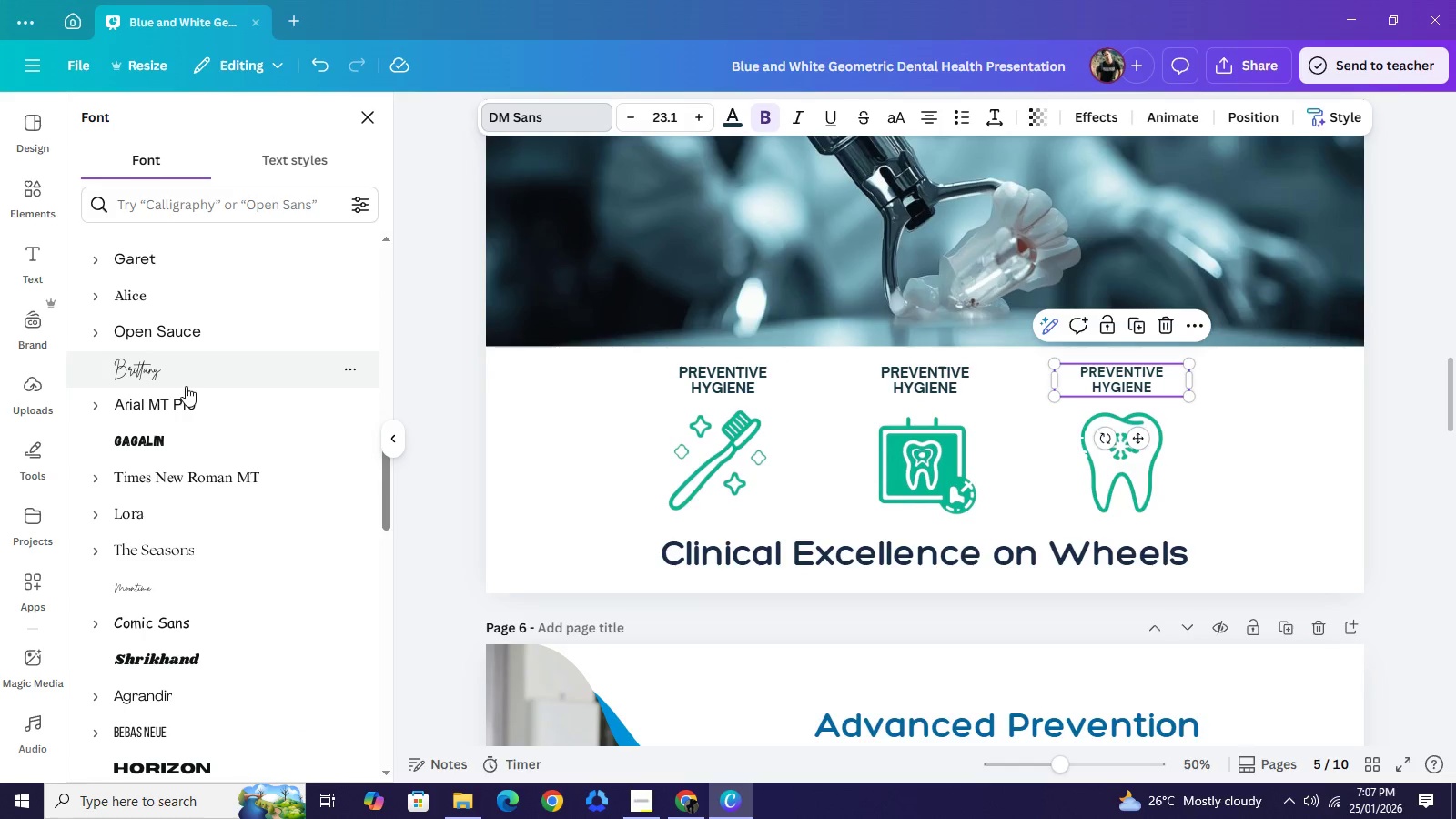 
left_click([198, 338])
 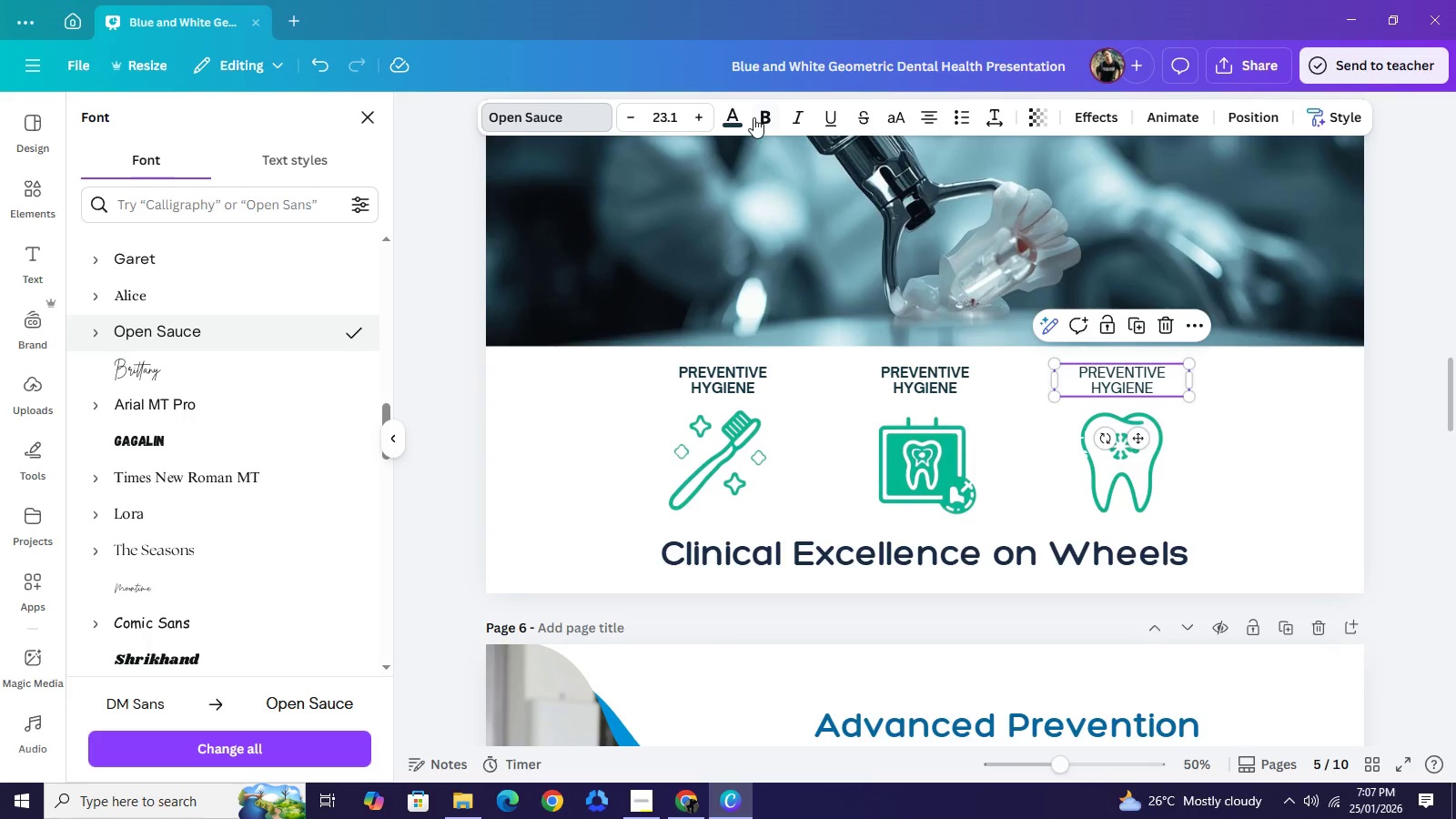 
double_click([754, 122])
 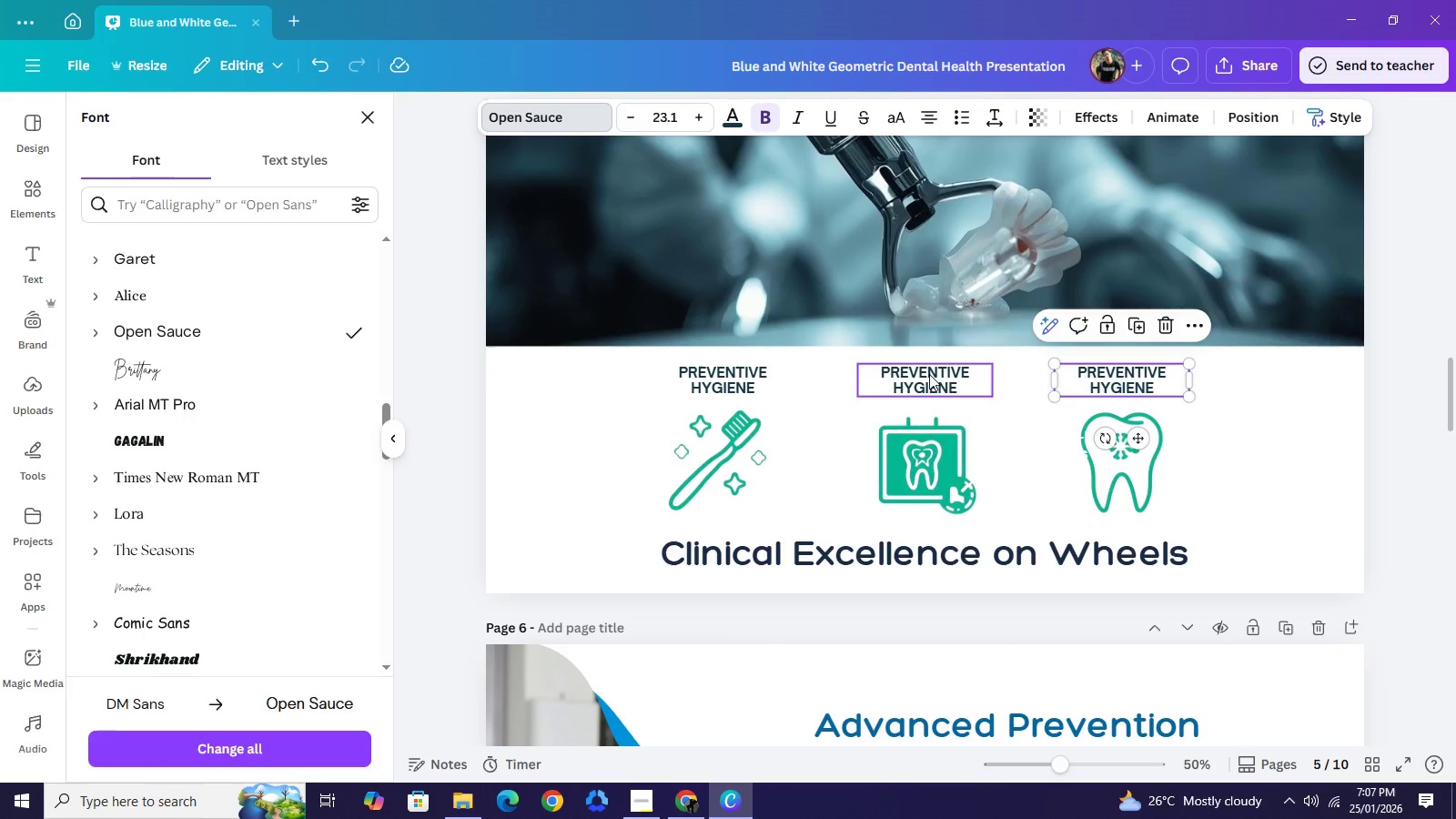 
left_click([929, 374])
 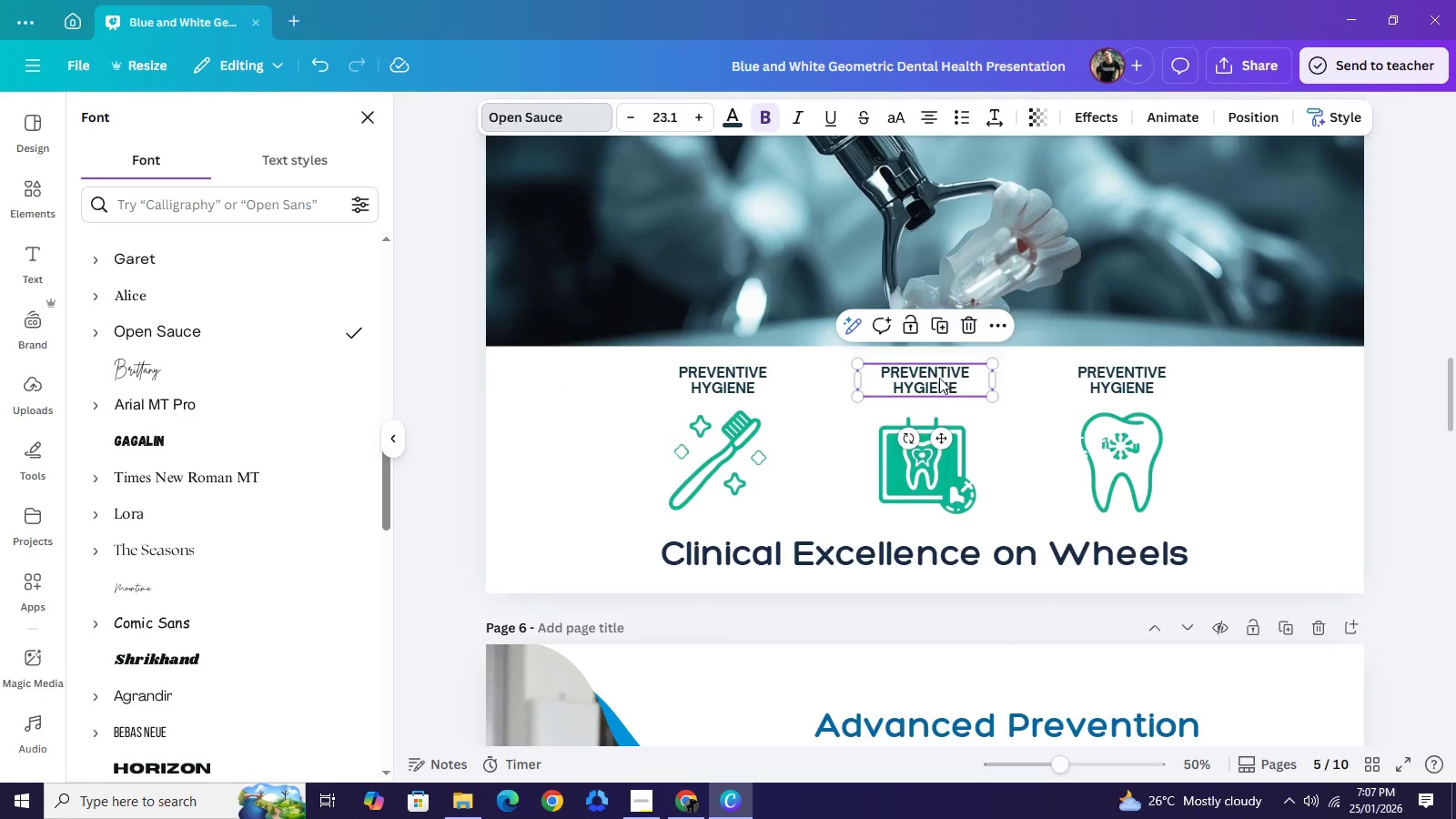 
double_click([939, 378])
 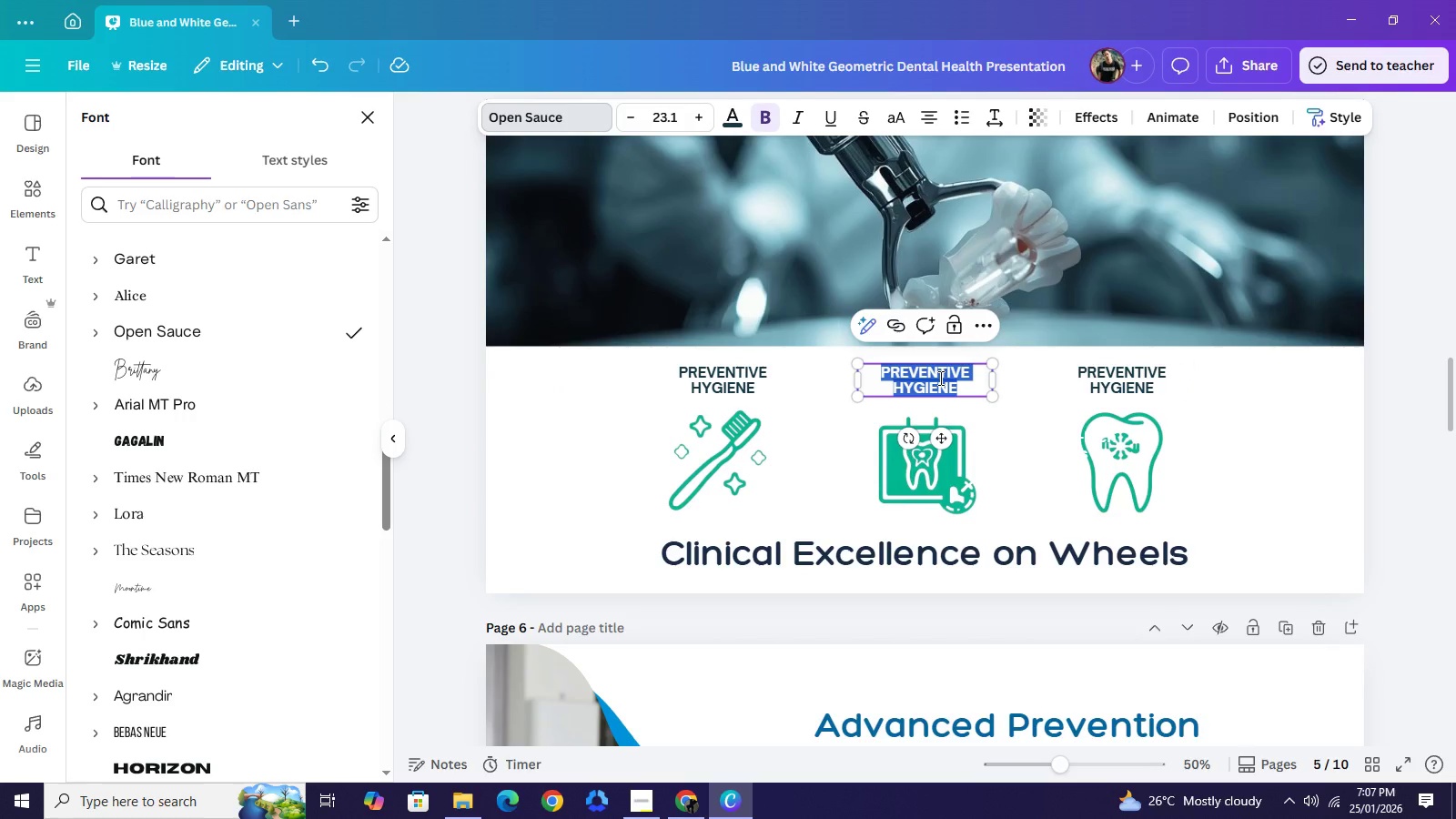 
type(DIGITAL X-RAYS)
 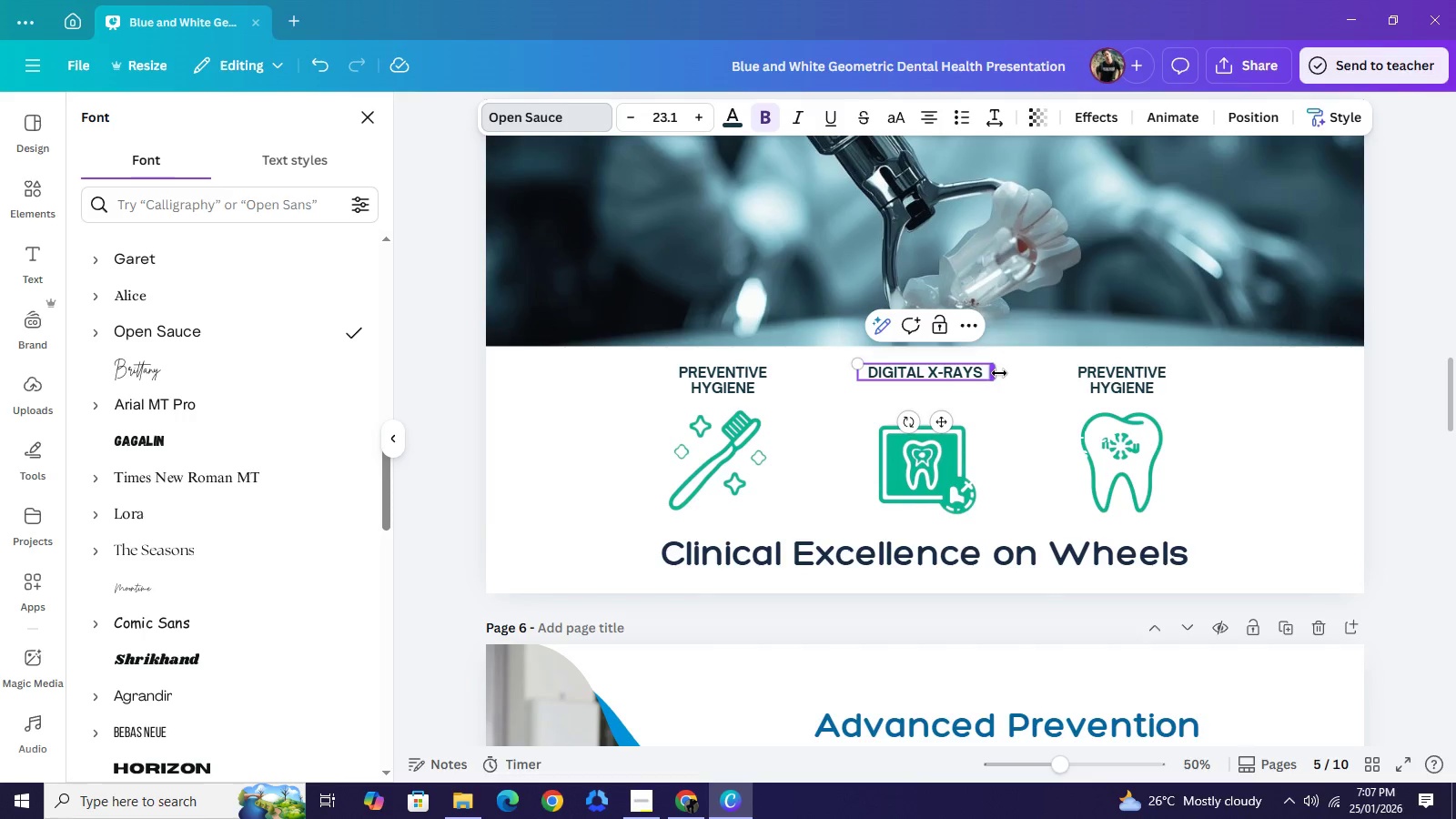 
left_click_drag(start_coordinate=[999, 373], to_coordinate=[970, 366])
 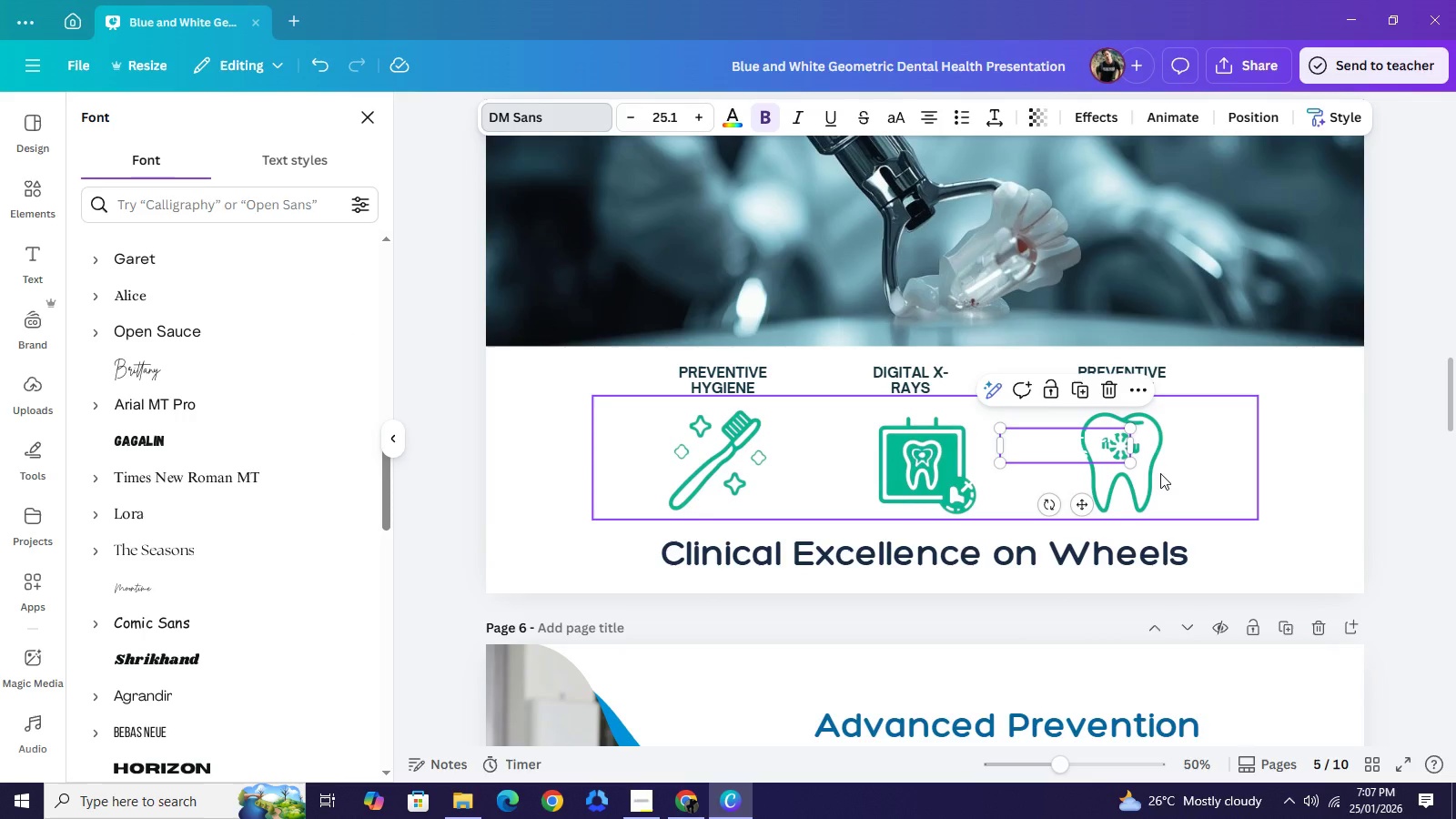 
key(Backspace)
 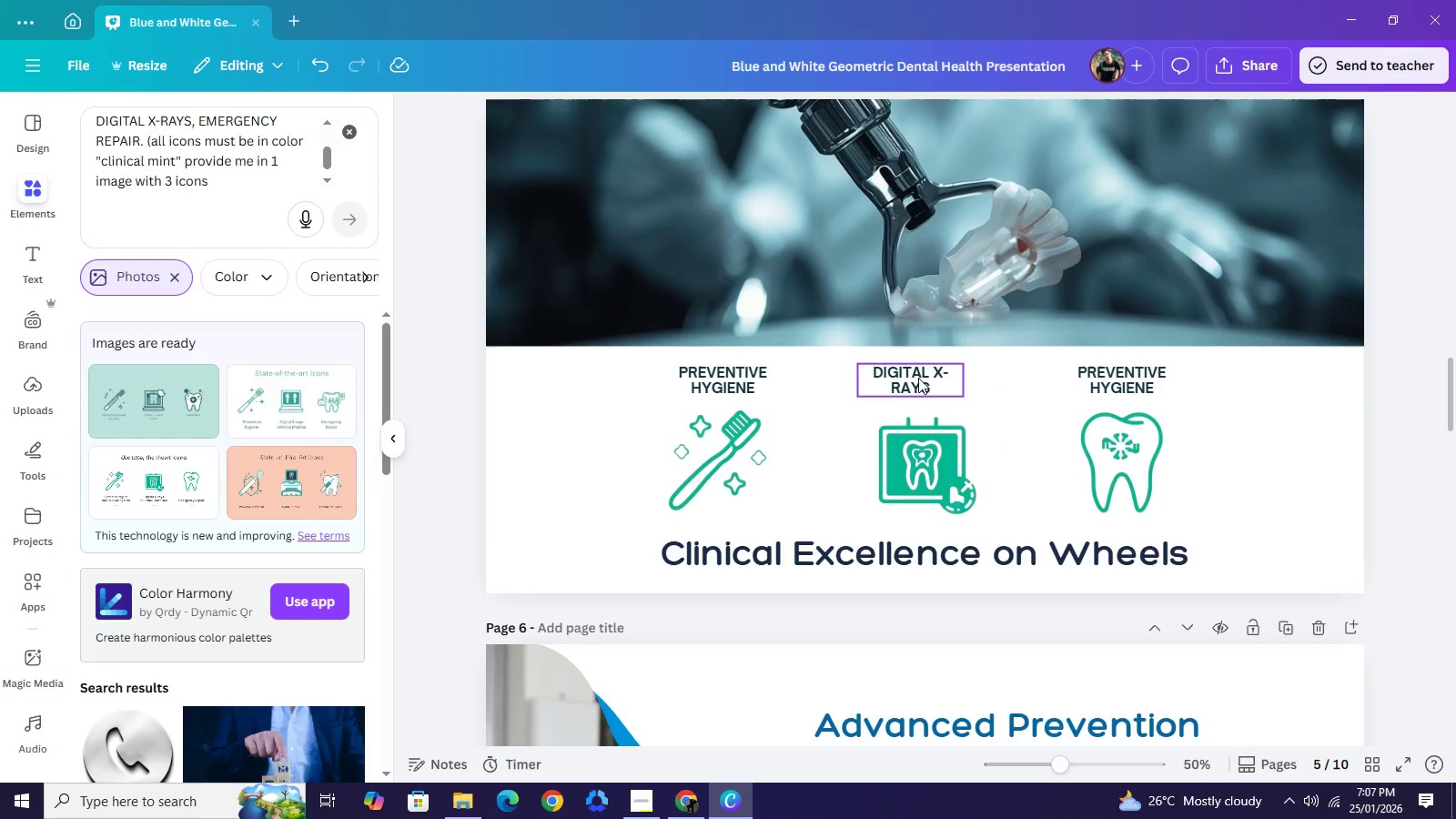 
left_click_drag(start_coordinate=[918, 378], to_coordinate=[926, 379])
 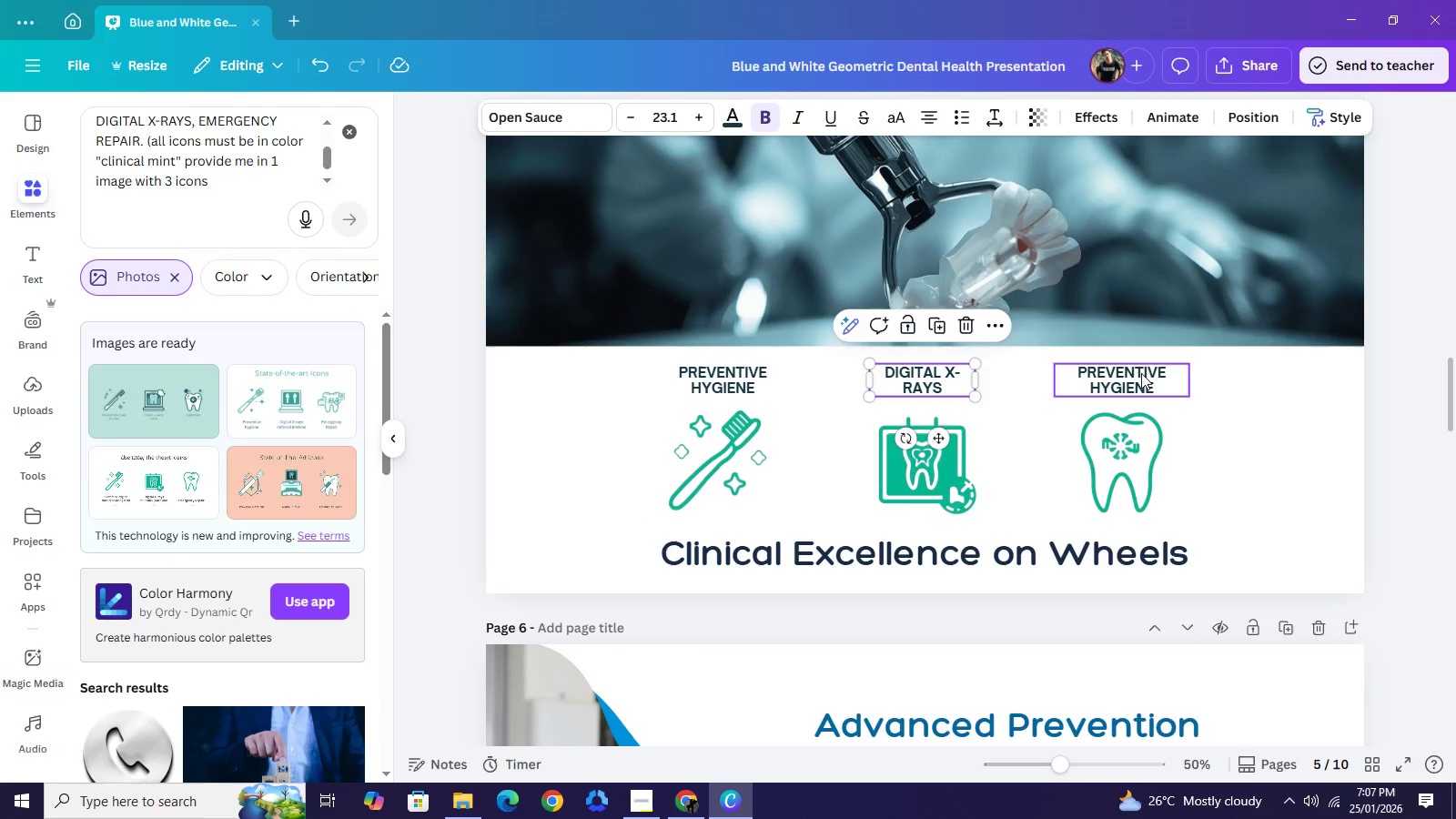 
double_click([1141, 373])
 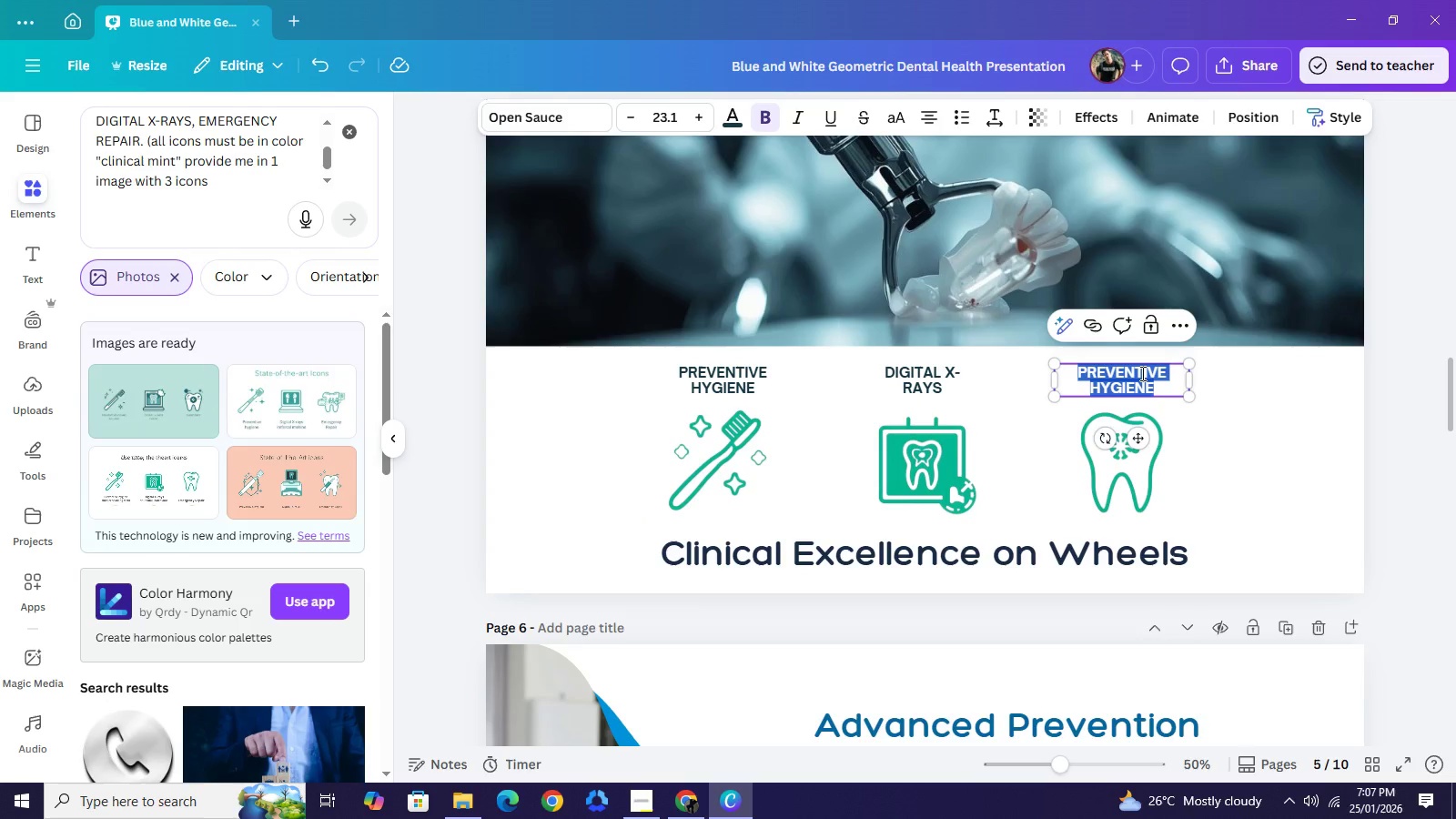 
type(EMERGENCY)
 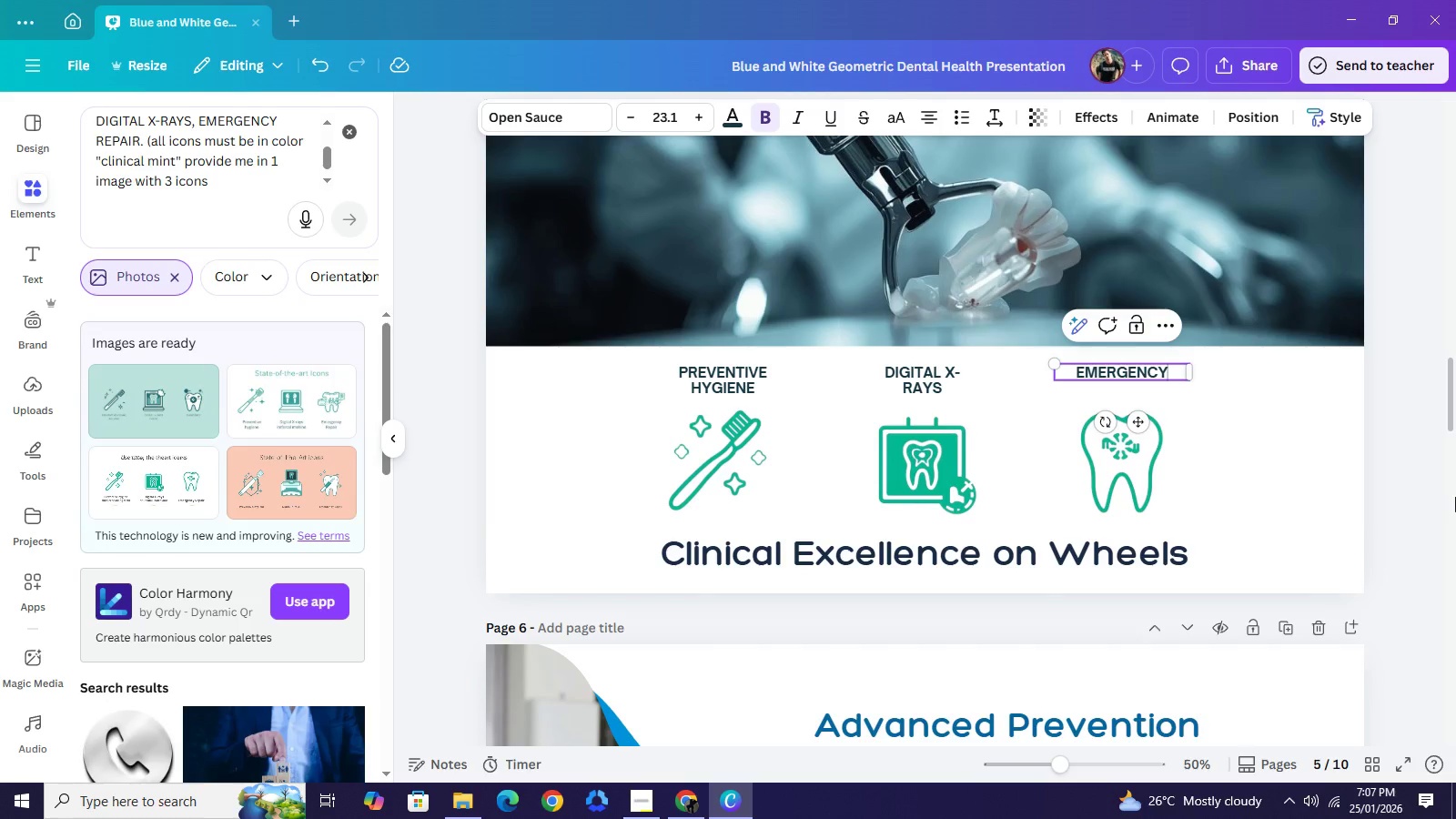 
type( REPAIS)
key(Backspace)
type(R)
 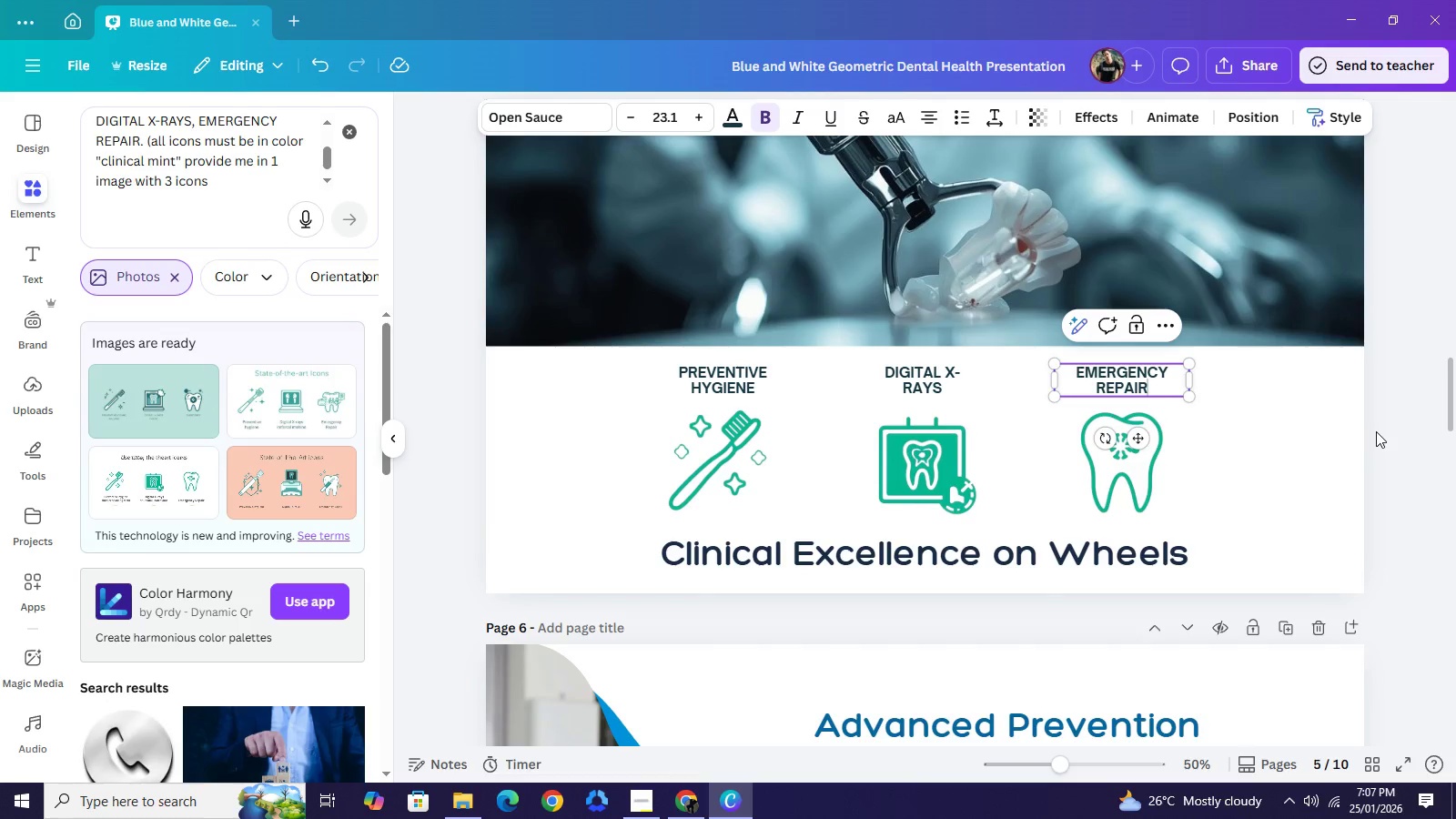 
left_click([1376, 431])
 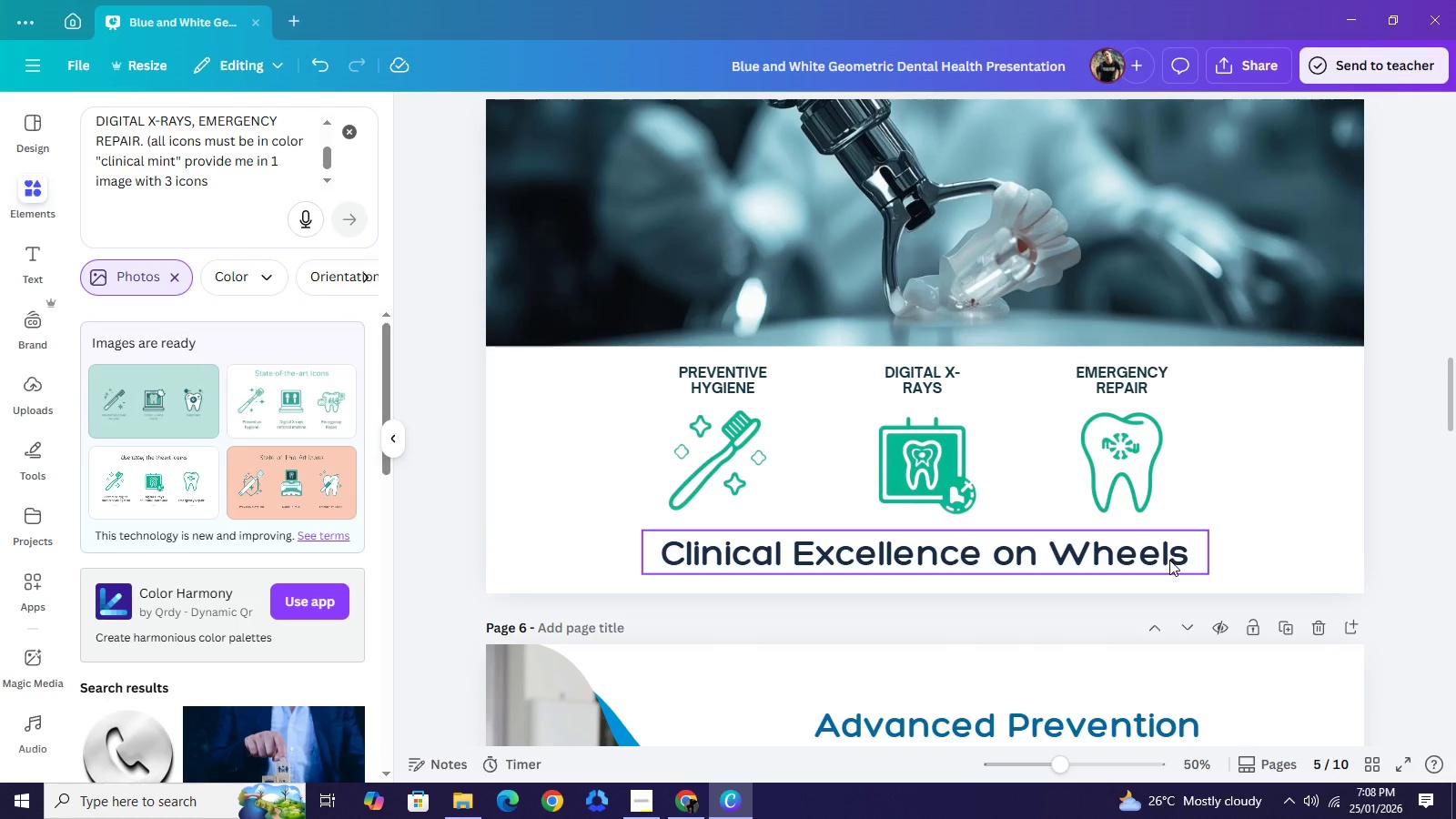 
left_click([1169, 560])
 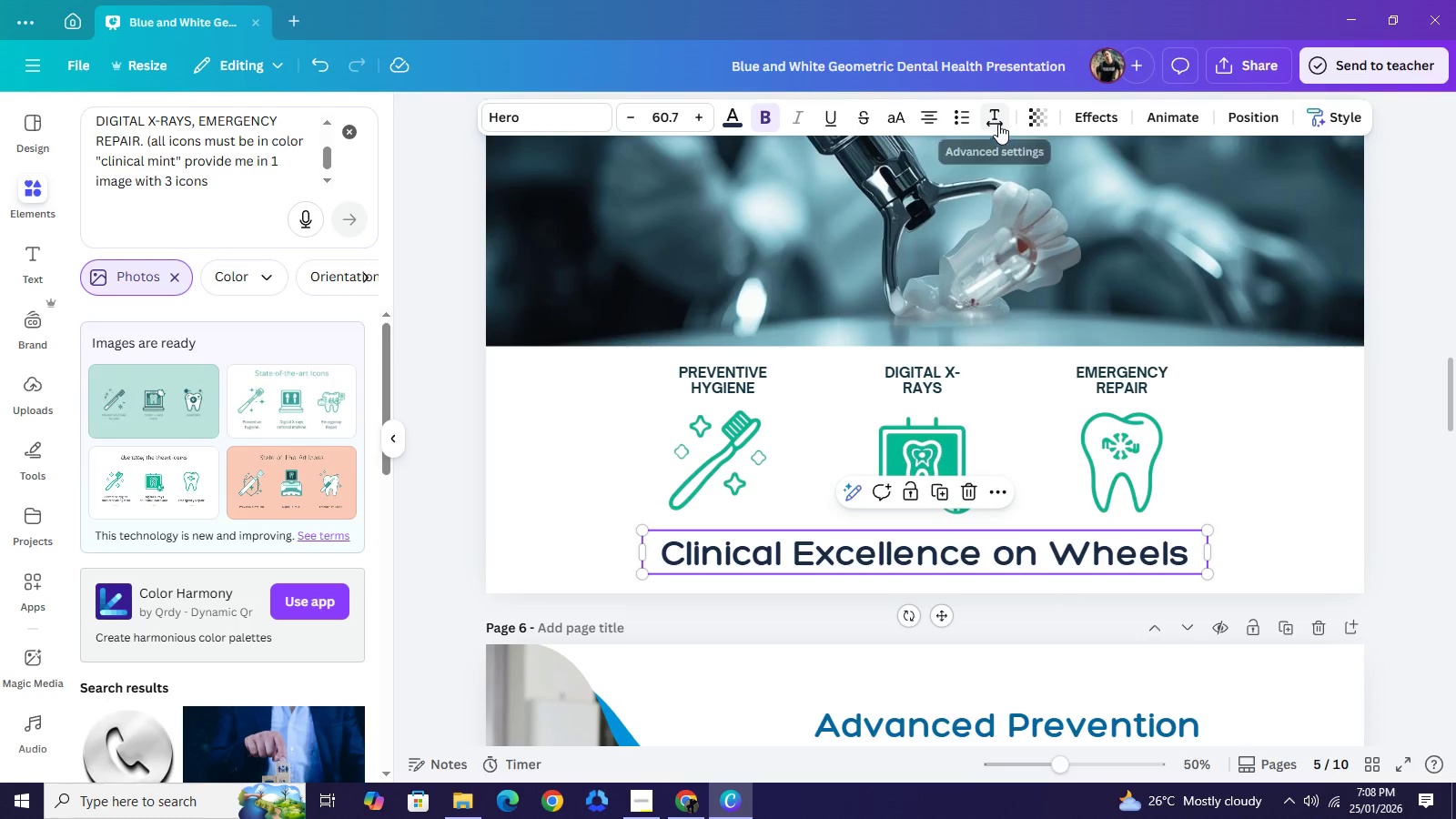 
left_click([998, 124])
 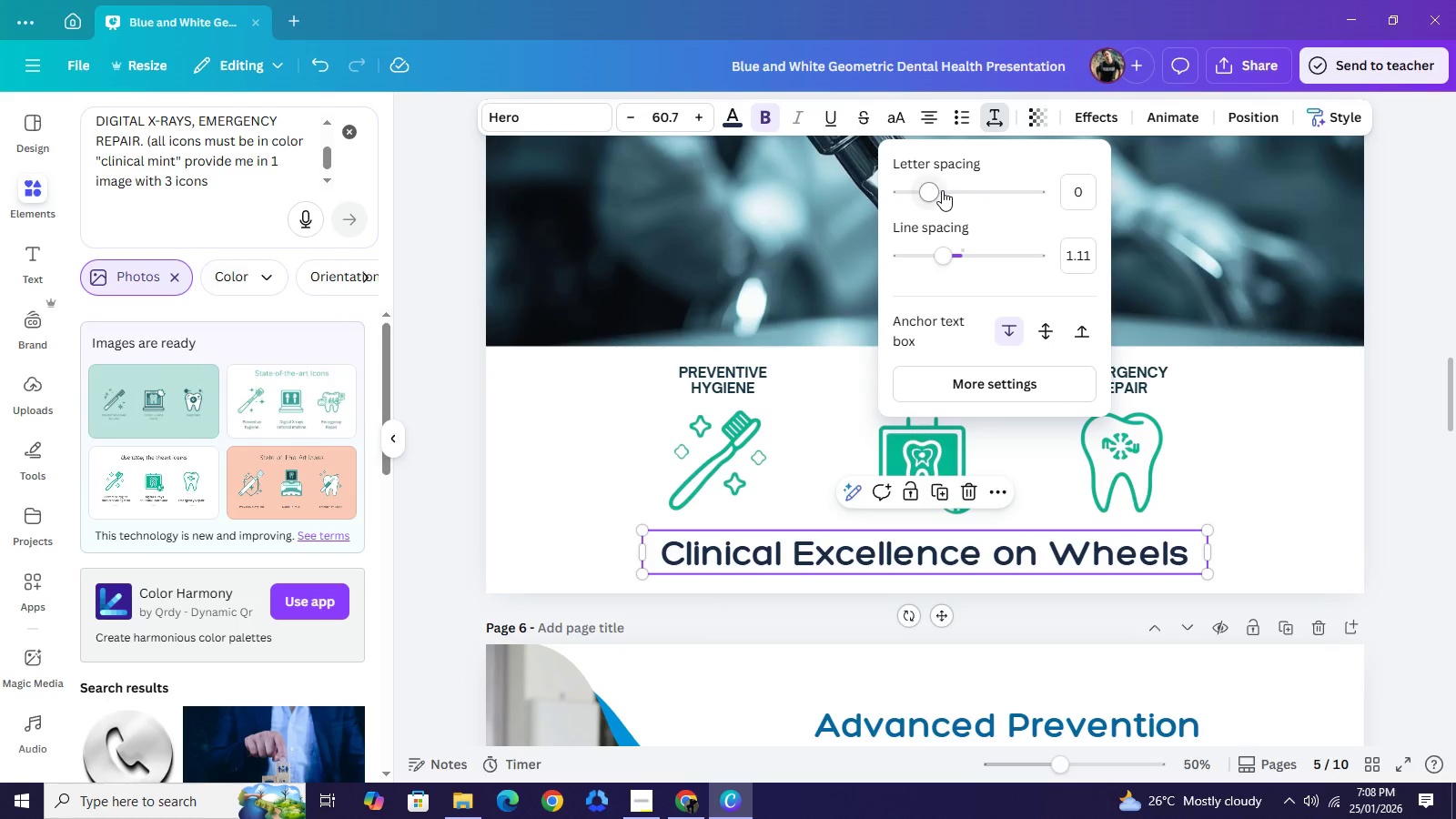 
left_click_drag(start_coordinate=[942, 190], to_coordinate=[1000, 187])
 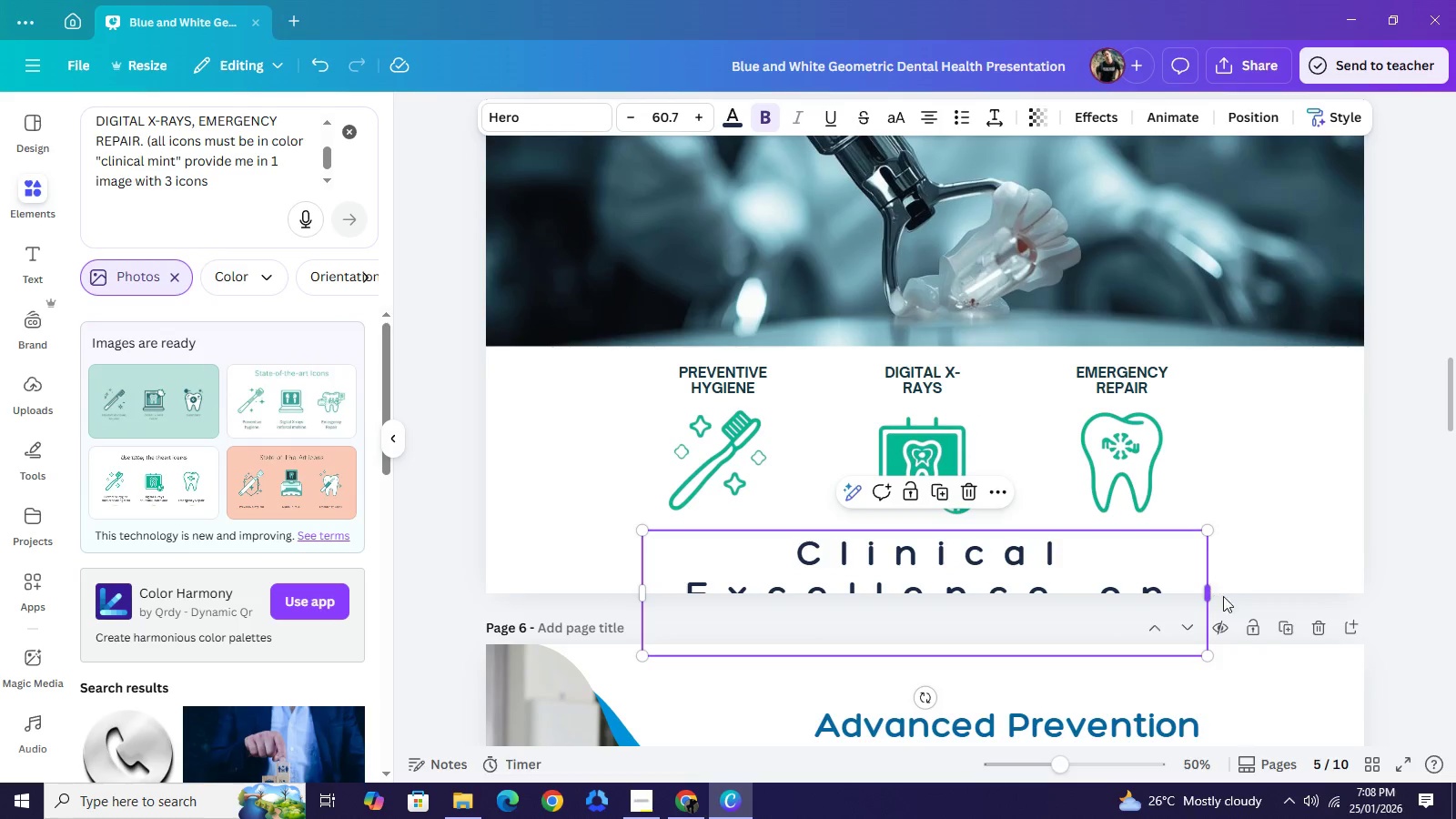 
left_click_drag(start_coordinate=[1218, 597], to_coordinate=[1382, 590])
 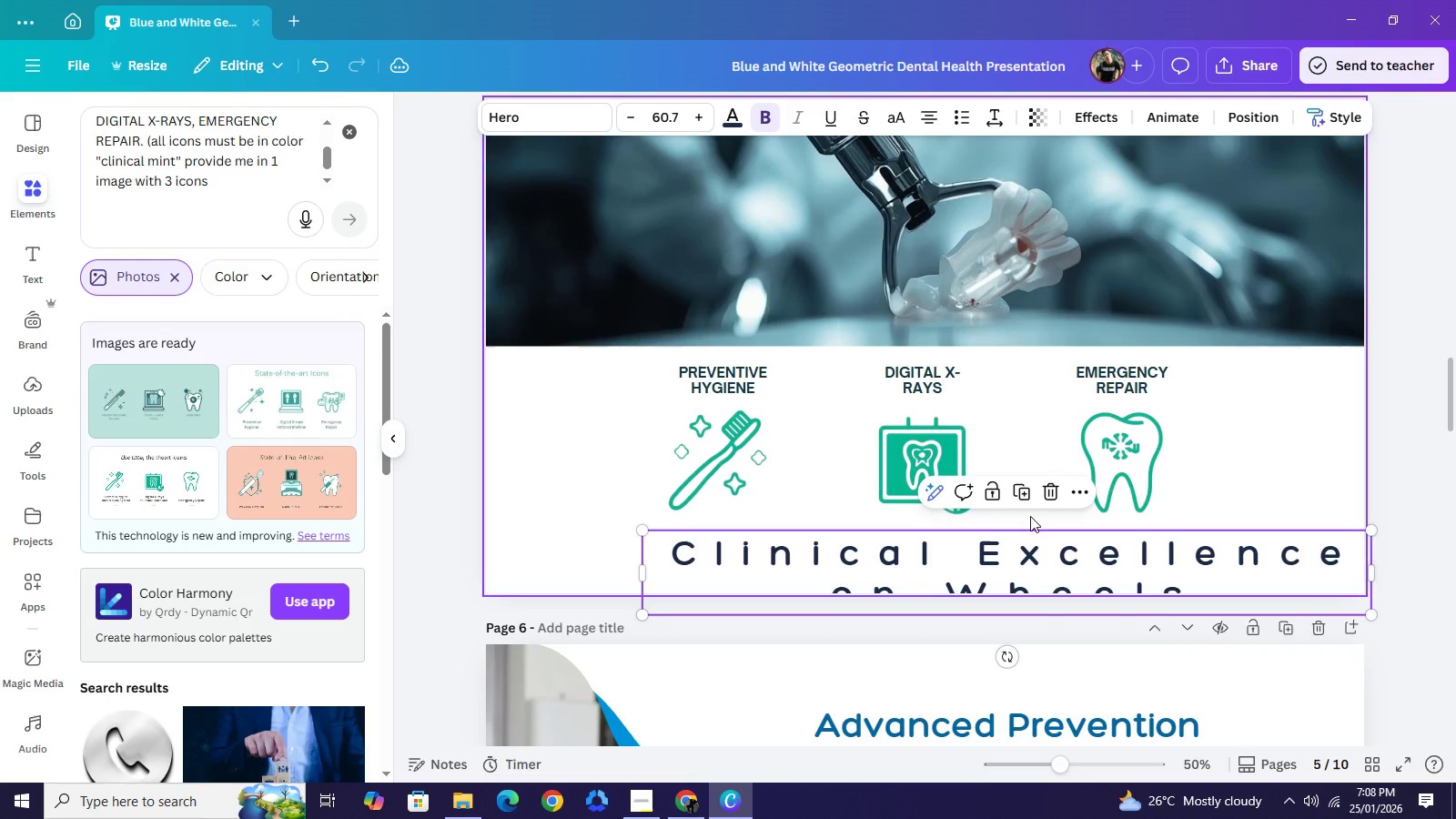 
left_click_drag(start_coordinate=[1171, 554], to_coordinate=[974, 500])
 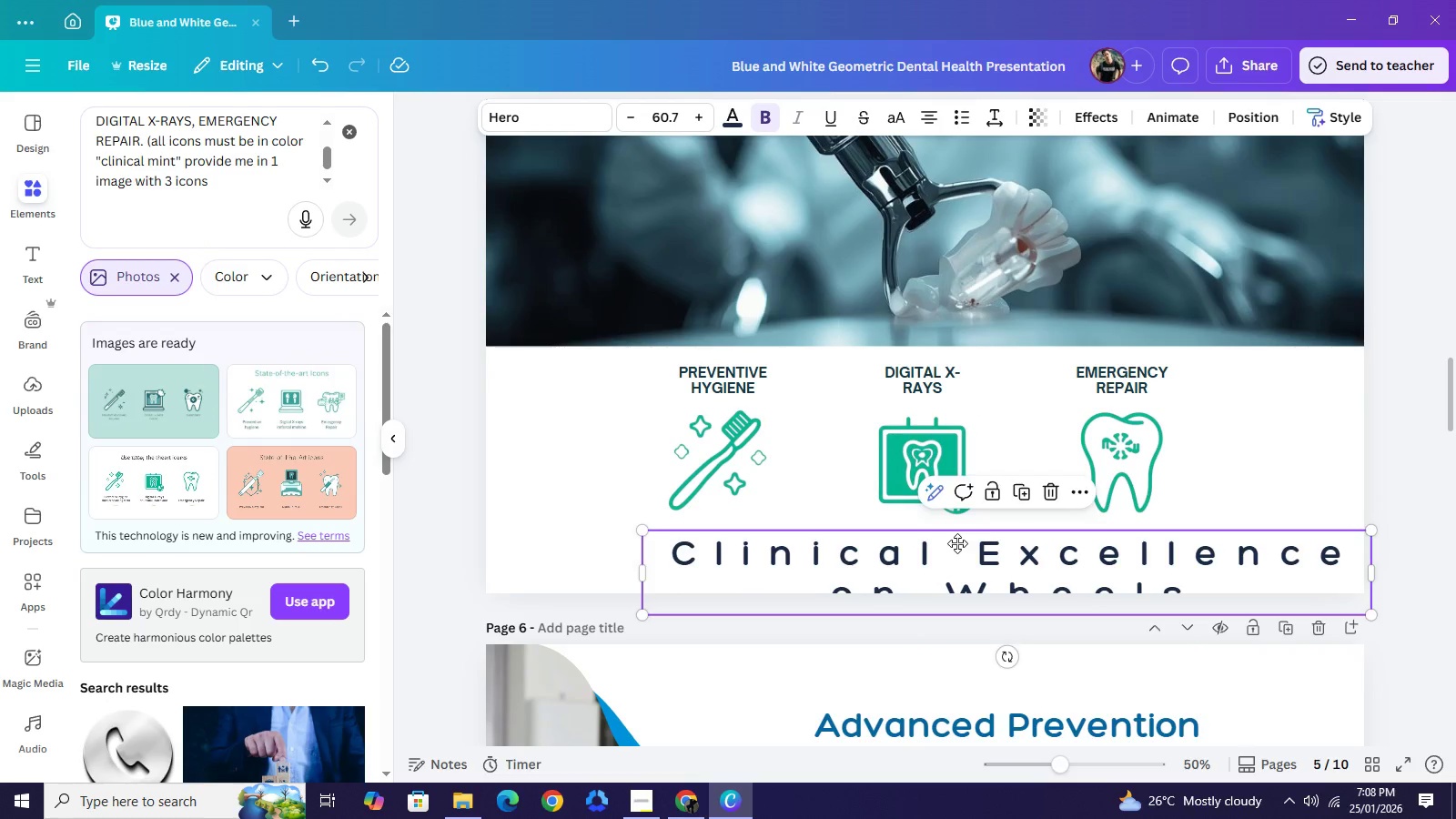 
left_click_drag(start_coordinate=[1026, 562], to_coordinate=[870, 539])
 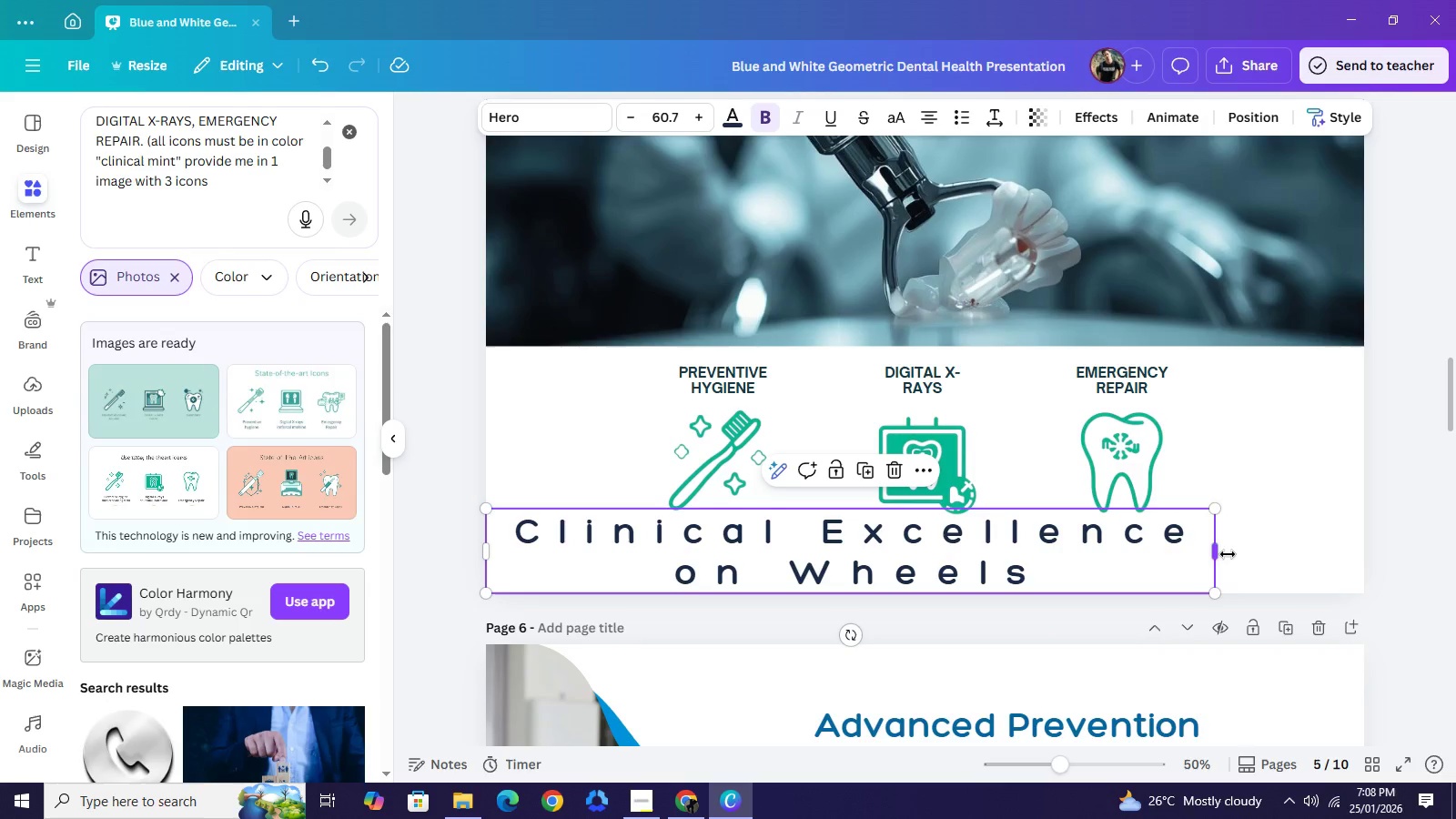 
left_click_drag(start_coordinate=[1217, 555], to_coordinate=[1449, 552])
 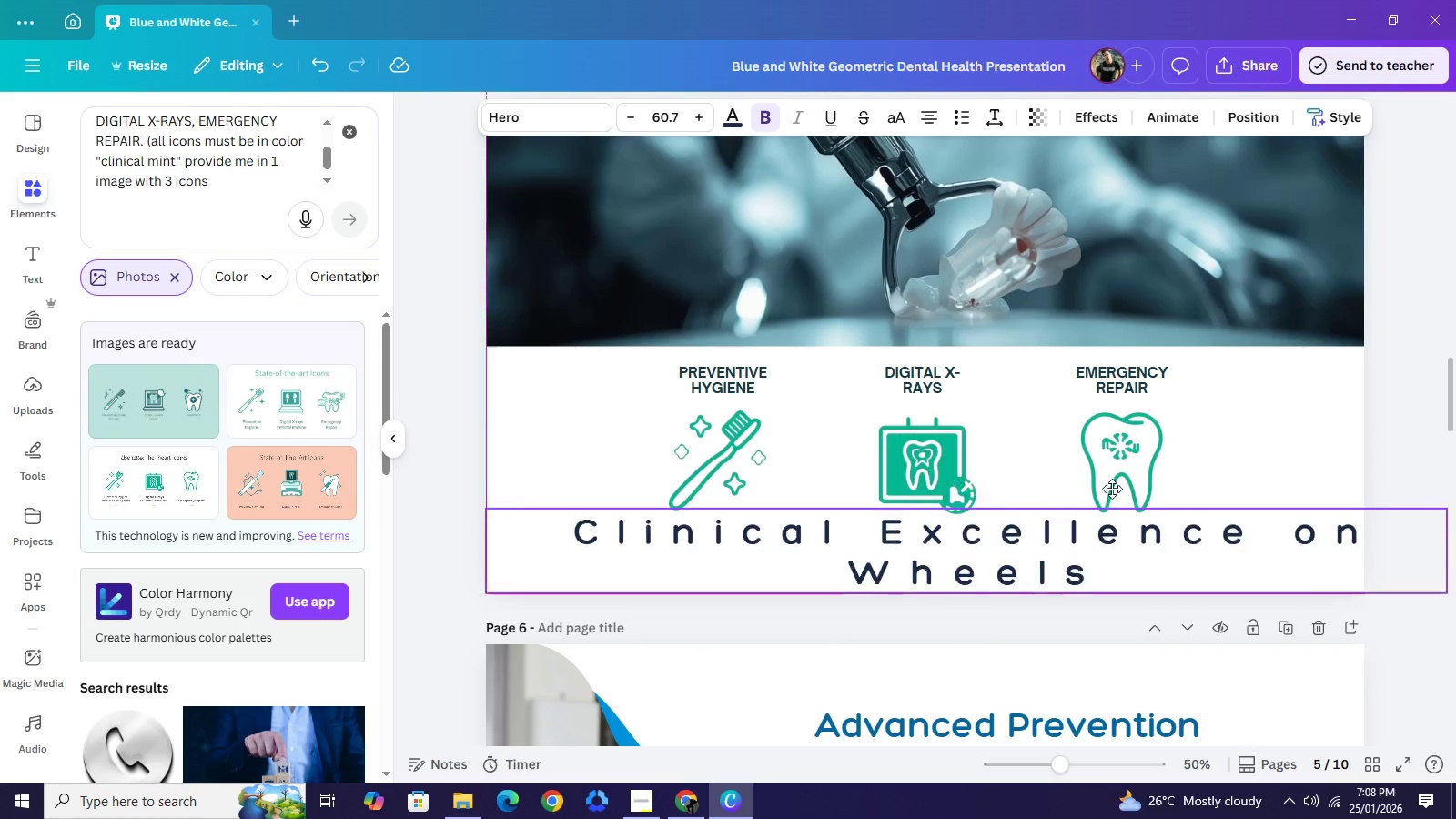 
left_click_drag(start_coordinate=[1216, 541], to_coordinate=[1095, 483])
 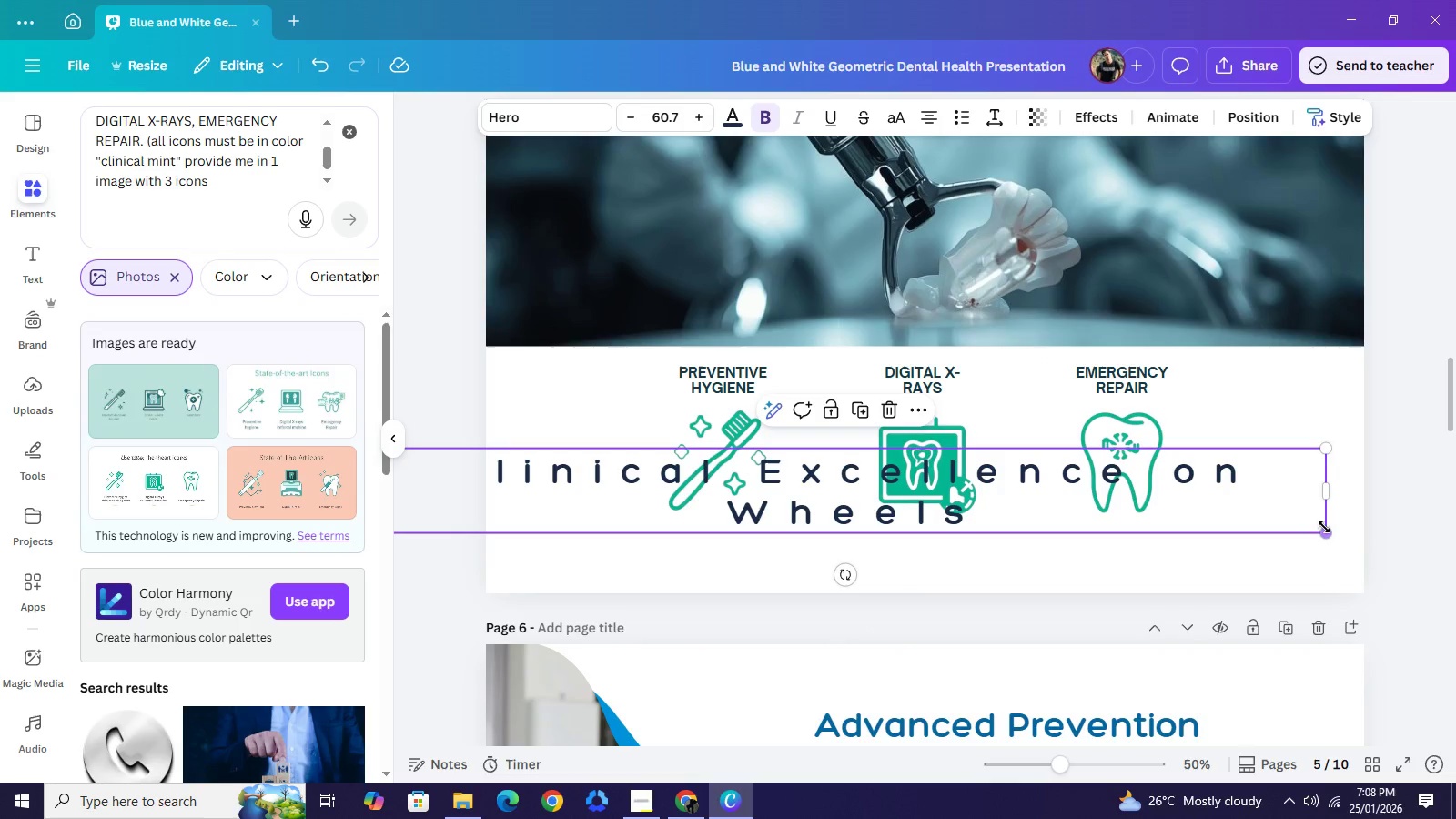 
left_click_drag(start_coordinate=[1324, 527], to_coordinate=[1215, 499])
 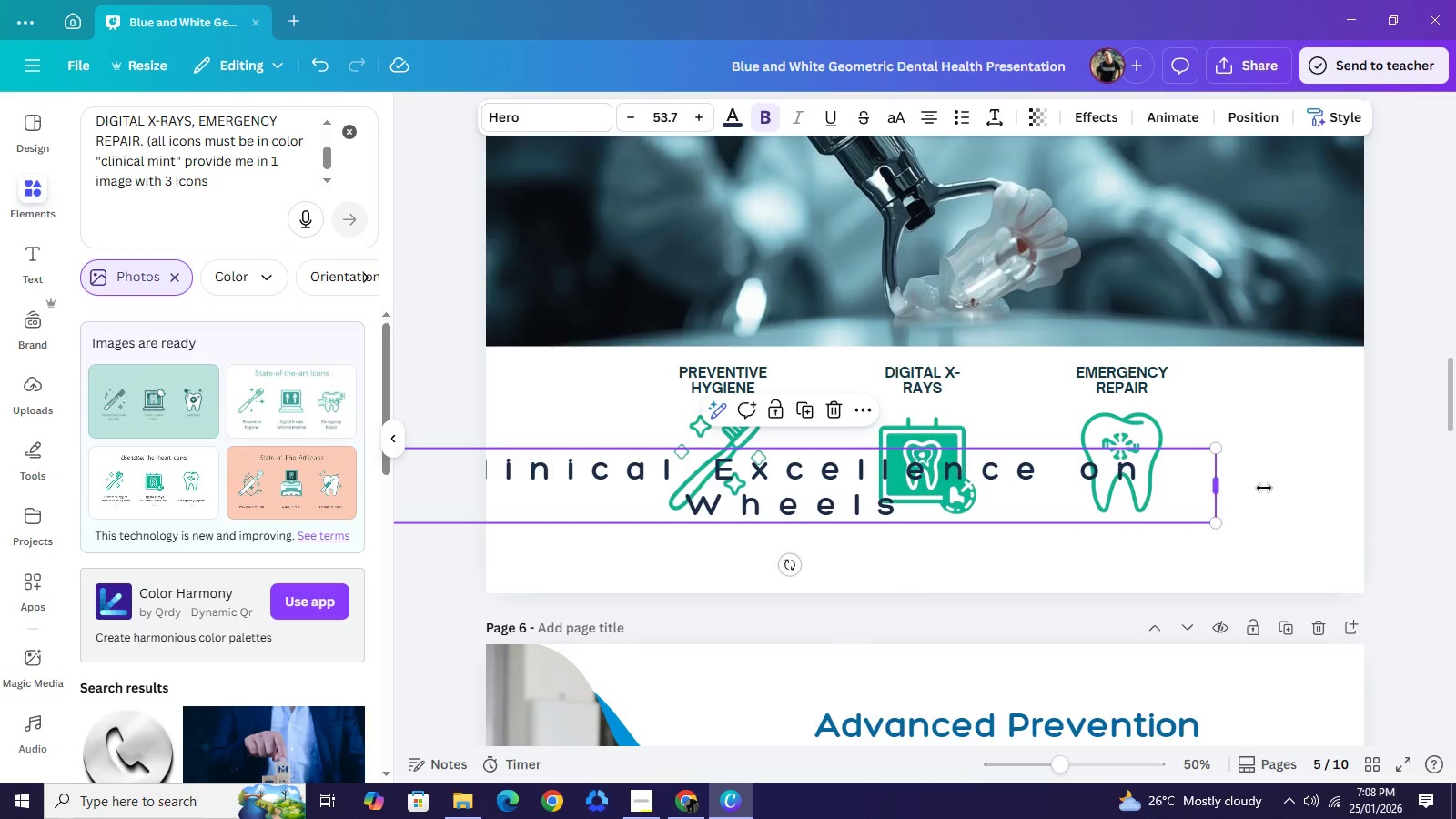 
left_click_drag(start_coordinate=[1222, 488], to_coordinate=[1350, 488])
 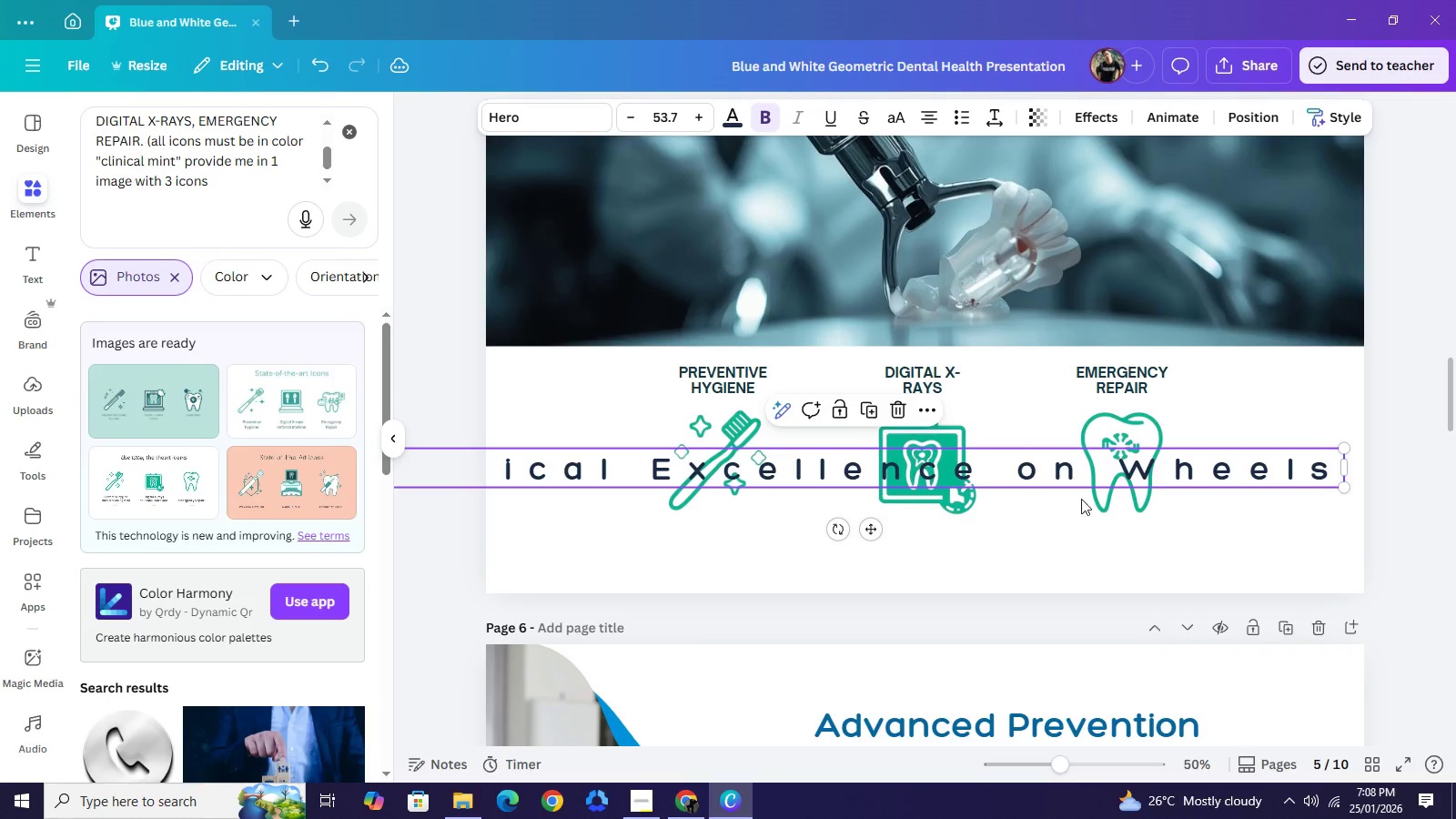 
left_click_drag(start_coordinate=[1031, 466], to_coordinate=[1110, 515])
 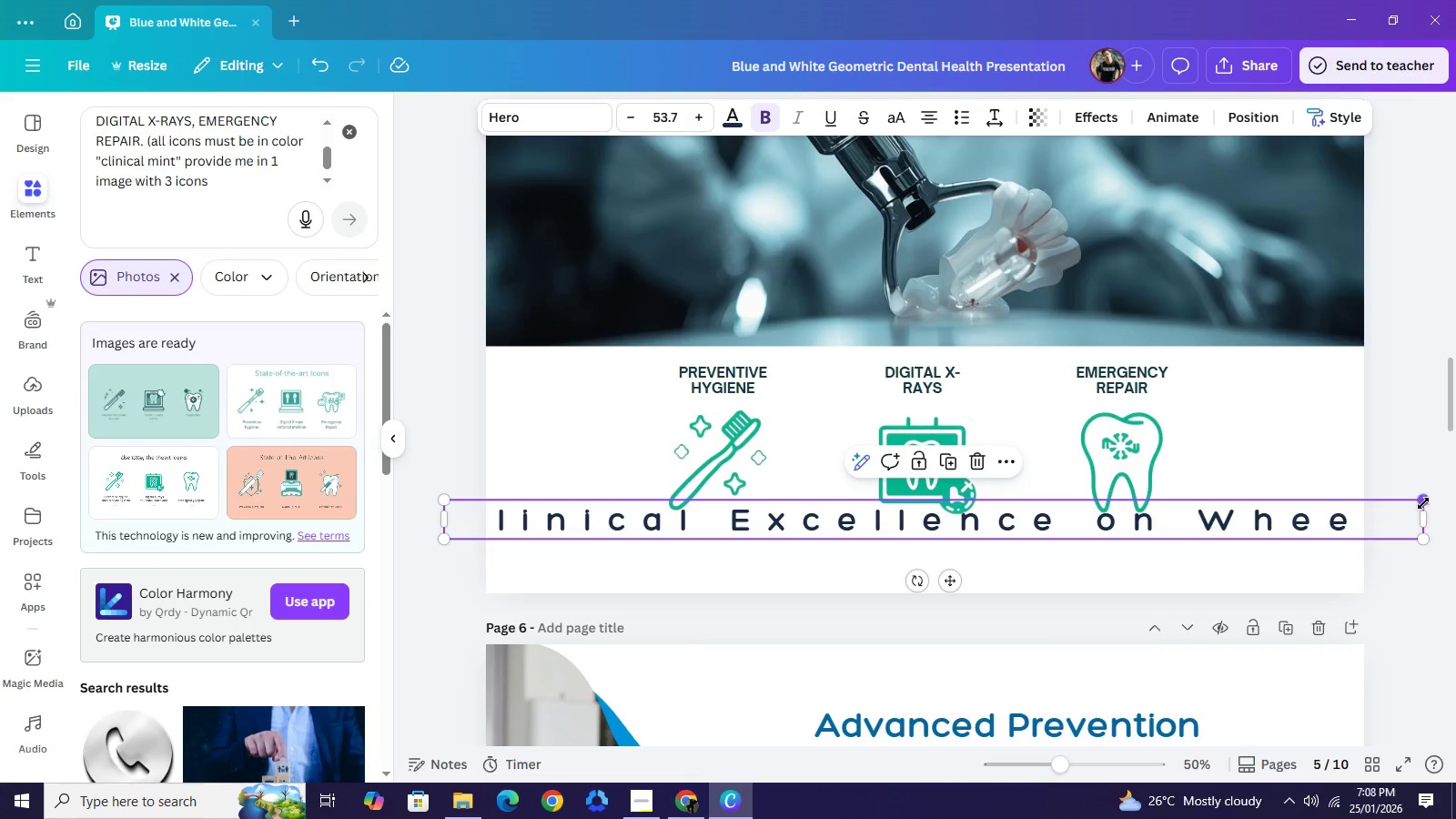 
left_click_drag(start_coordinate=[1423, 503], to_coordinate=[1348, 523])
 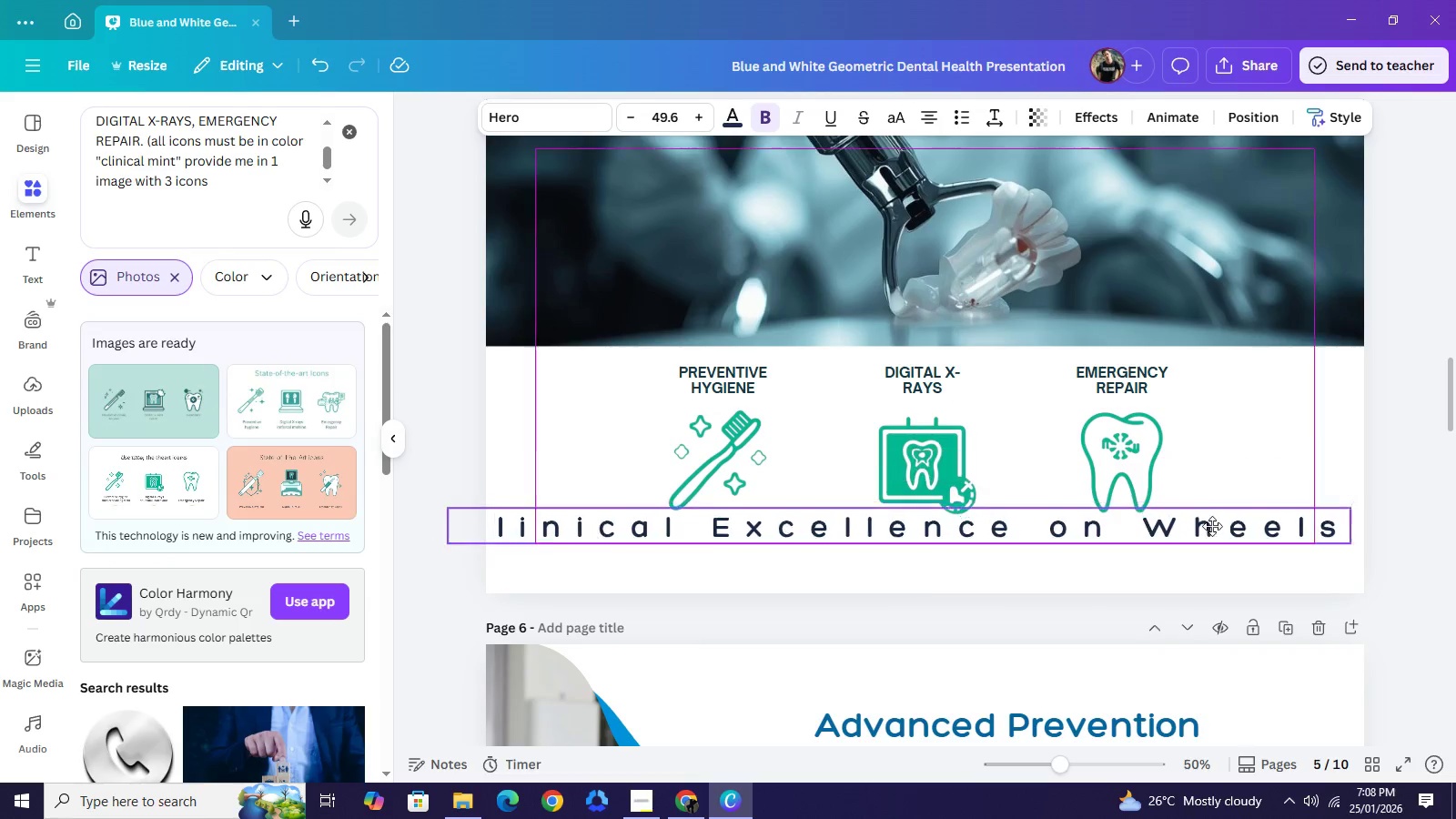 
left_click_drag(start_coordinate=[1192, 512], to_coordinate=[1231, 542])
 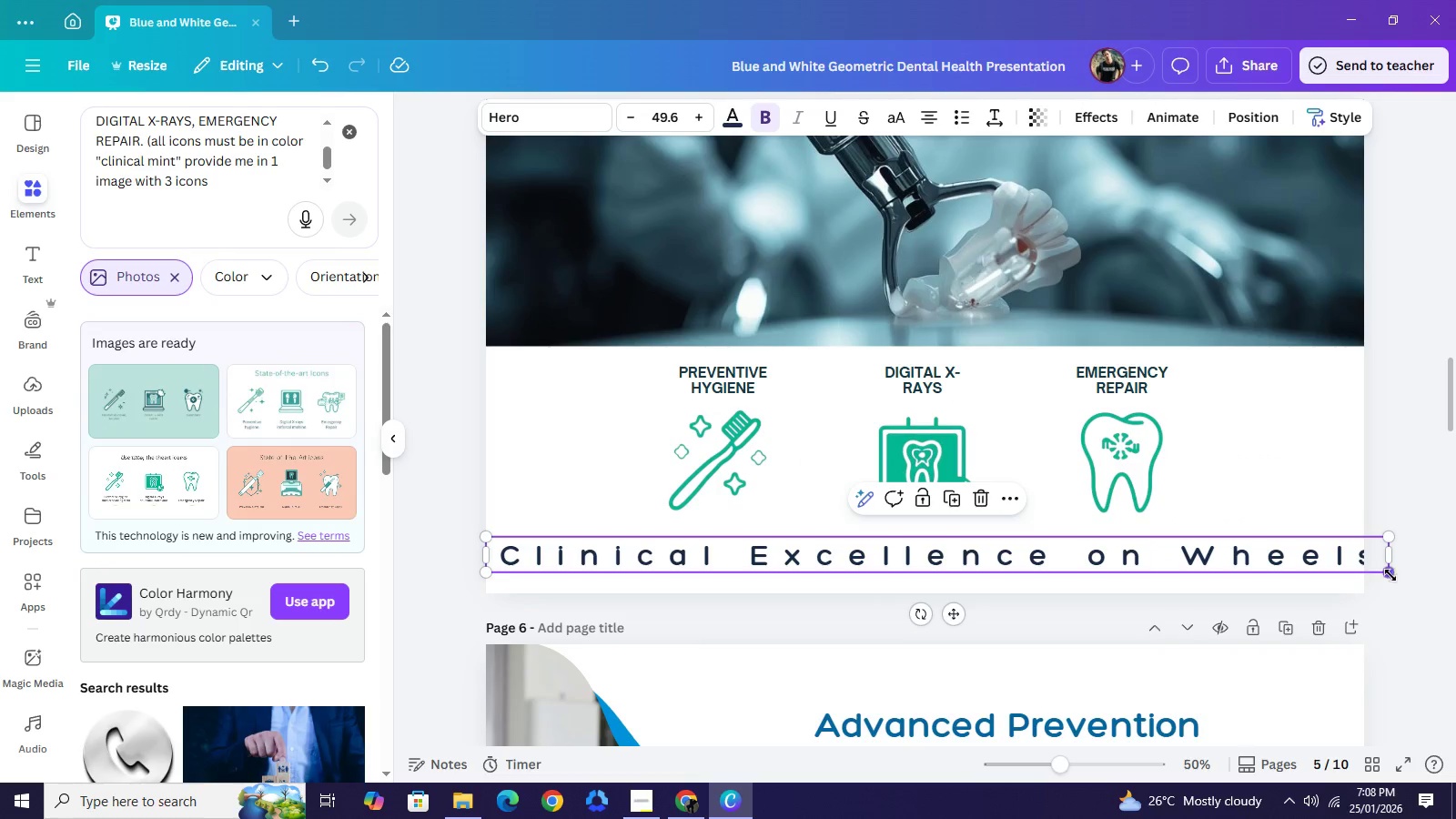 
left_click_drag(start_coordinate=[1393, 575], to_coordinate=[1297, 552])
 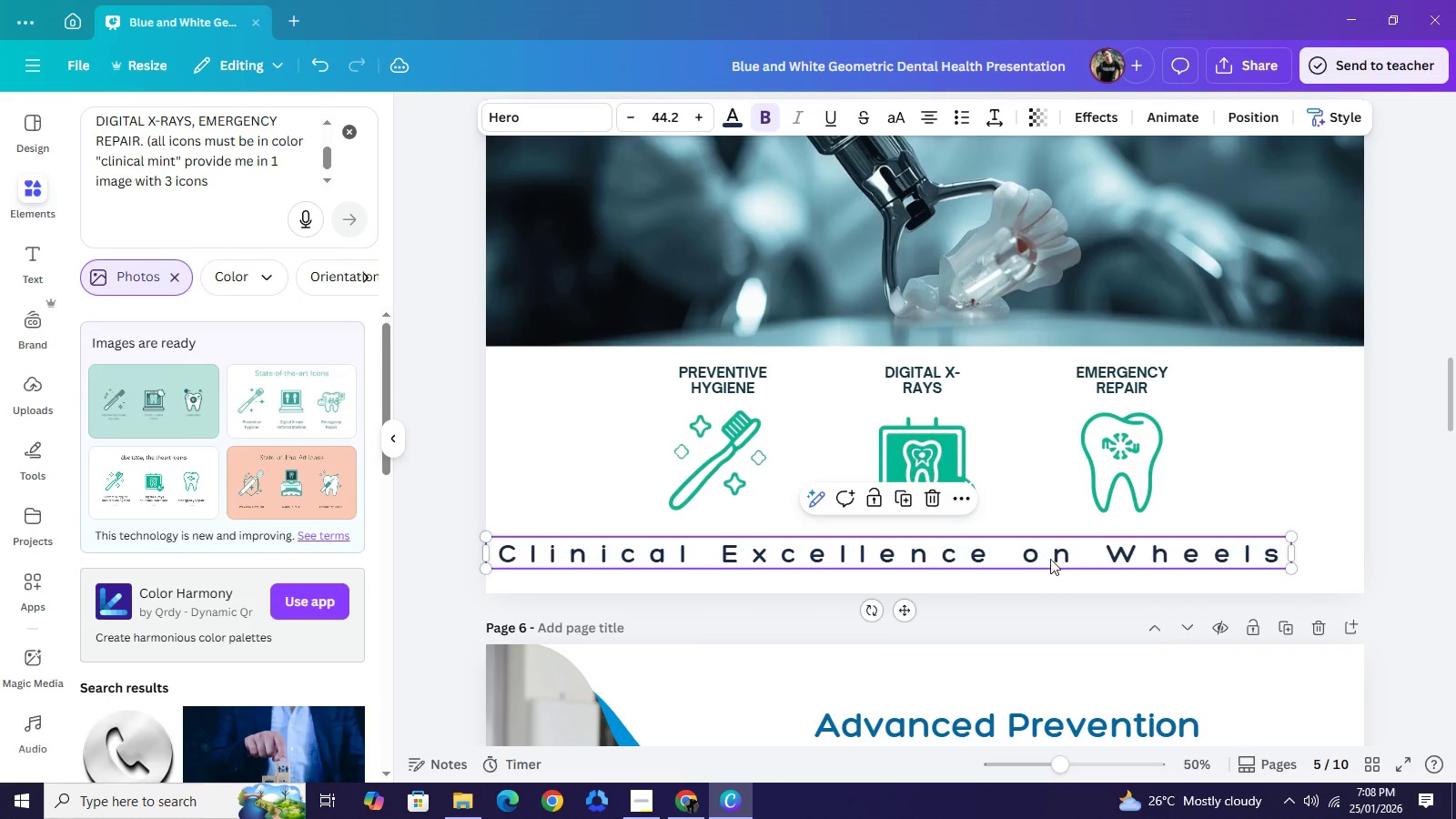 
left_click_drag(start_coordinate=[1032, 560], to_coordinate=[1069, 549])
 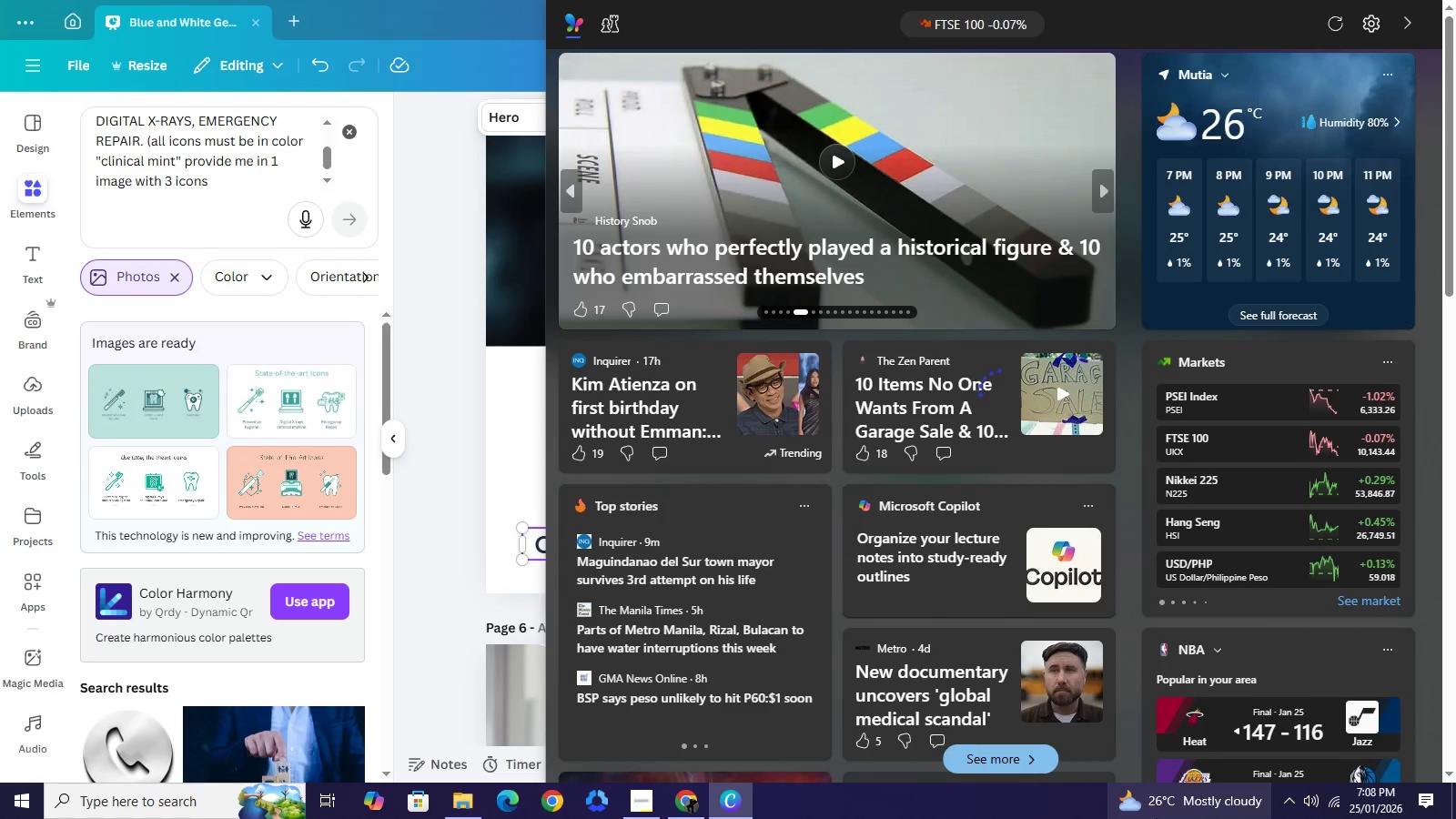 
key(ArrowDown)
 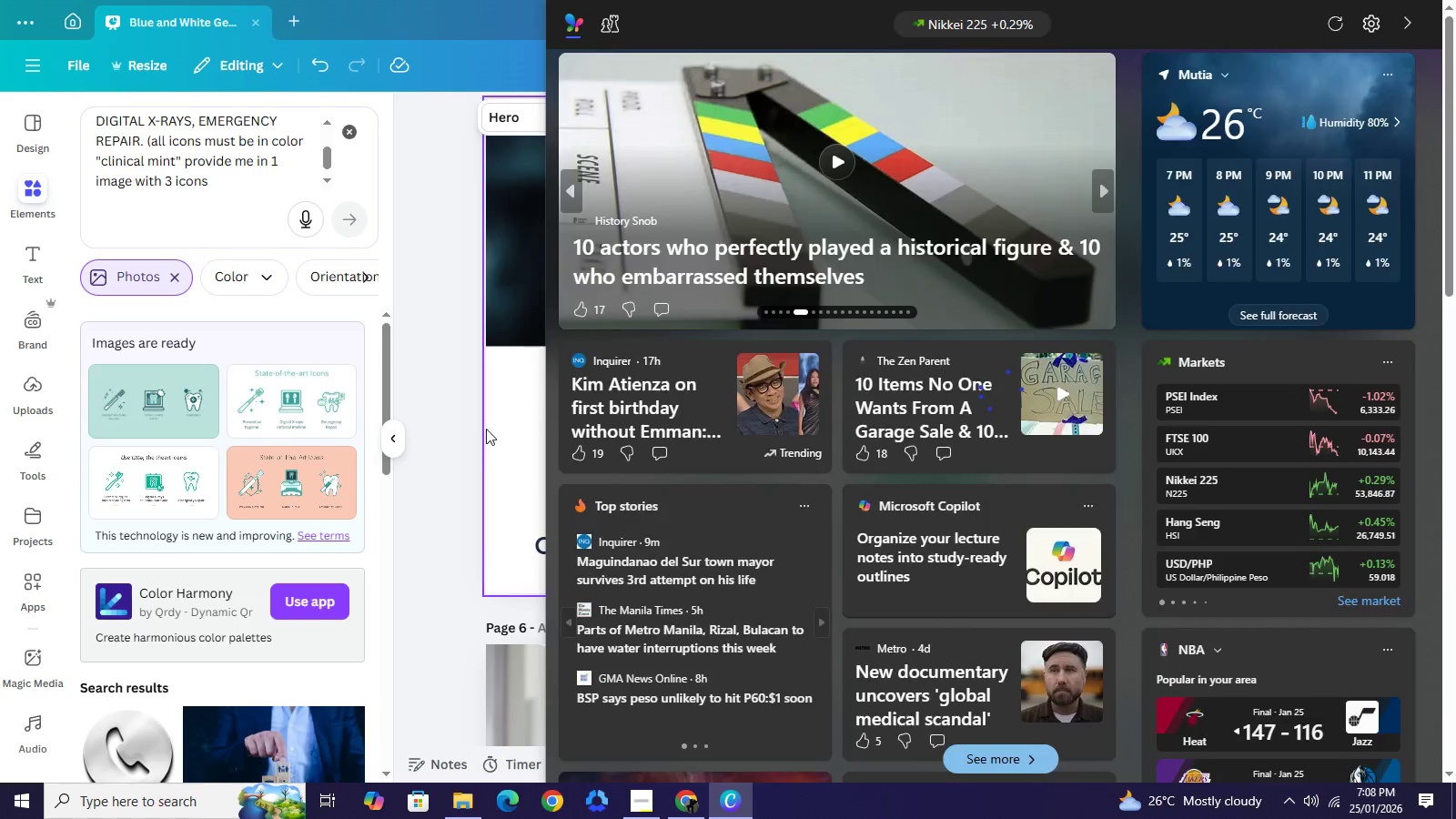 
left_click([486, 429])
 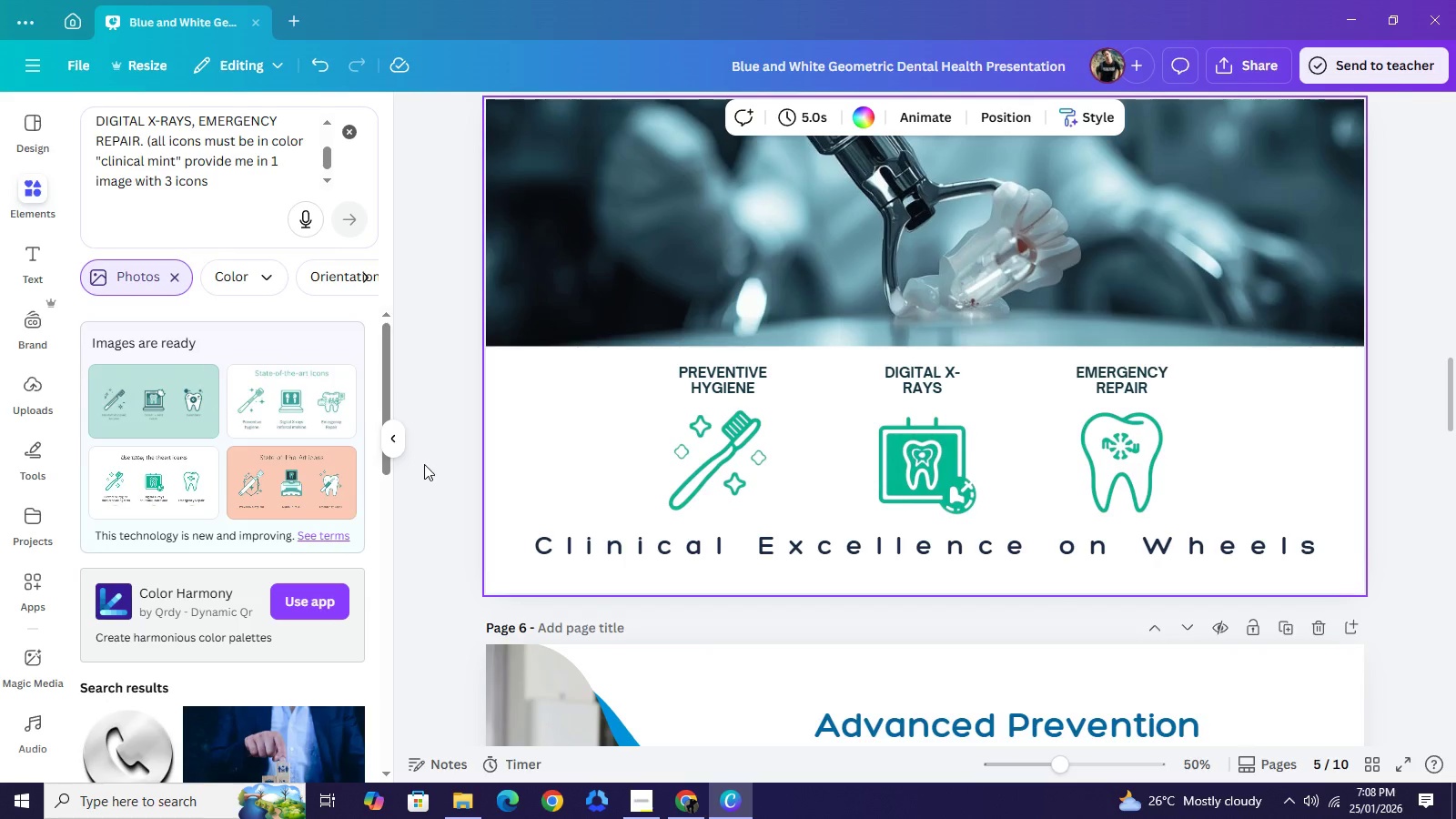 
left_click([423, 464])
 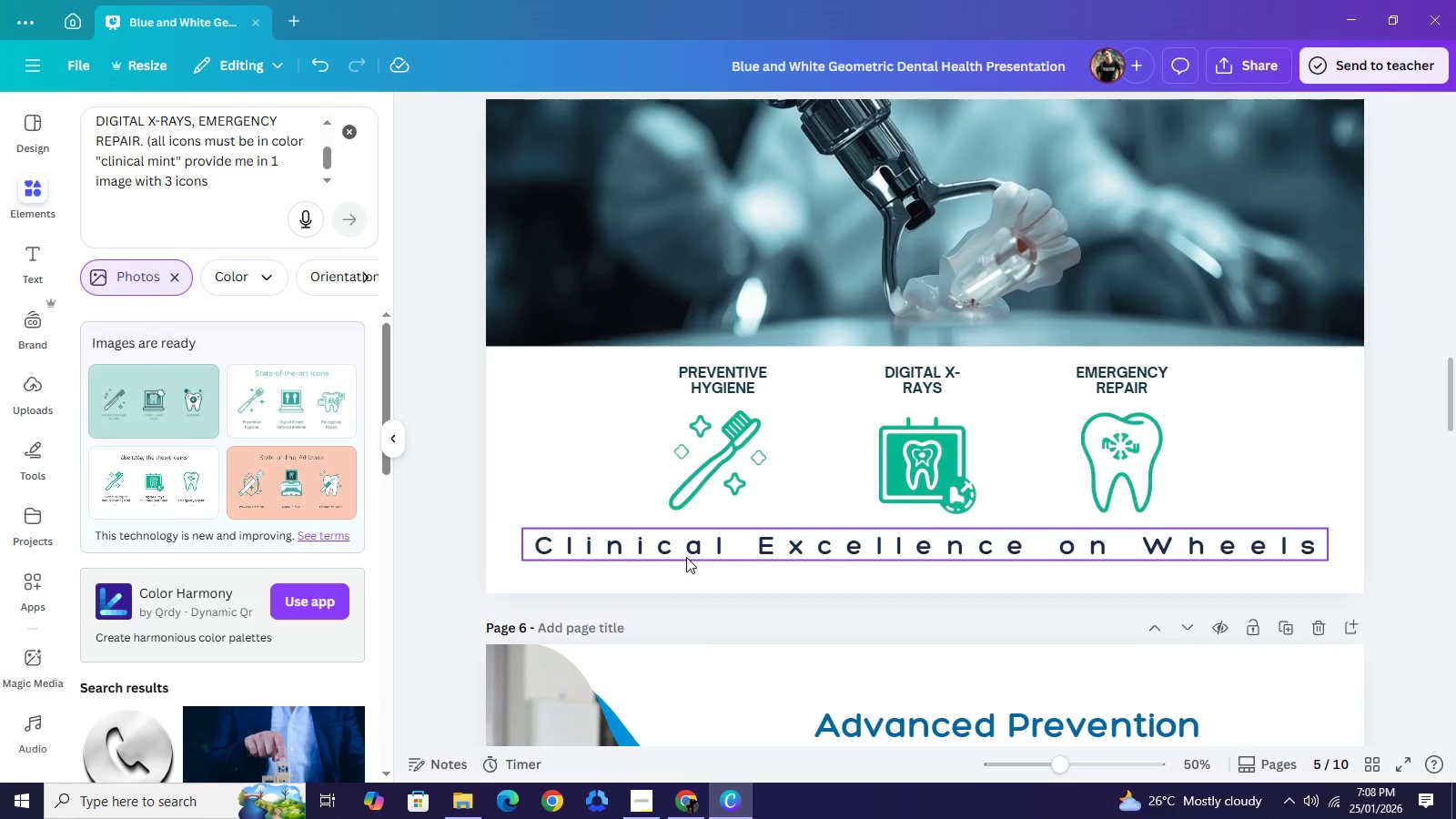 
left_click([686, 557])
 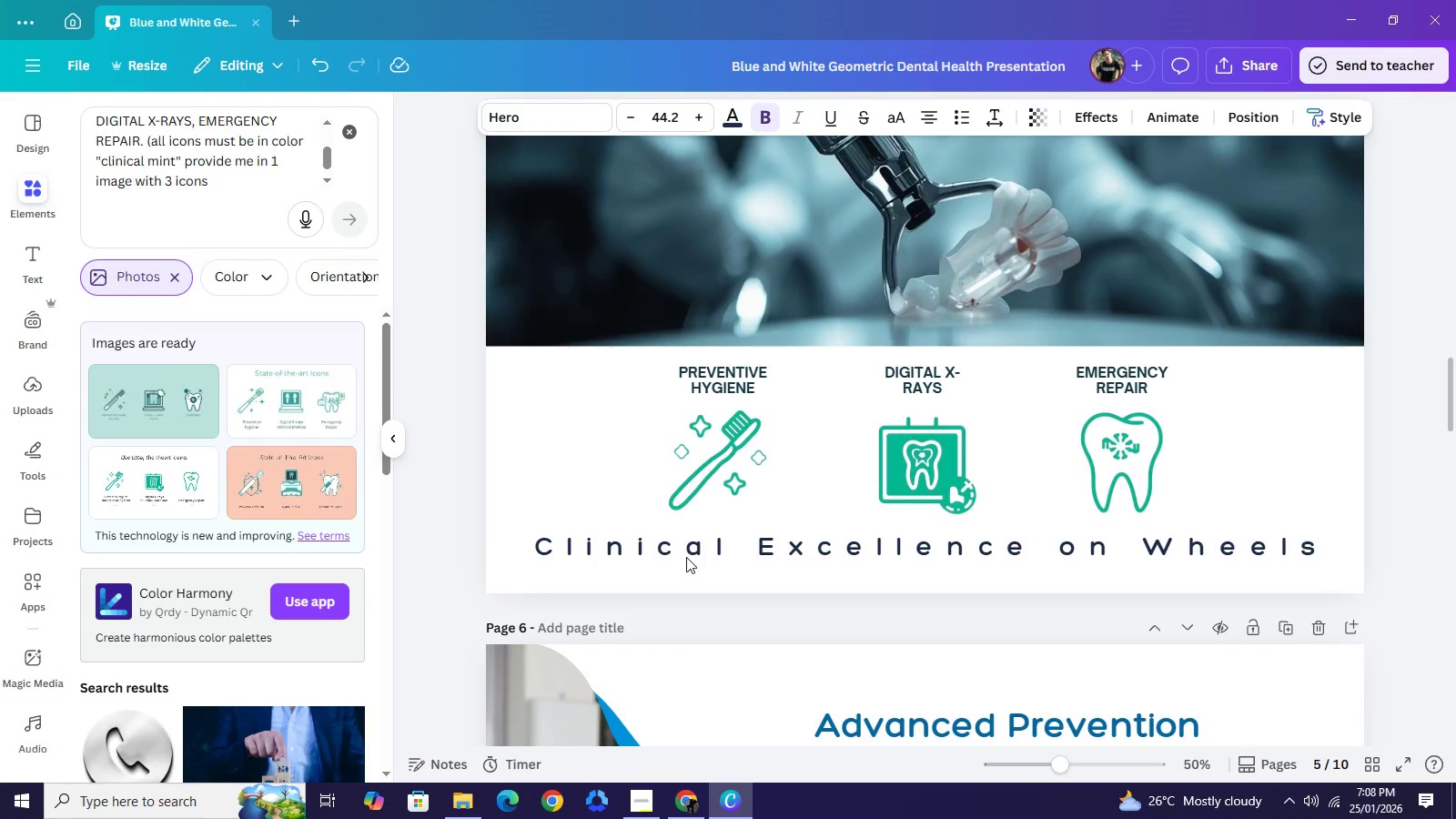 
key(ArrowDown)
 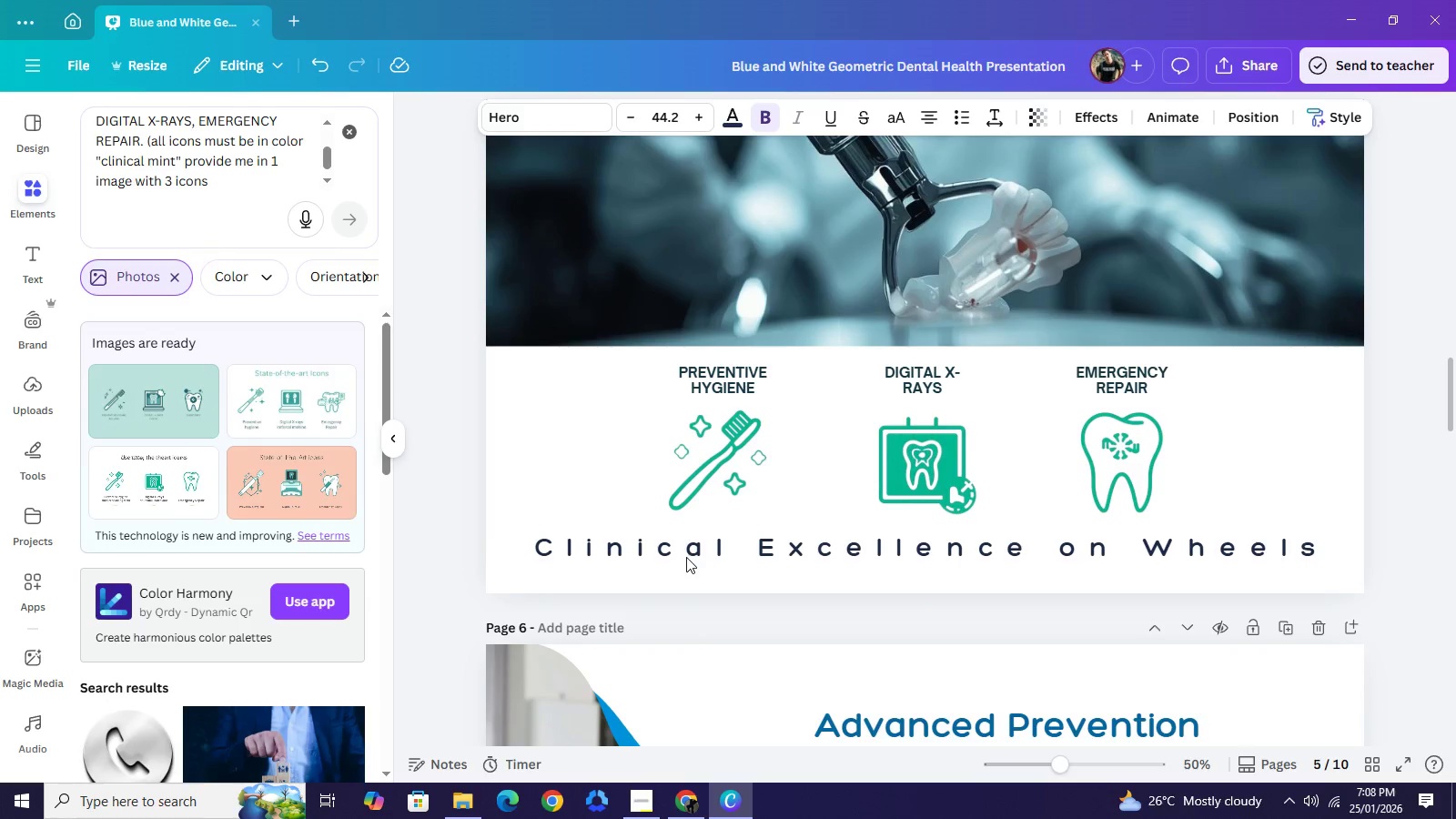 
key(ArrowDown)
 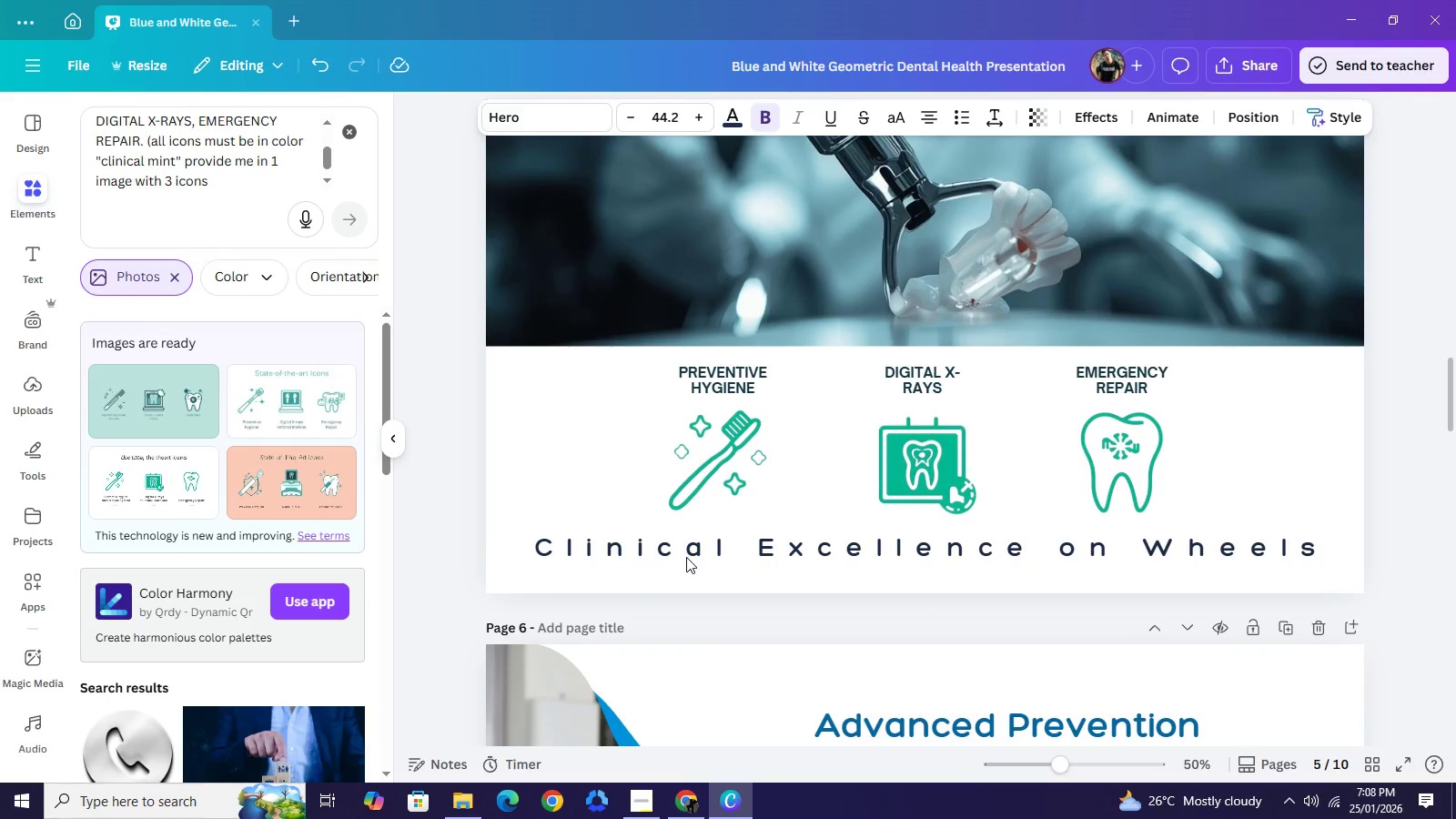 
key(ArrowDown)
 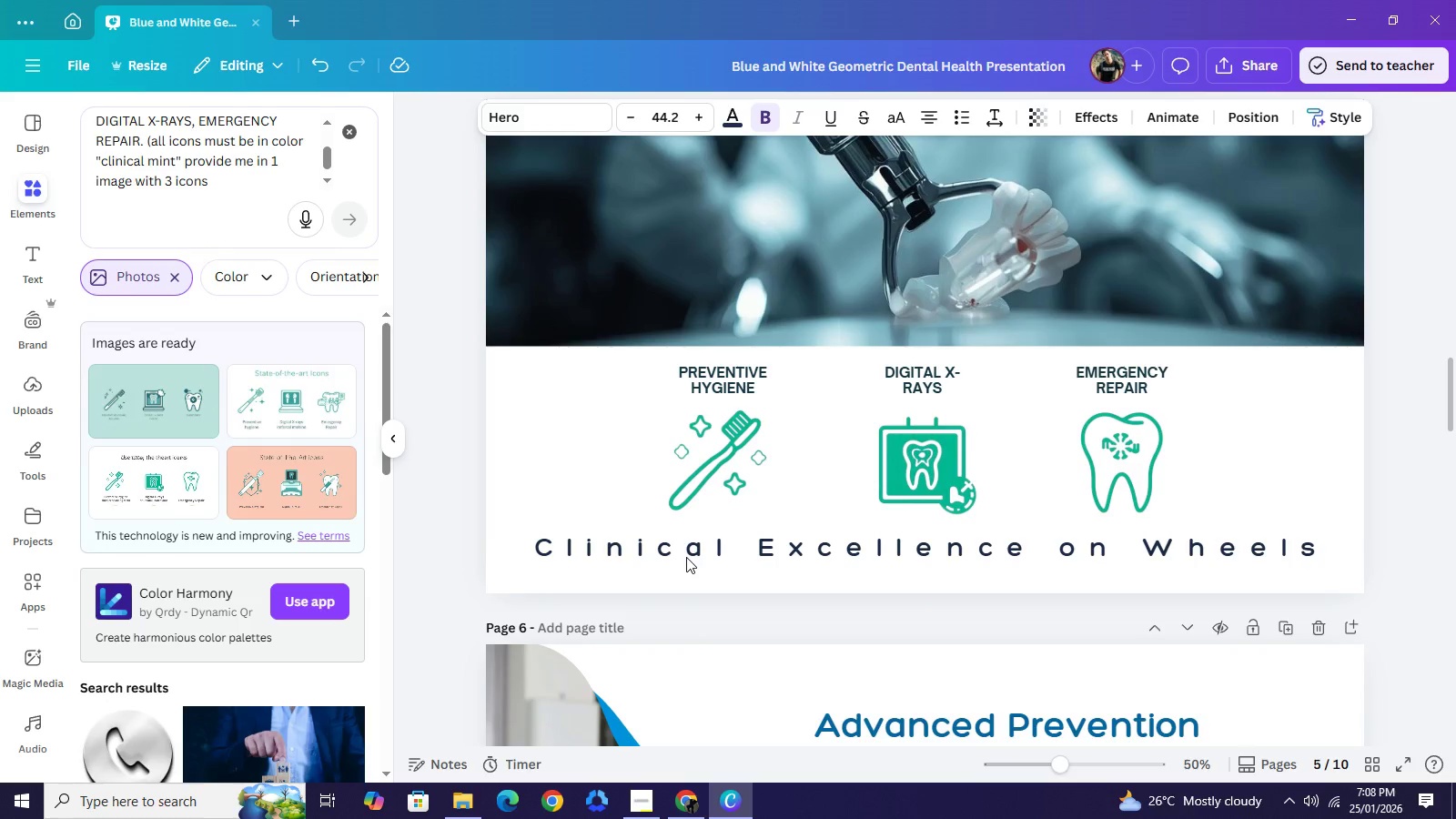 
key(ArrowDown)
 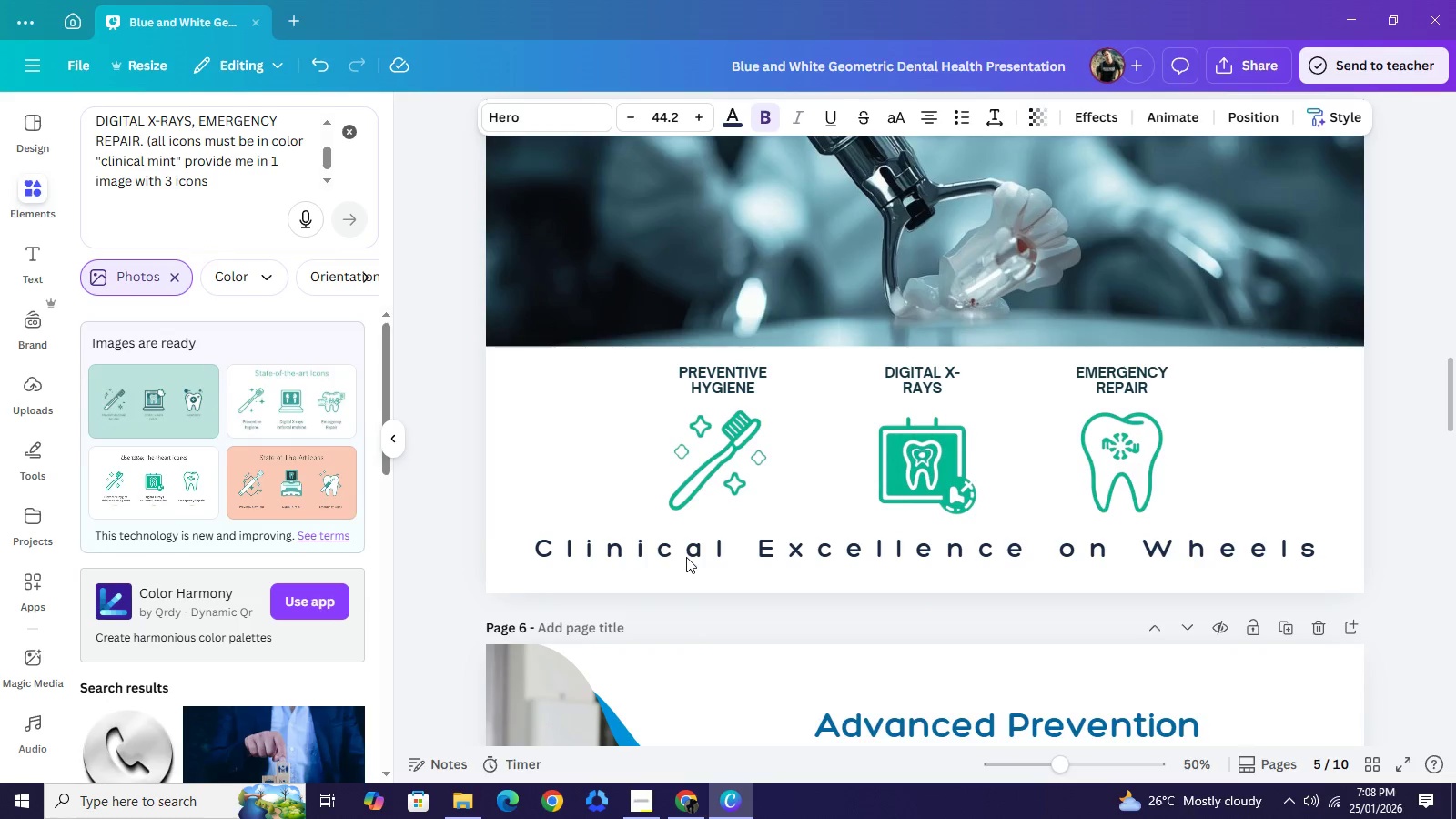 
key(ArrowDown)
 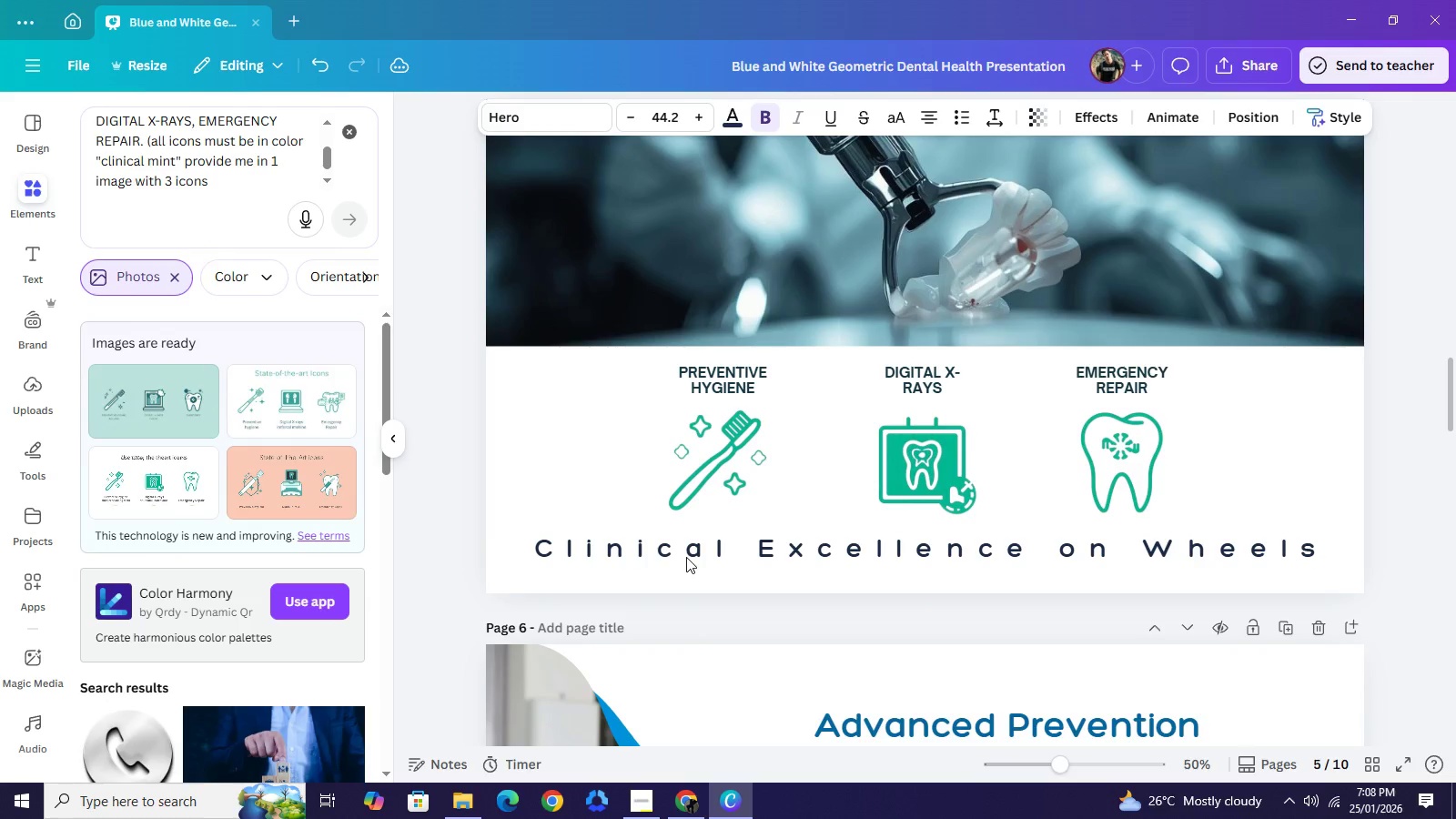 
key(ArrowDown)
 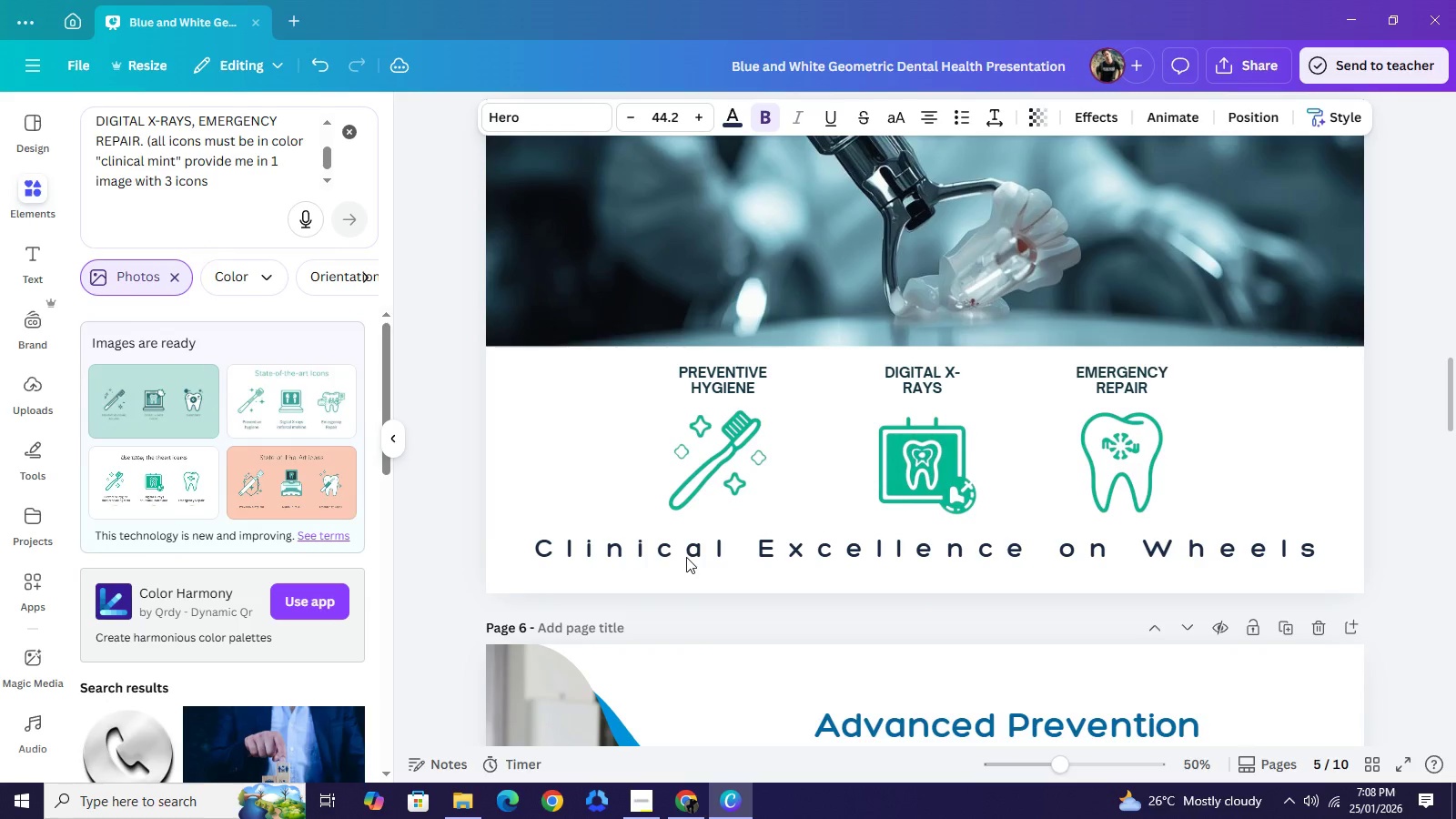 
hold_key(key=ArrowDown, duration=0.75)
 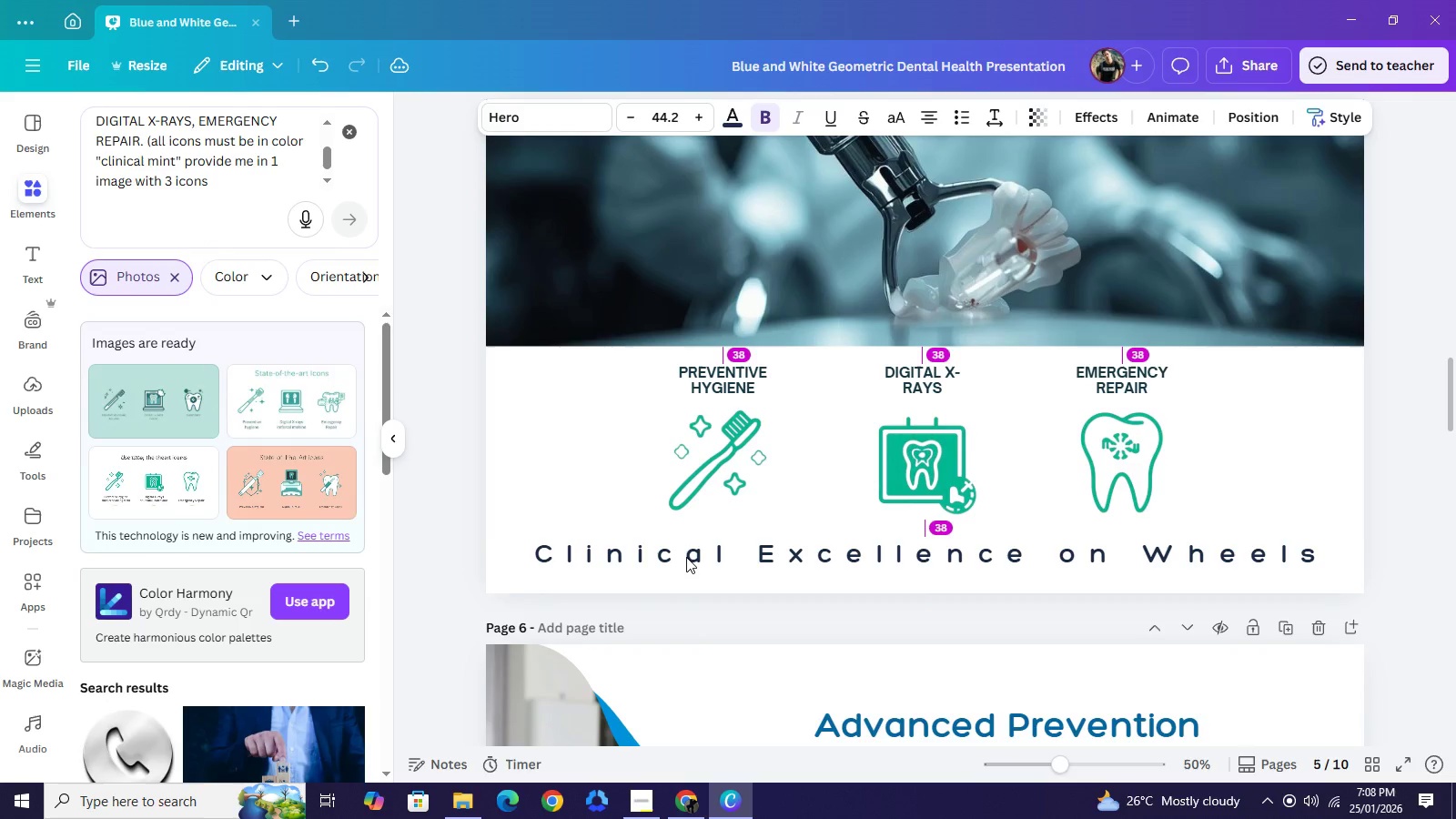 
key(ArrowDown)
 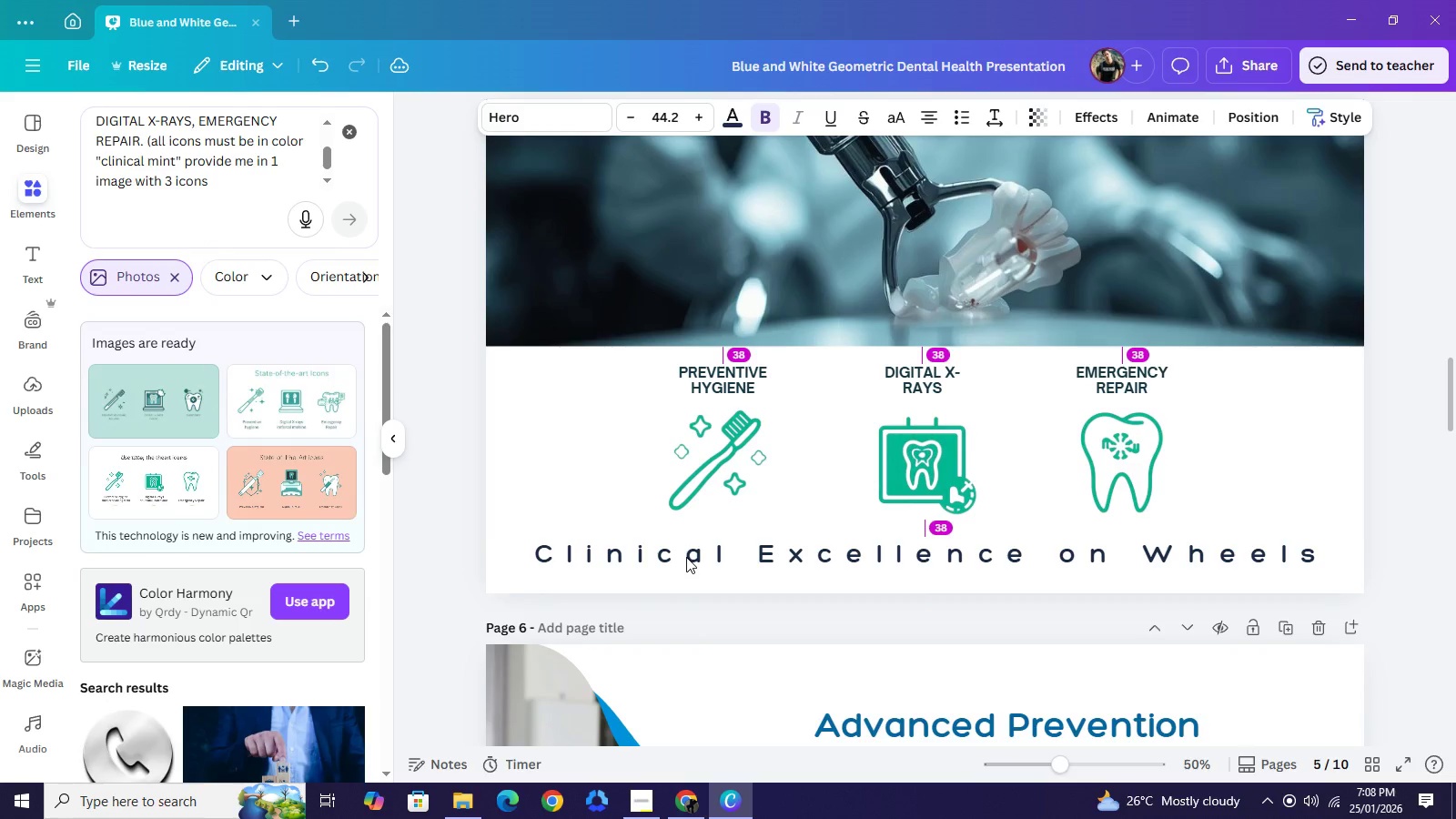 
key(ArrowDown)
 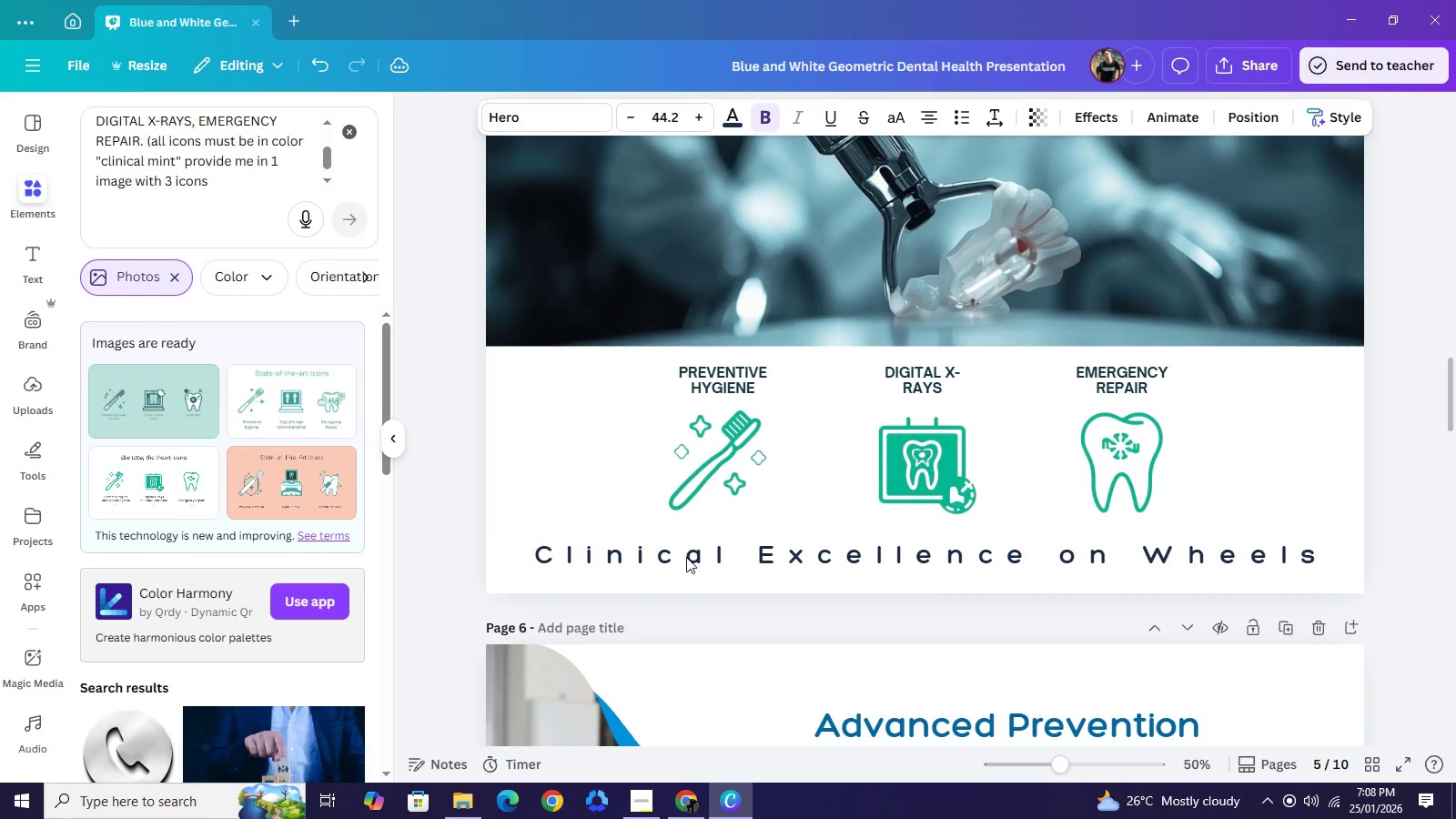 
key(ArrowDown)
 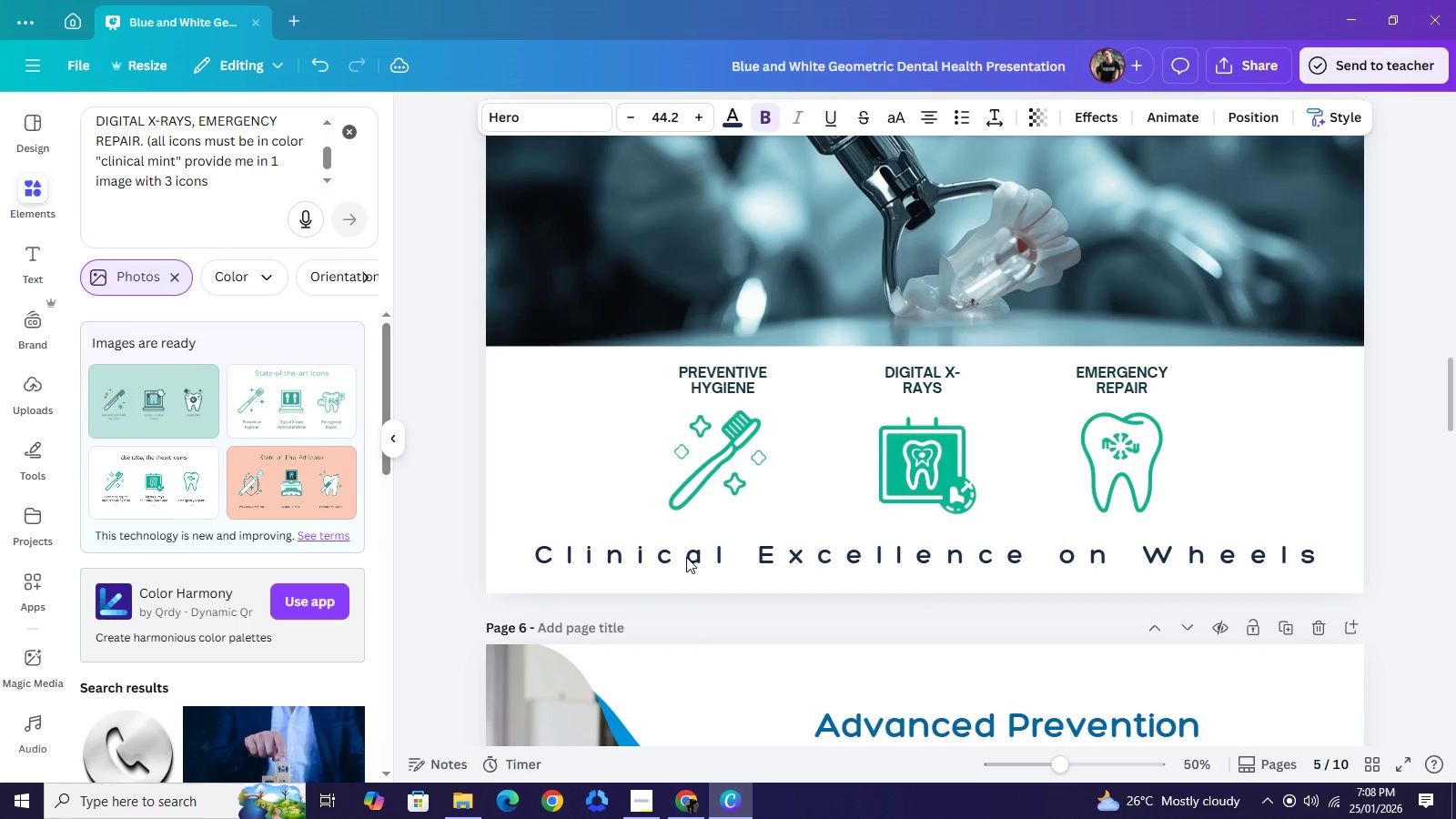 
key(ArrowDown)
 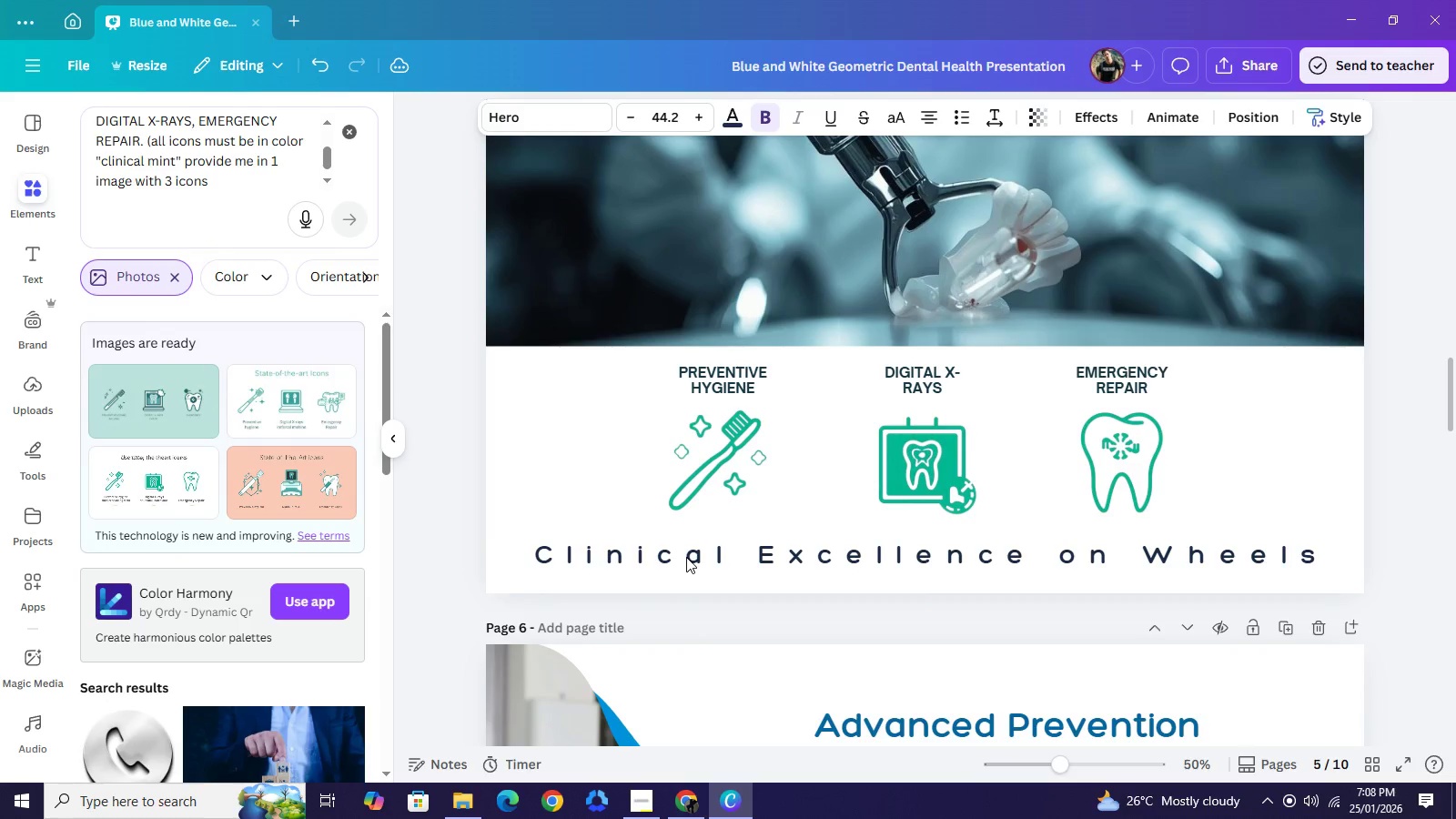 
key(ArrowDown)
 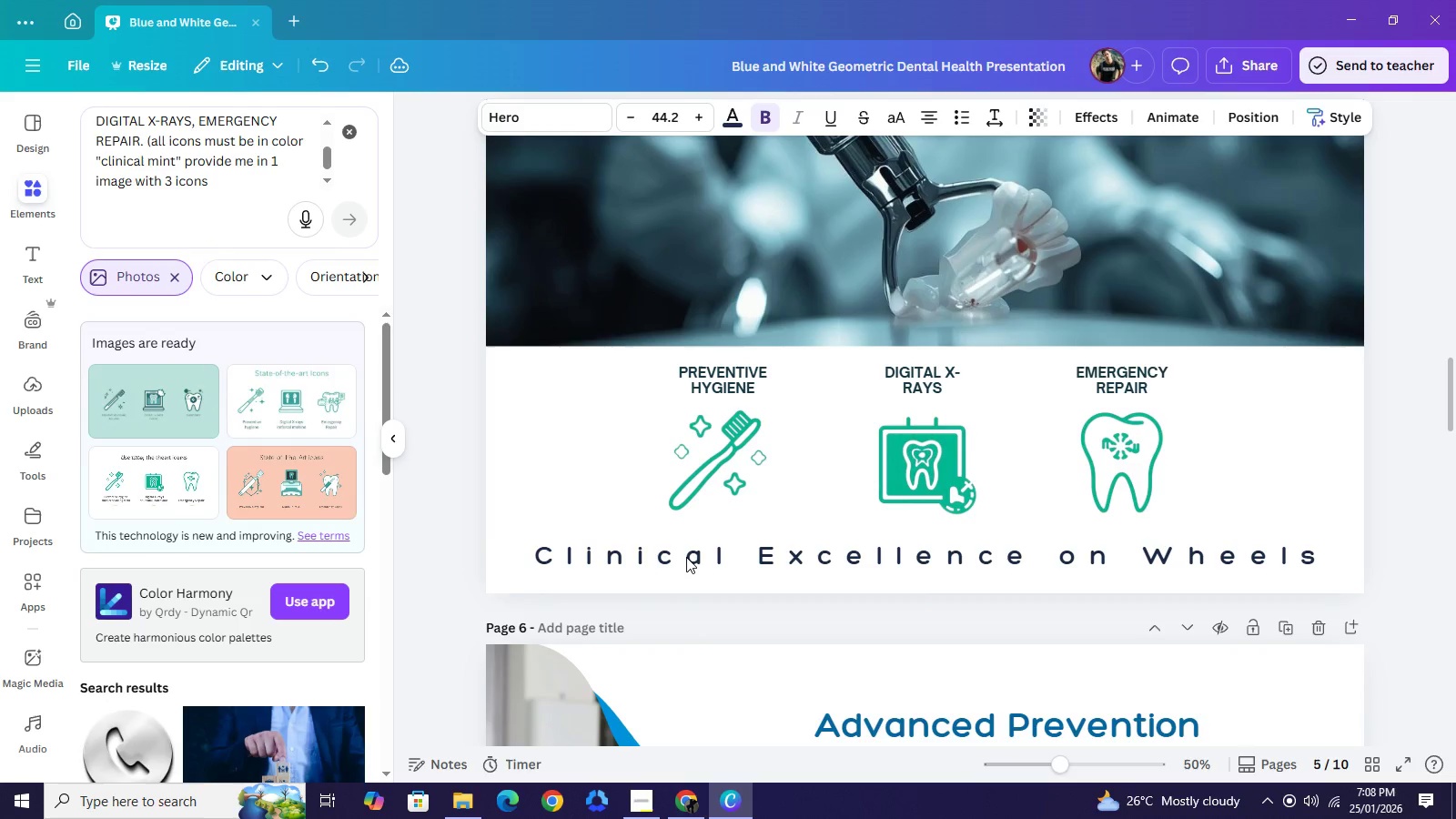 
key(ArrowDown)
 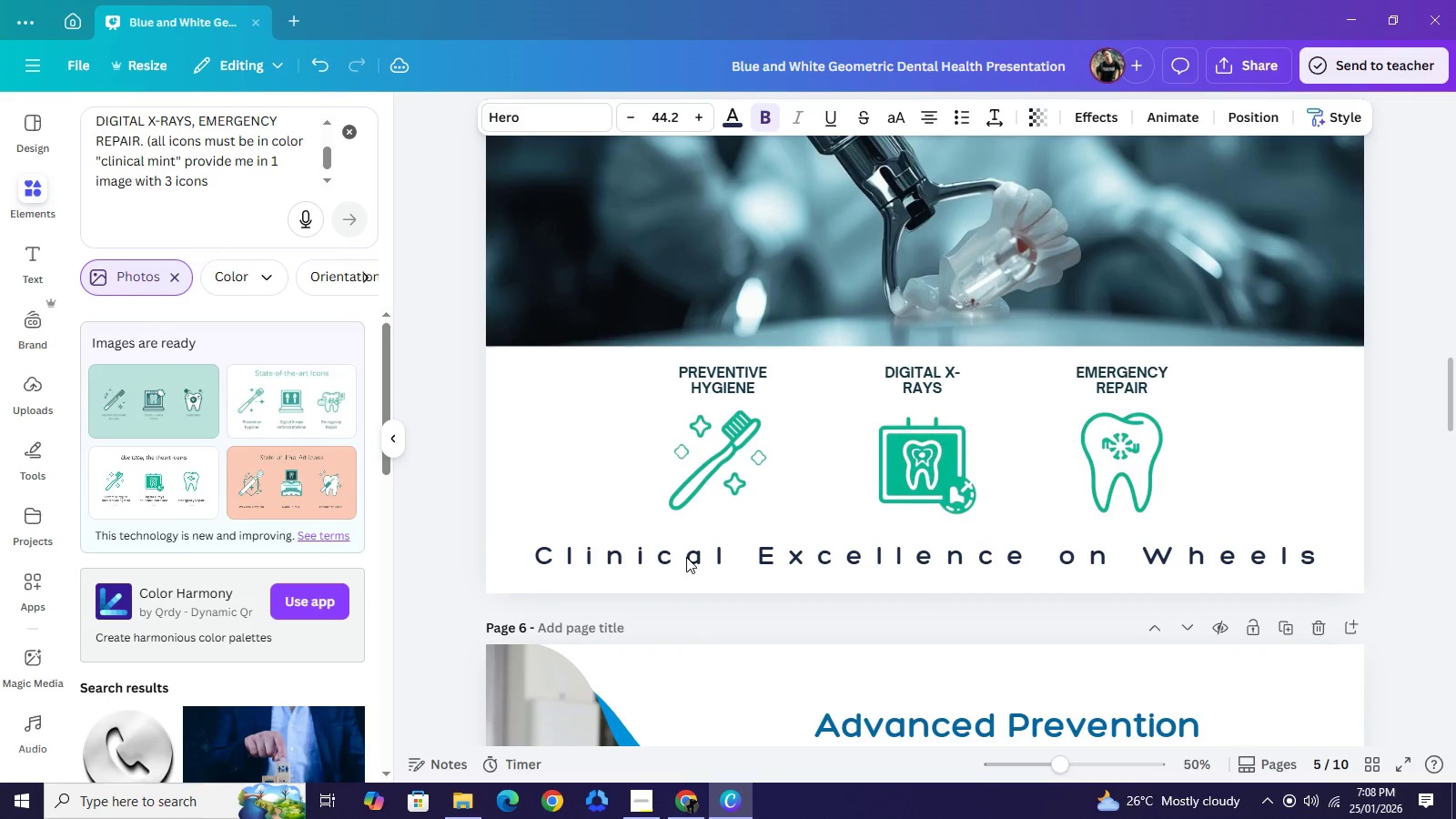 
key(ArrowDown)
 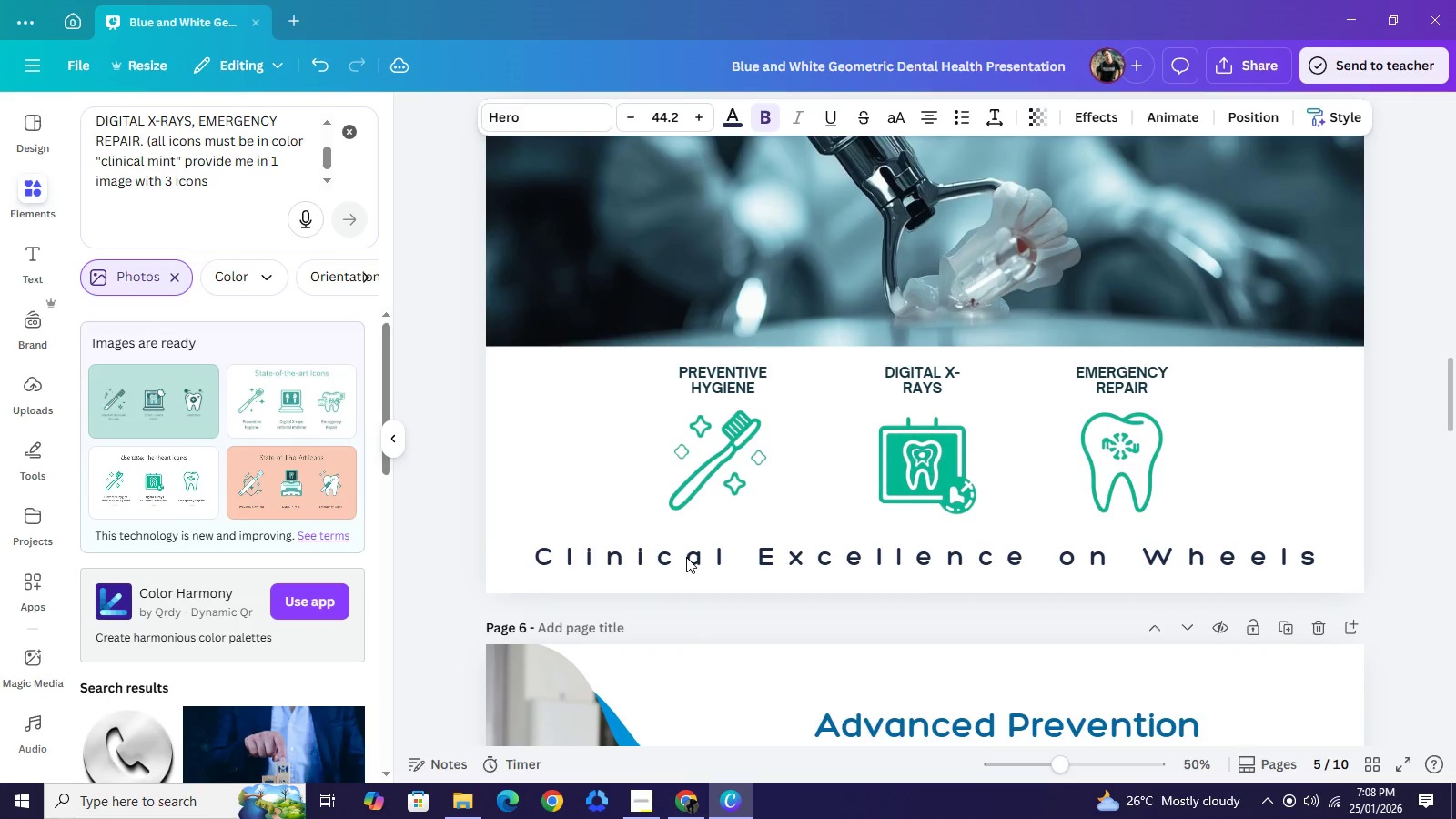 
key(ArrowDown)
 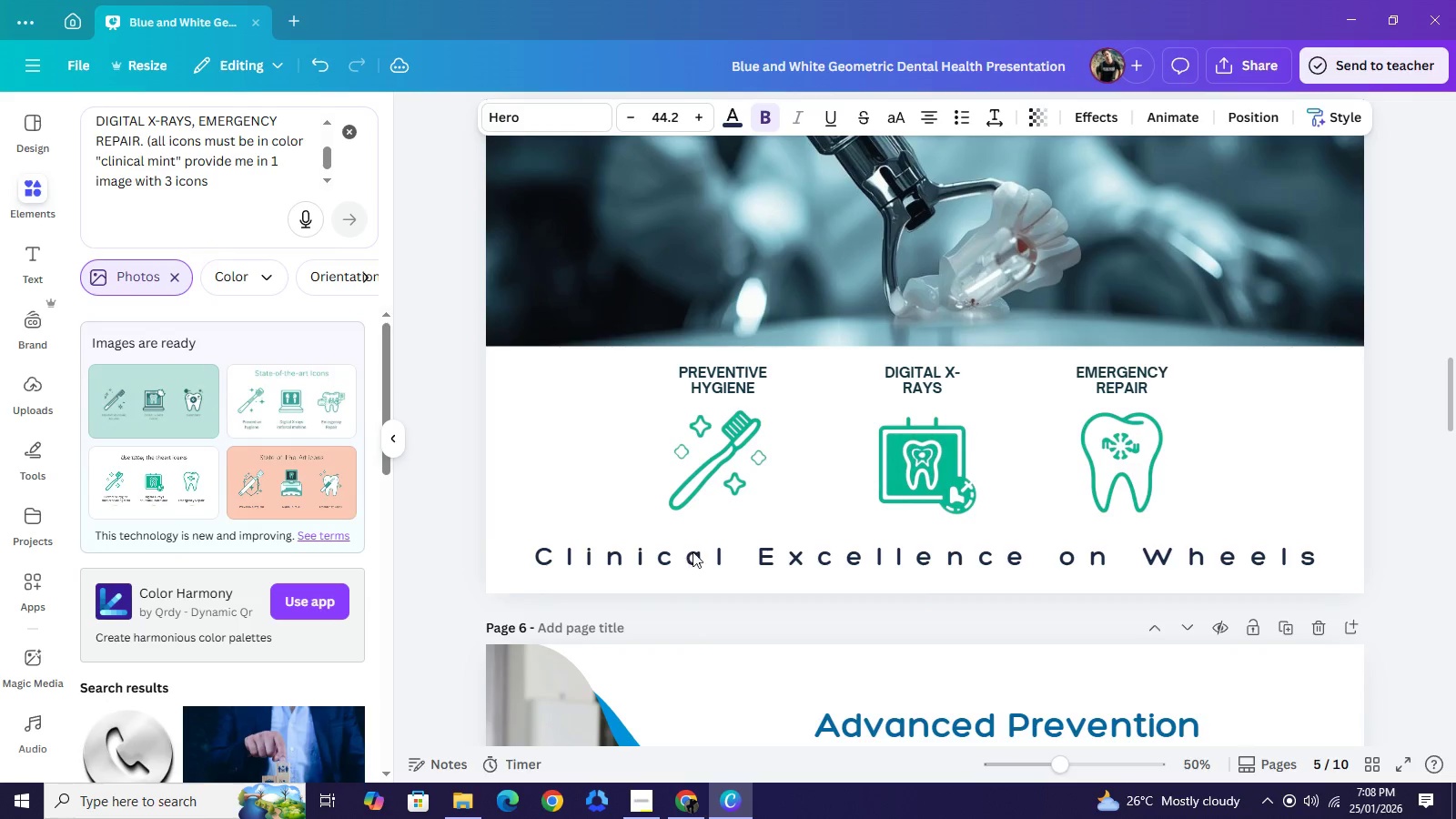 
key(ArrowDown)
 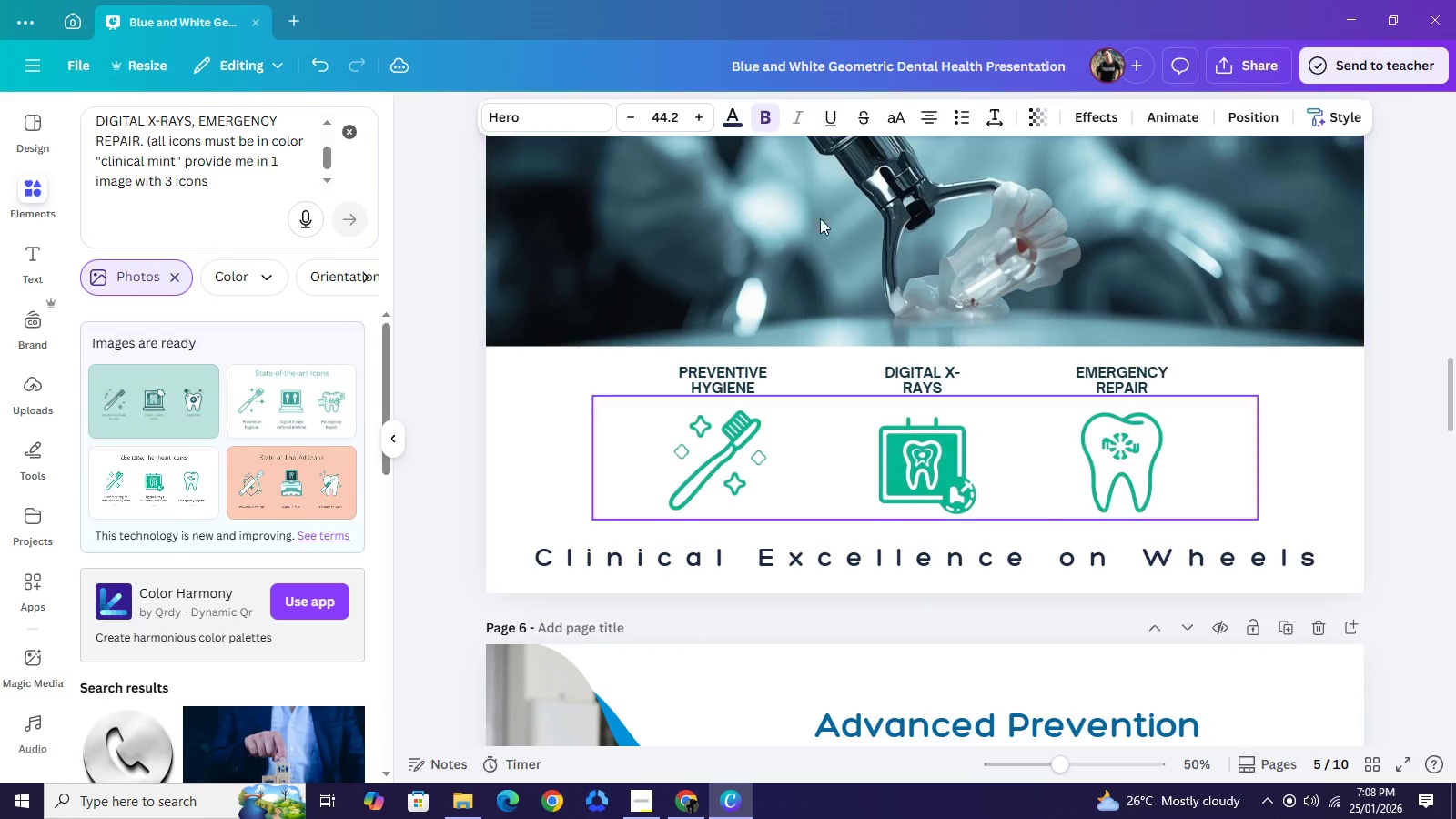 
key(ArrowDown)
 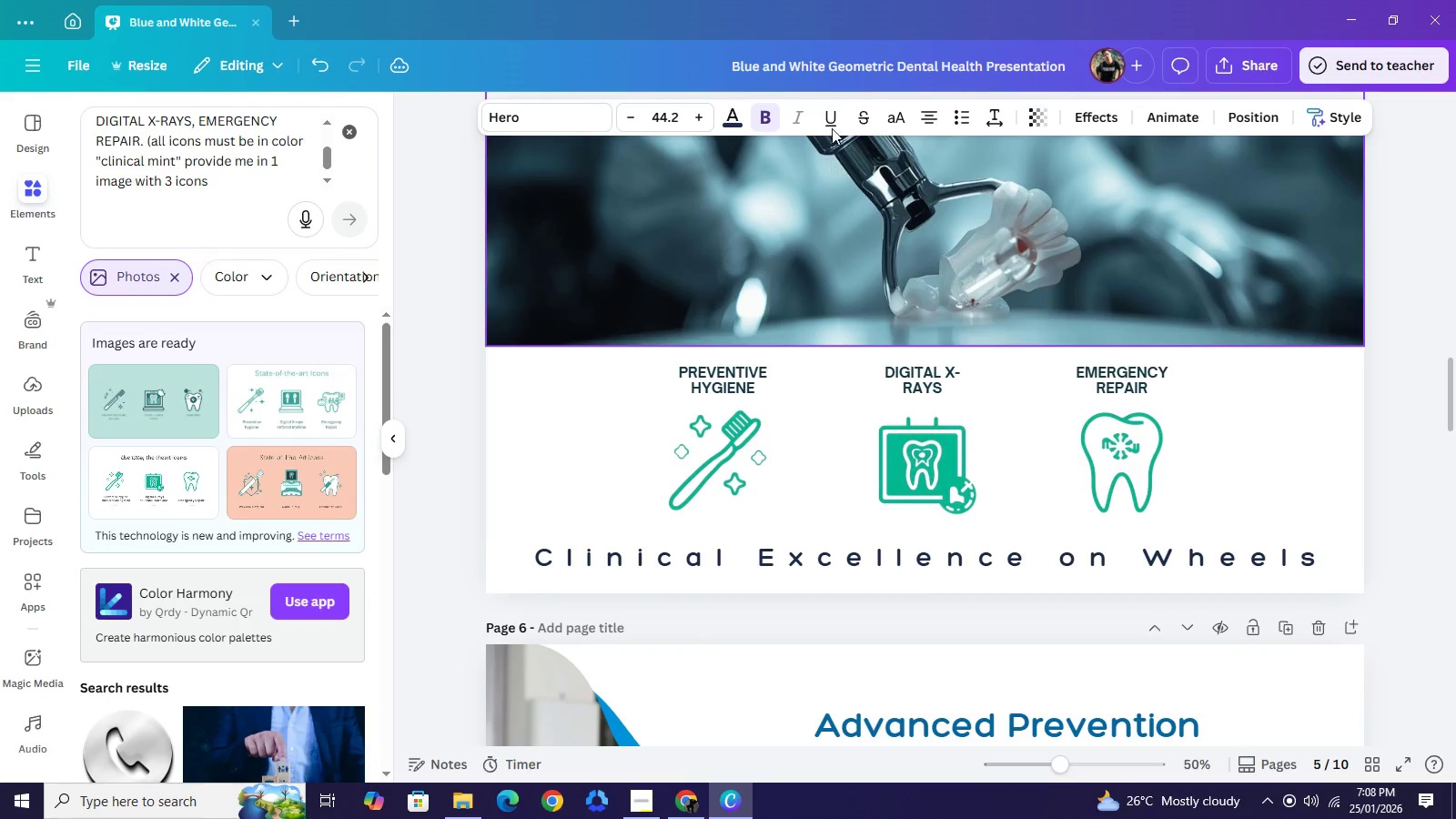 
key(ArrowDown)
 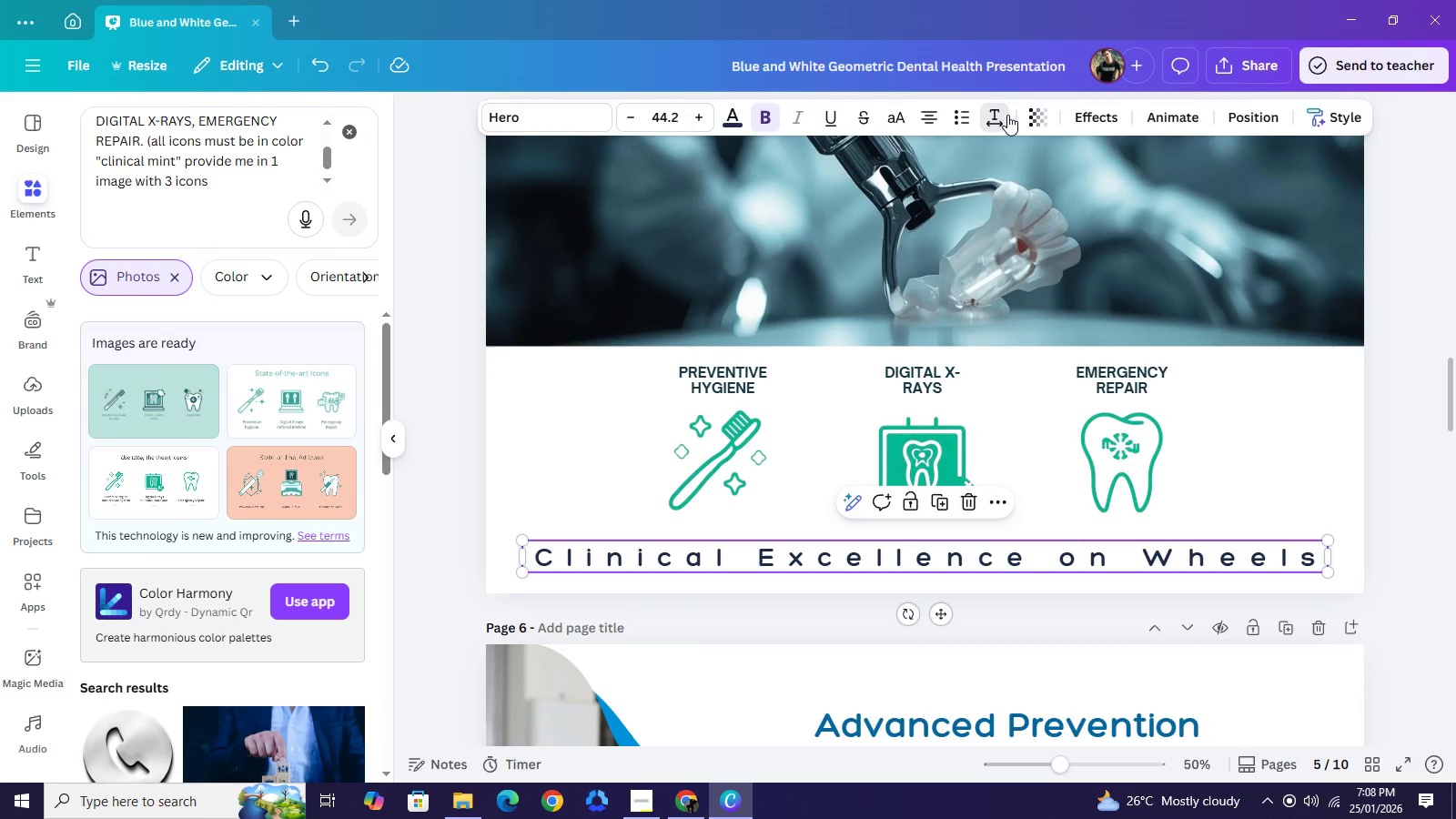 
left_click([1007, 115])
 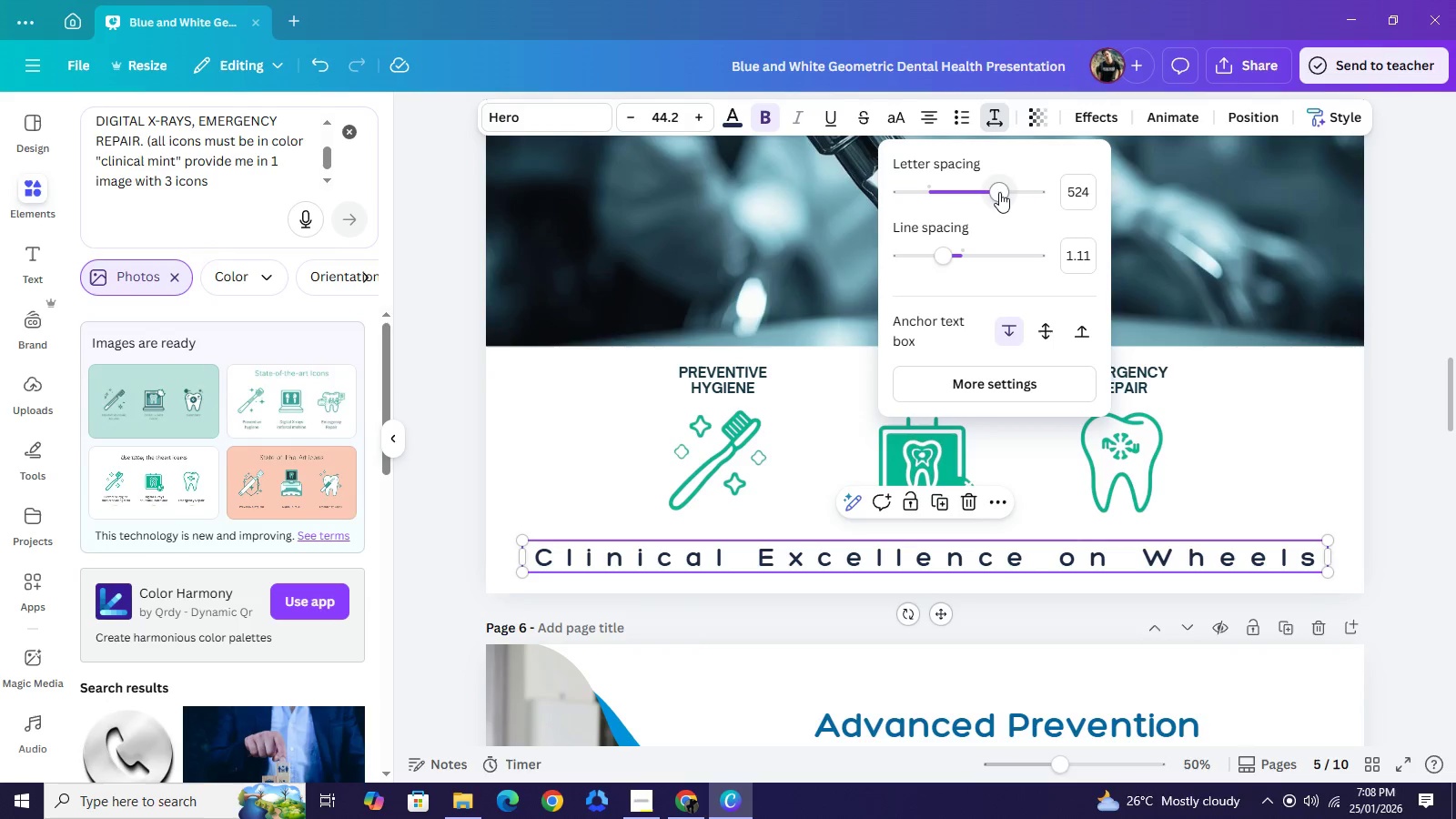 
left_click_drag(start_coordinate=[999, 192], to_coordinate=[981, 193])
 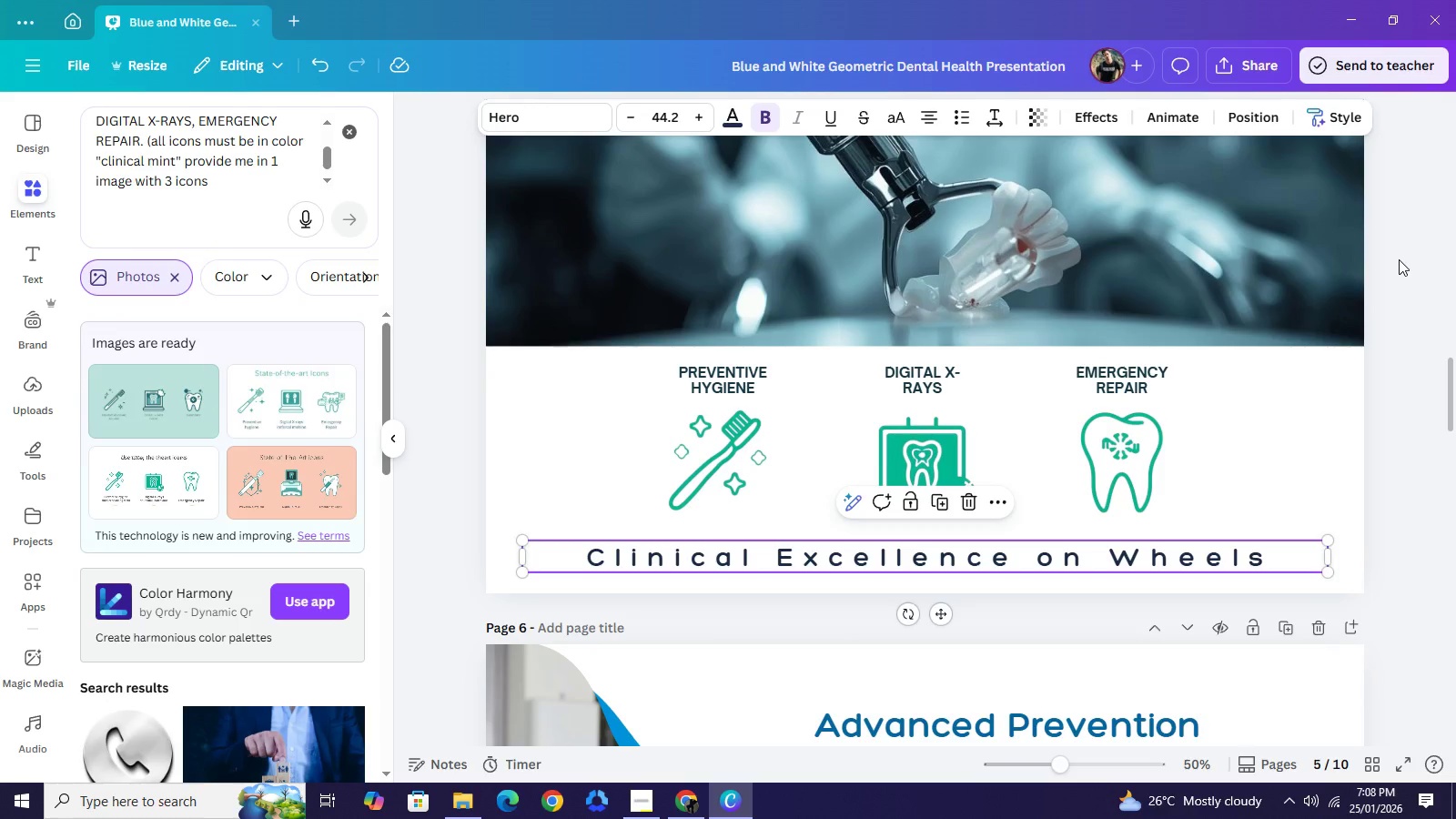 
double_click([1399, 259])
 